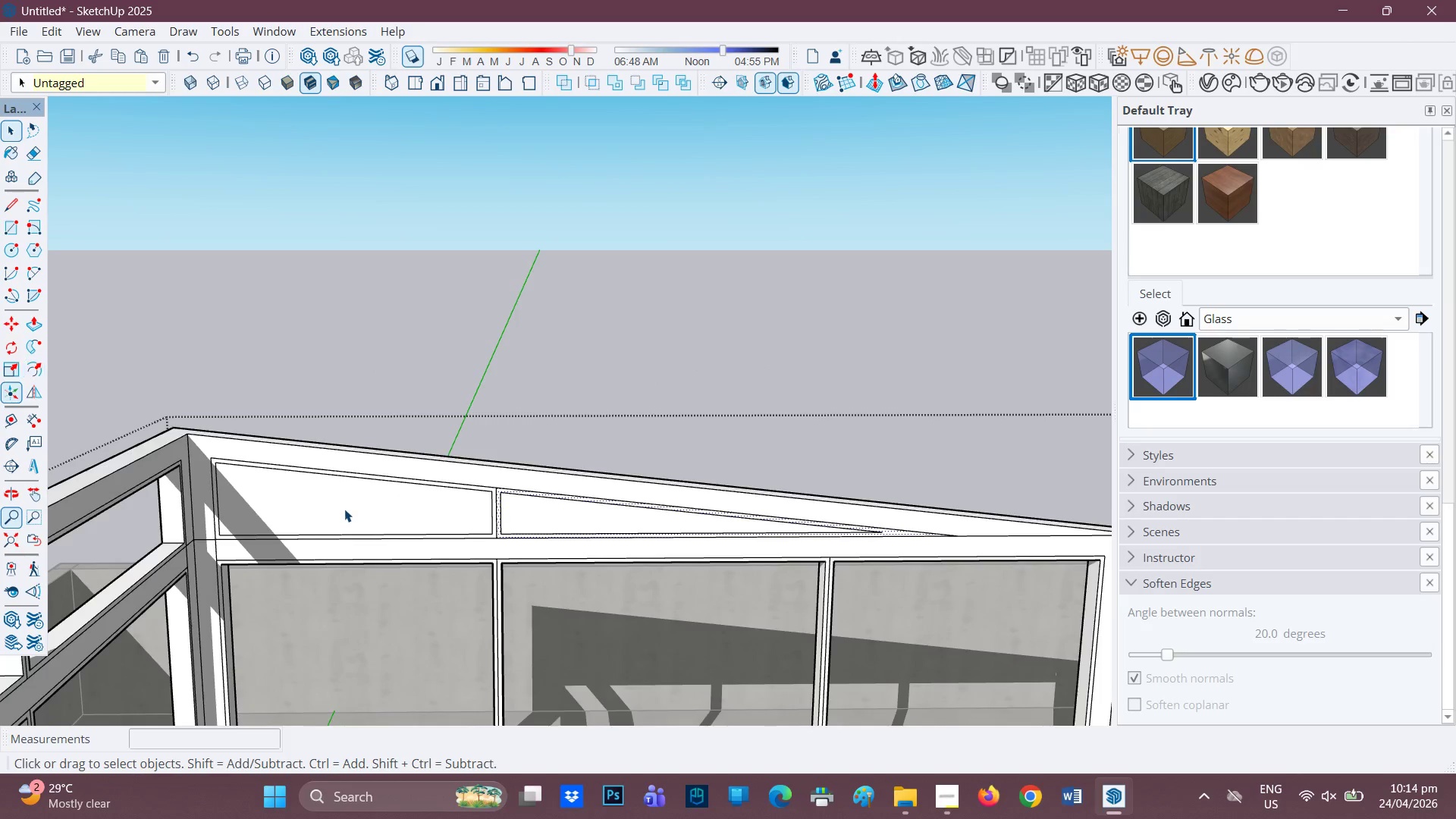 
scroll: coordinate [344, 509], scroll_direction: up, amount: 1.0
 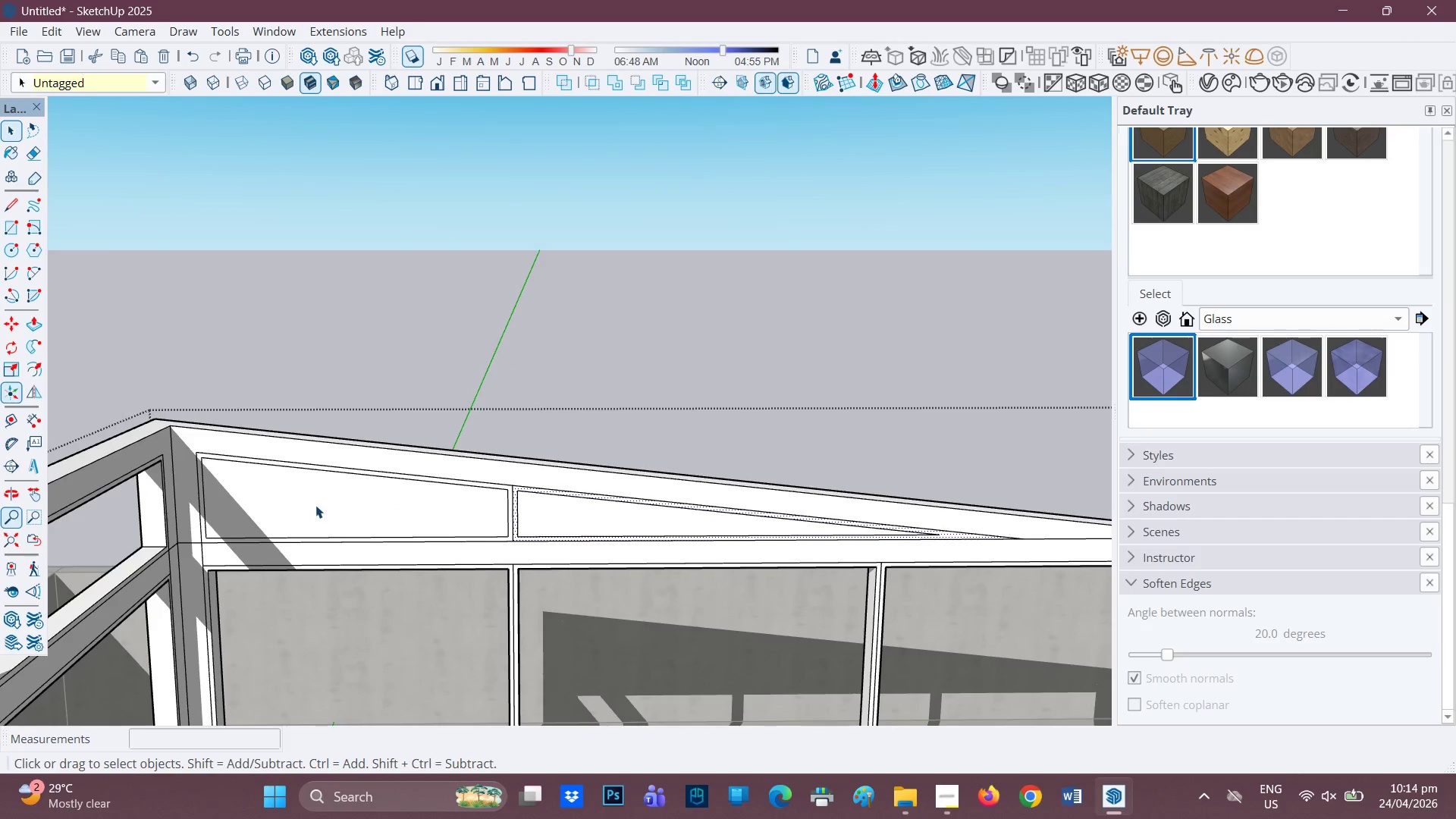 
key(P)
 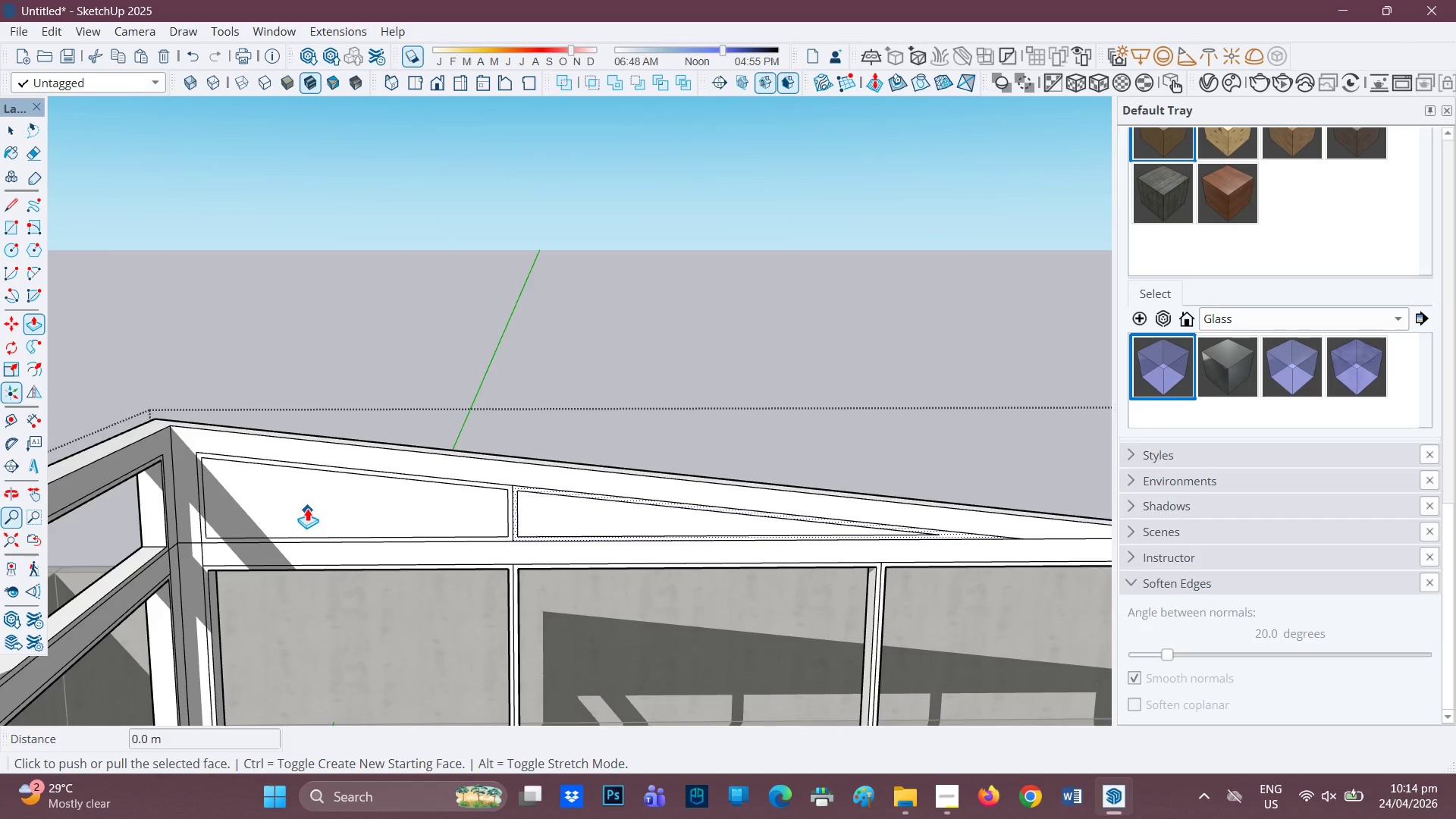 
key(Space)
 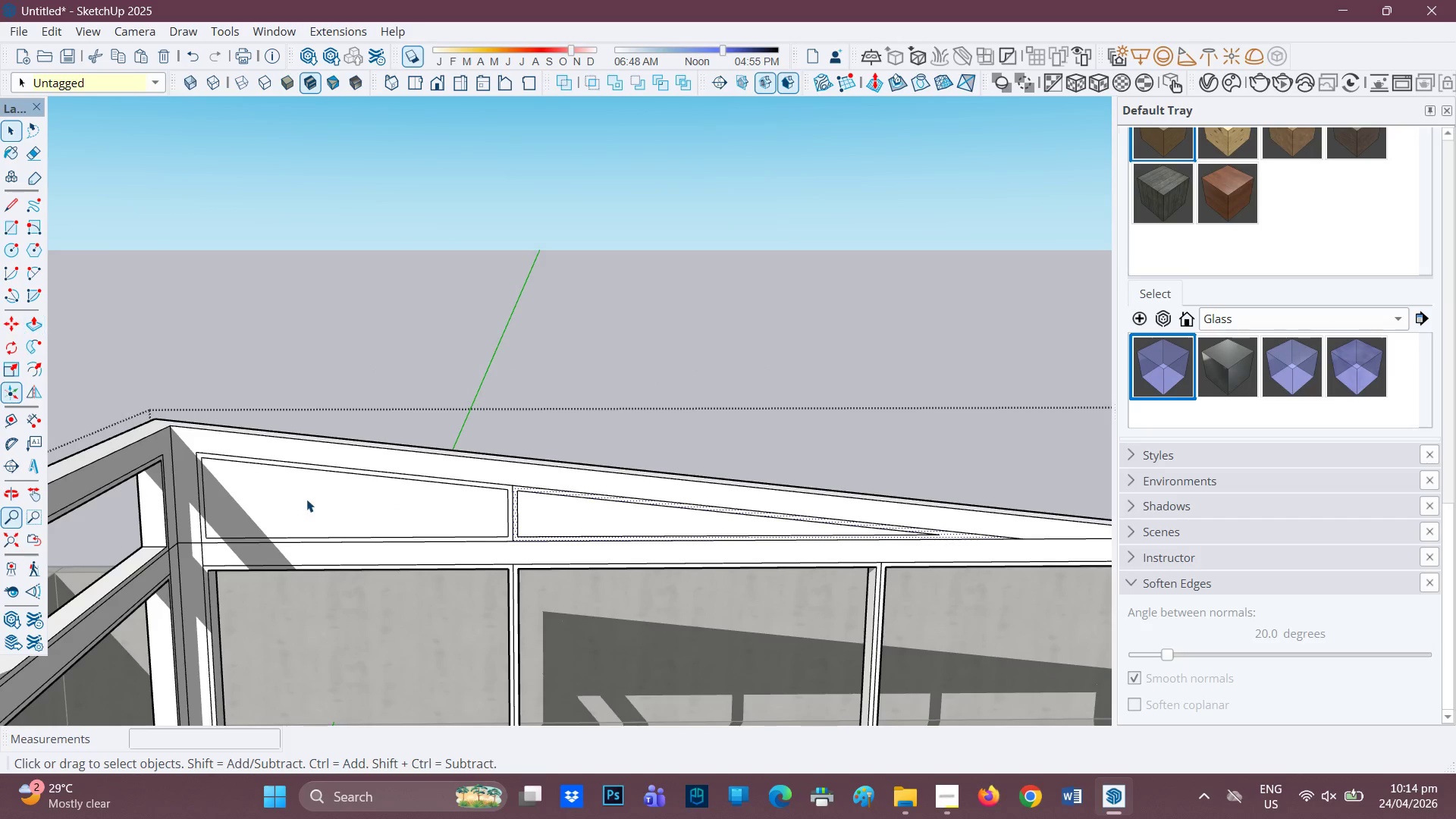 
left_click([306, 499])
 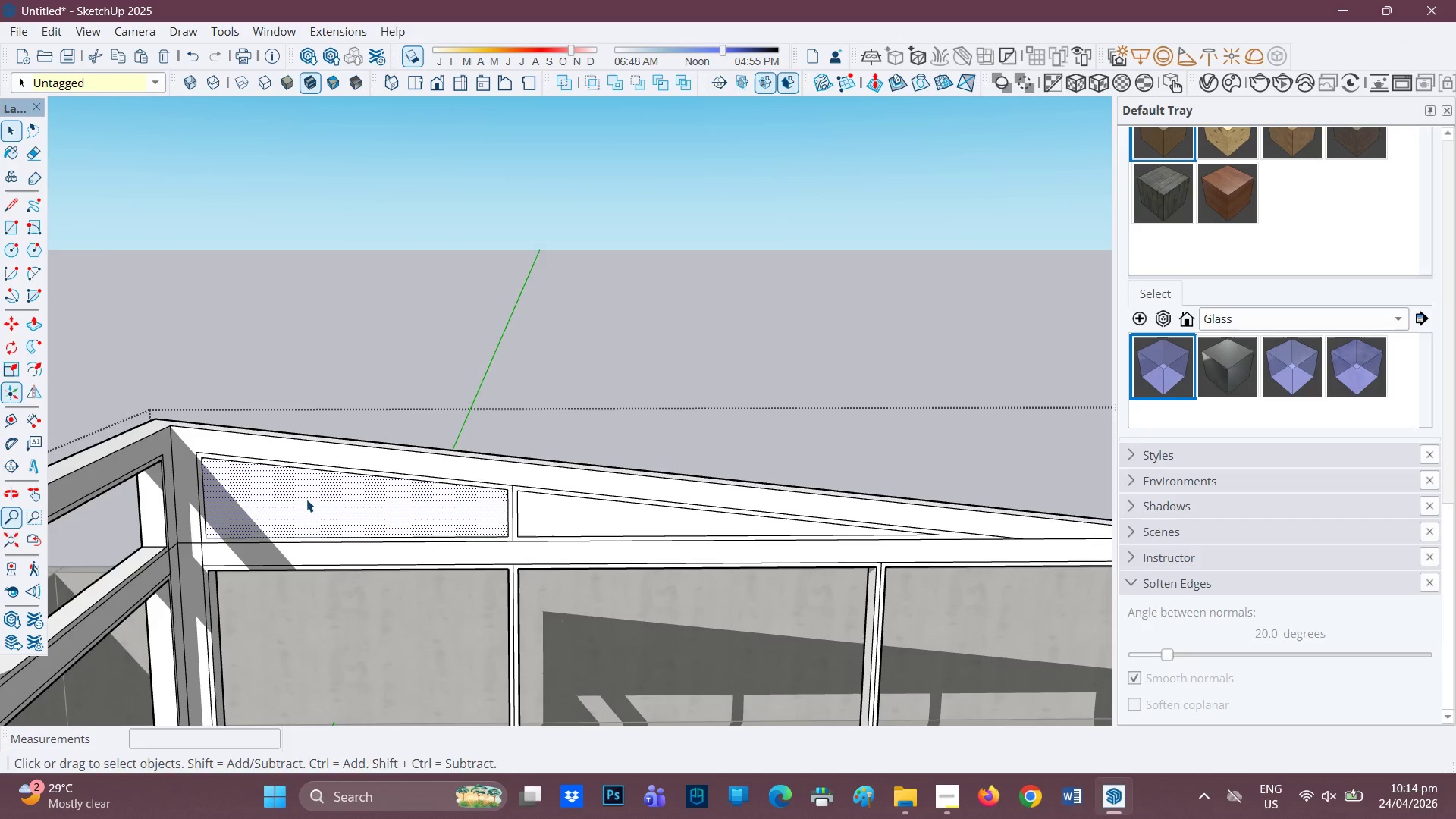 
key(P)
 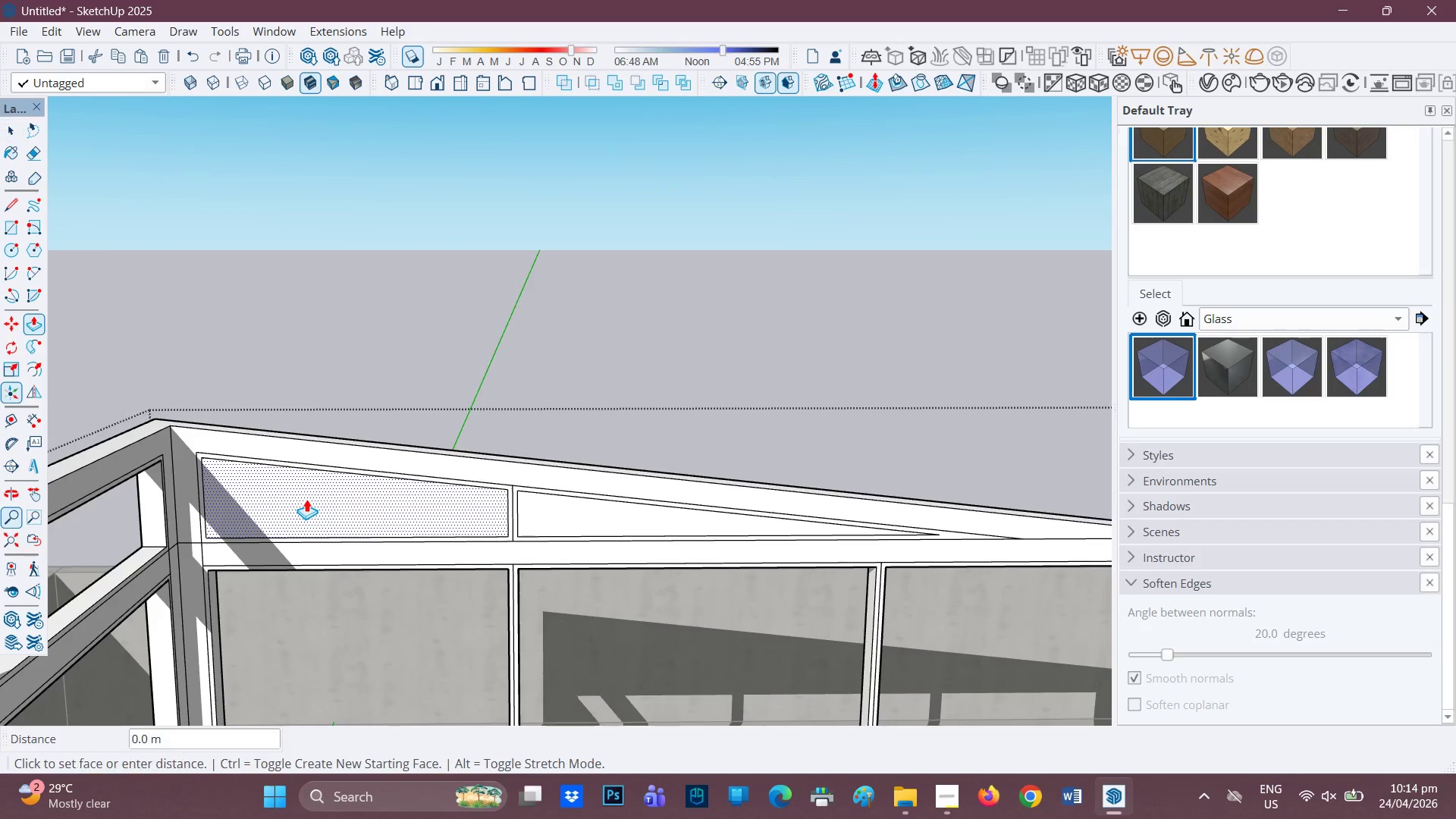 
left_click([306, 499])
 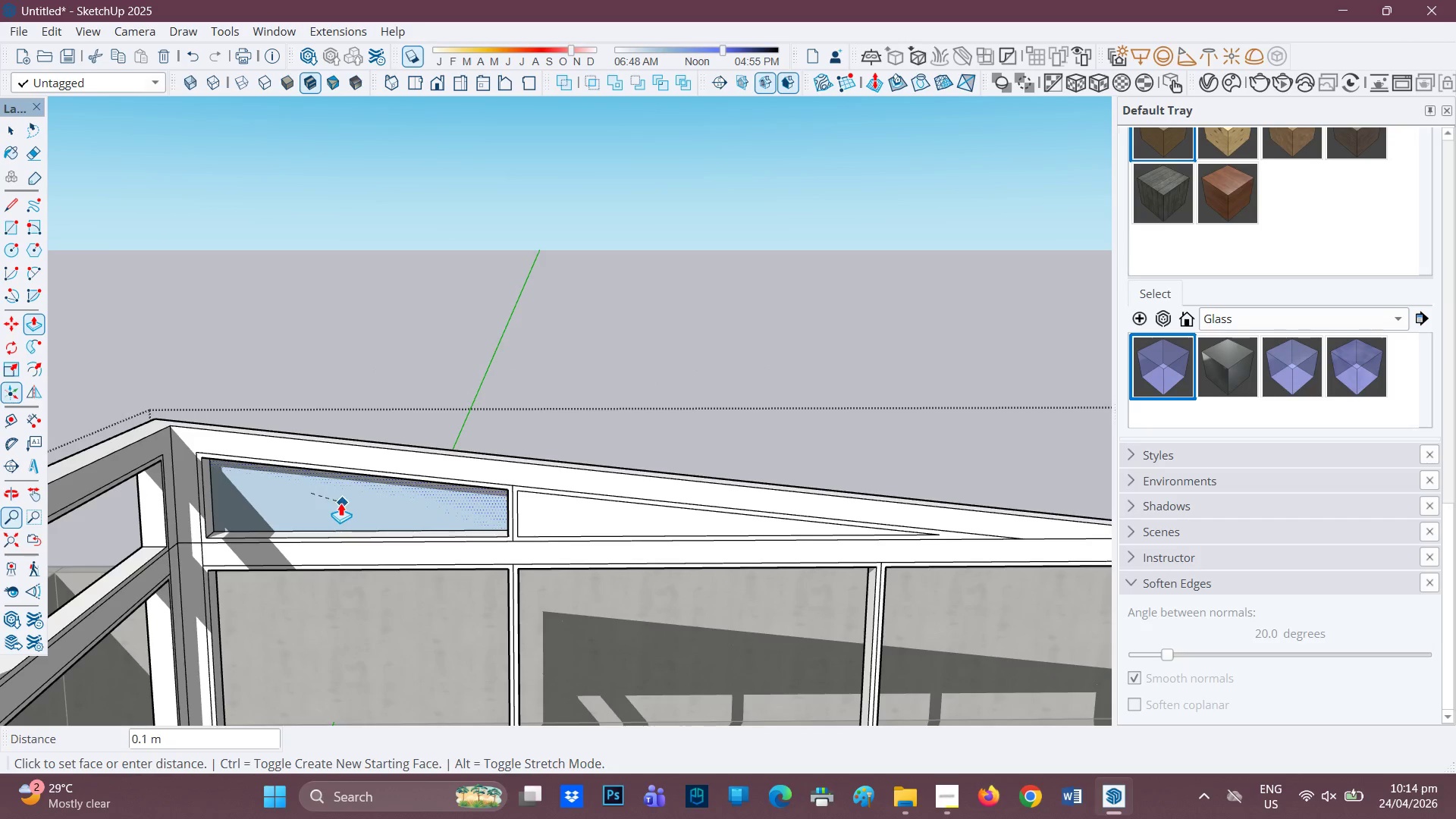 
left_click([337, 501])
 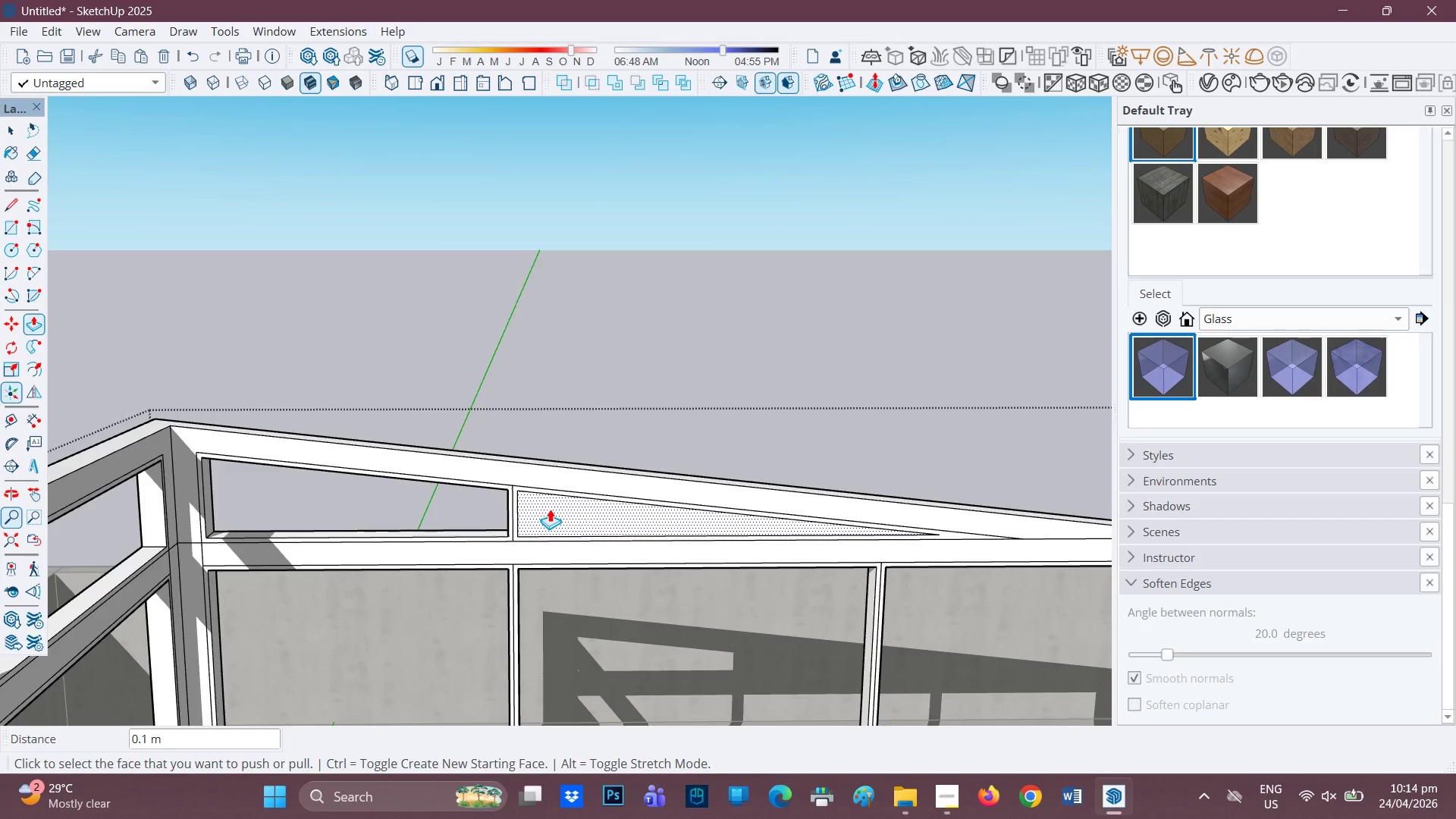 
left_click([550, 509])
 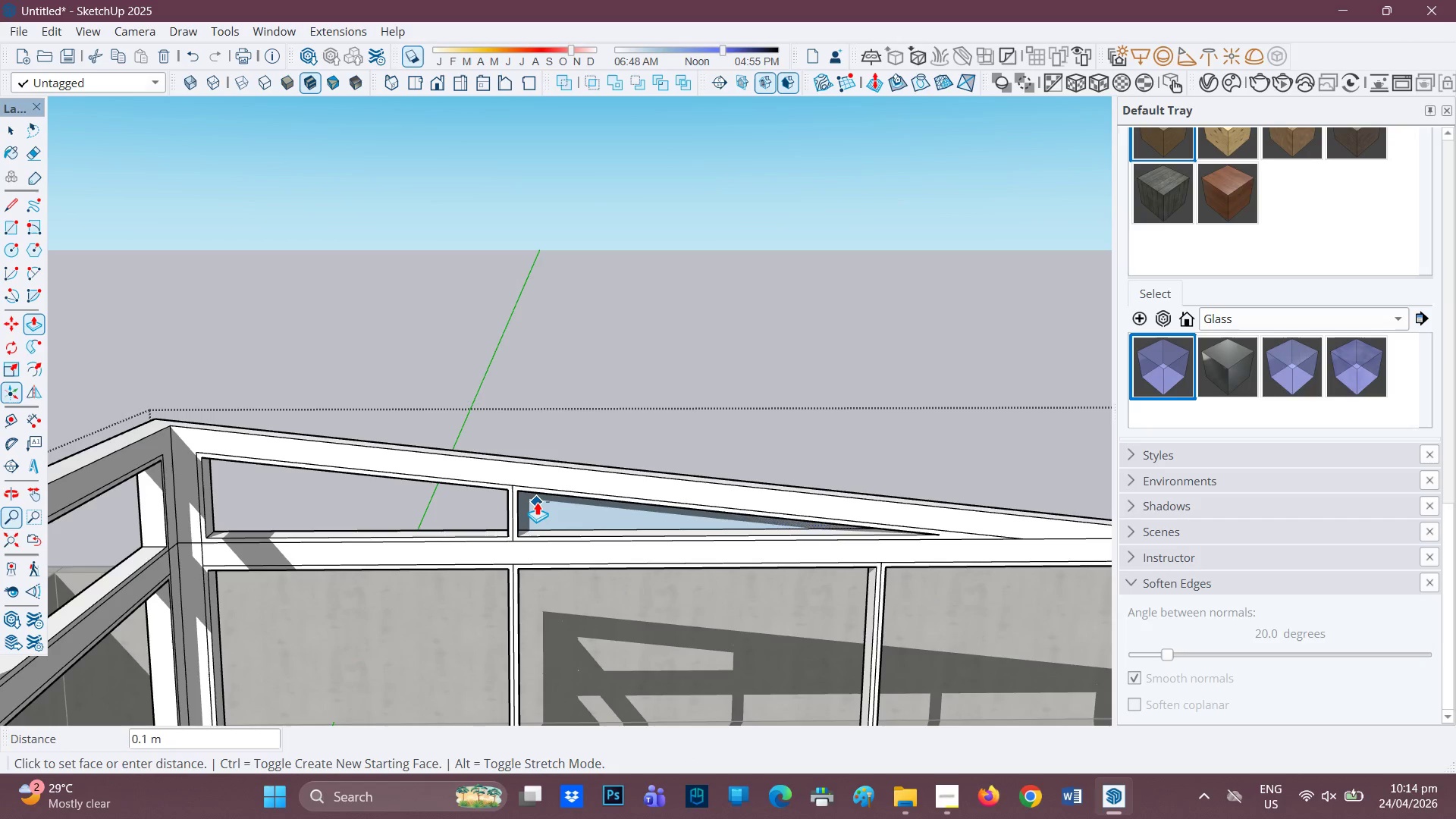 
left_click([537, 502])
 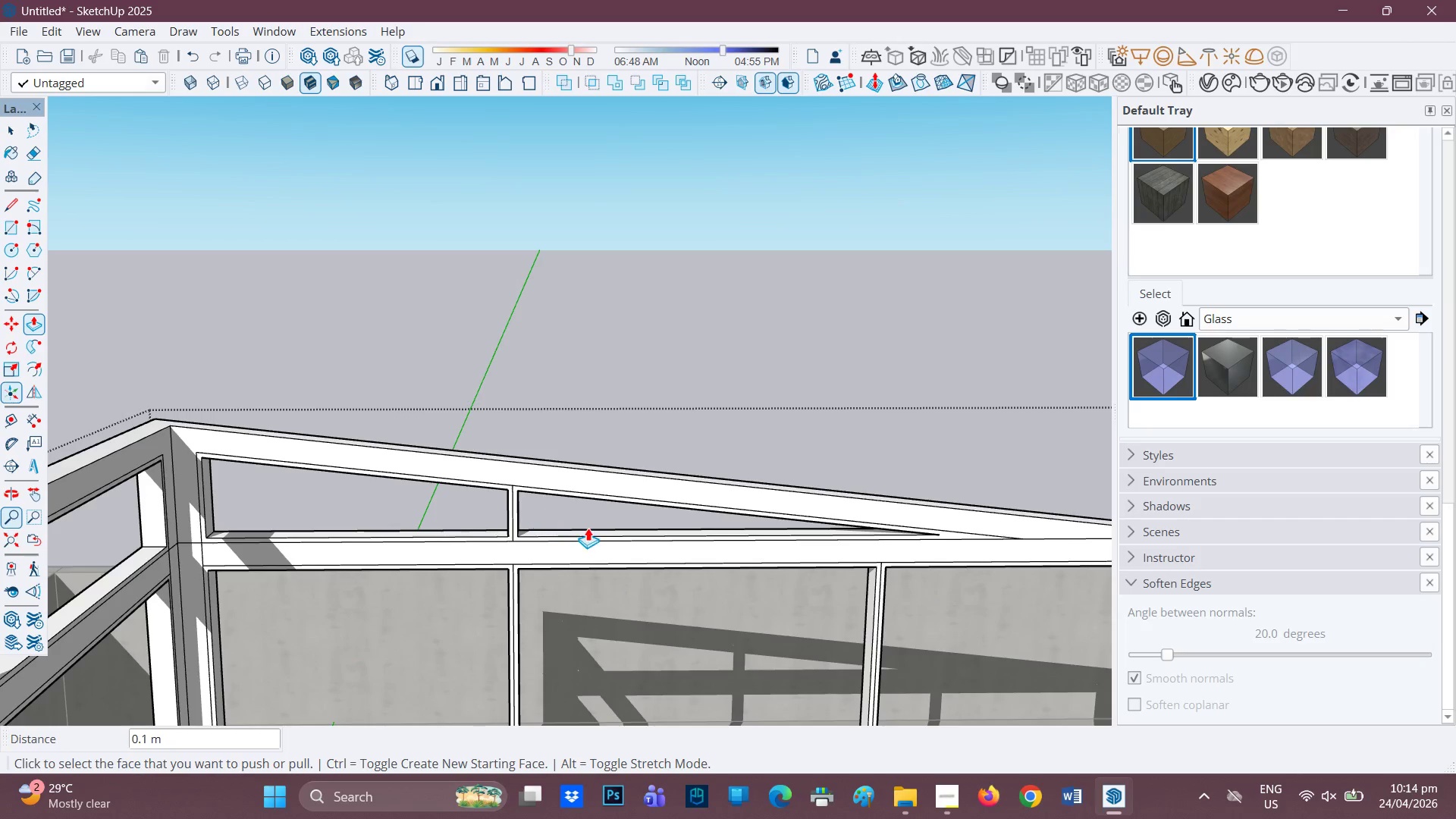 
scroll: coordinate [568, 557], scroll_direction: down, amount: 9.0
 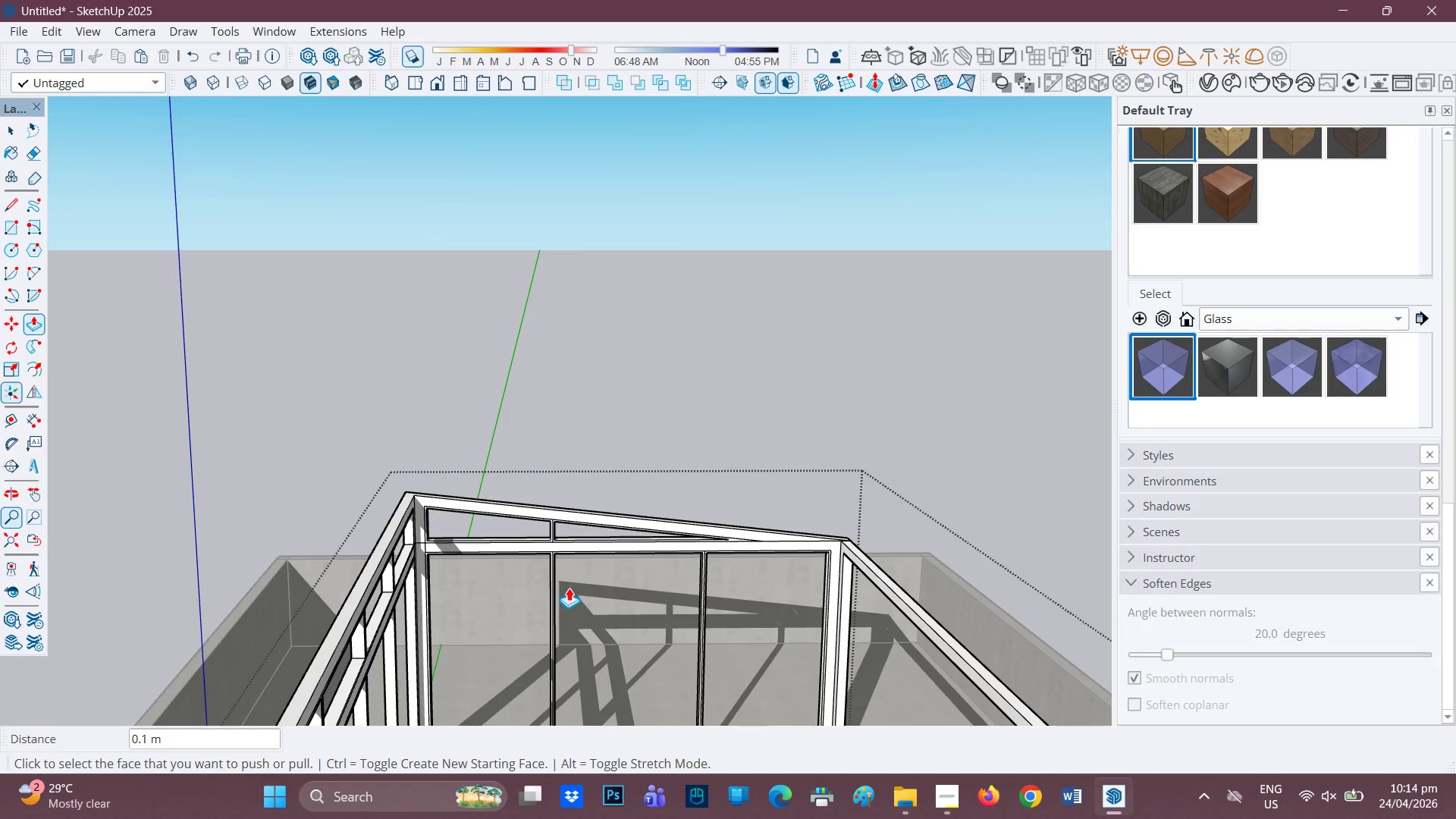 
key(H)
 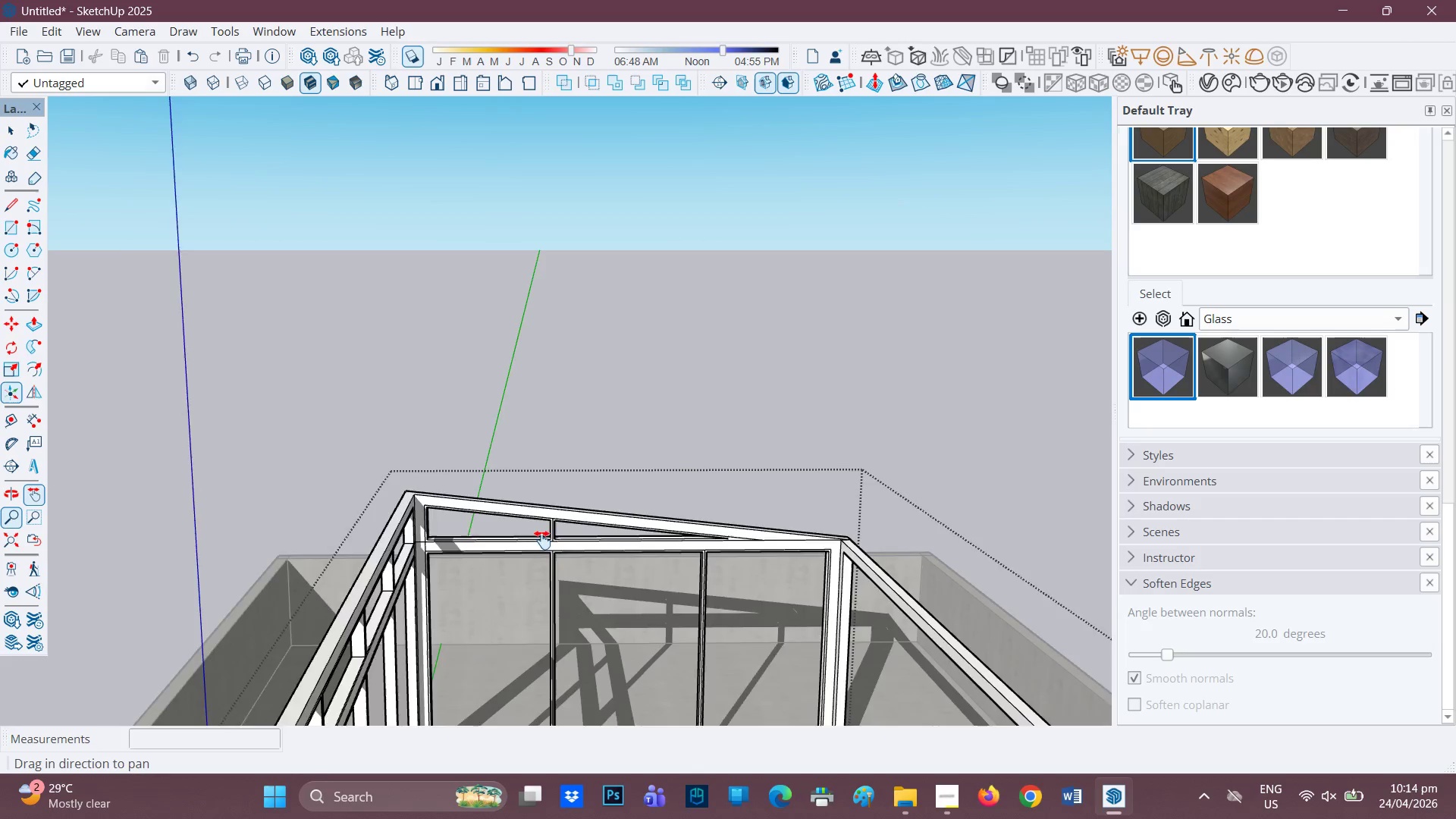 
left_click_drag(start_coordinate=[569, 577], to_coordinate=[392, 395])
 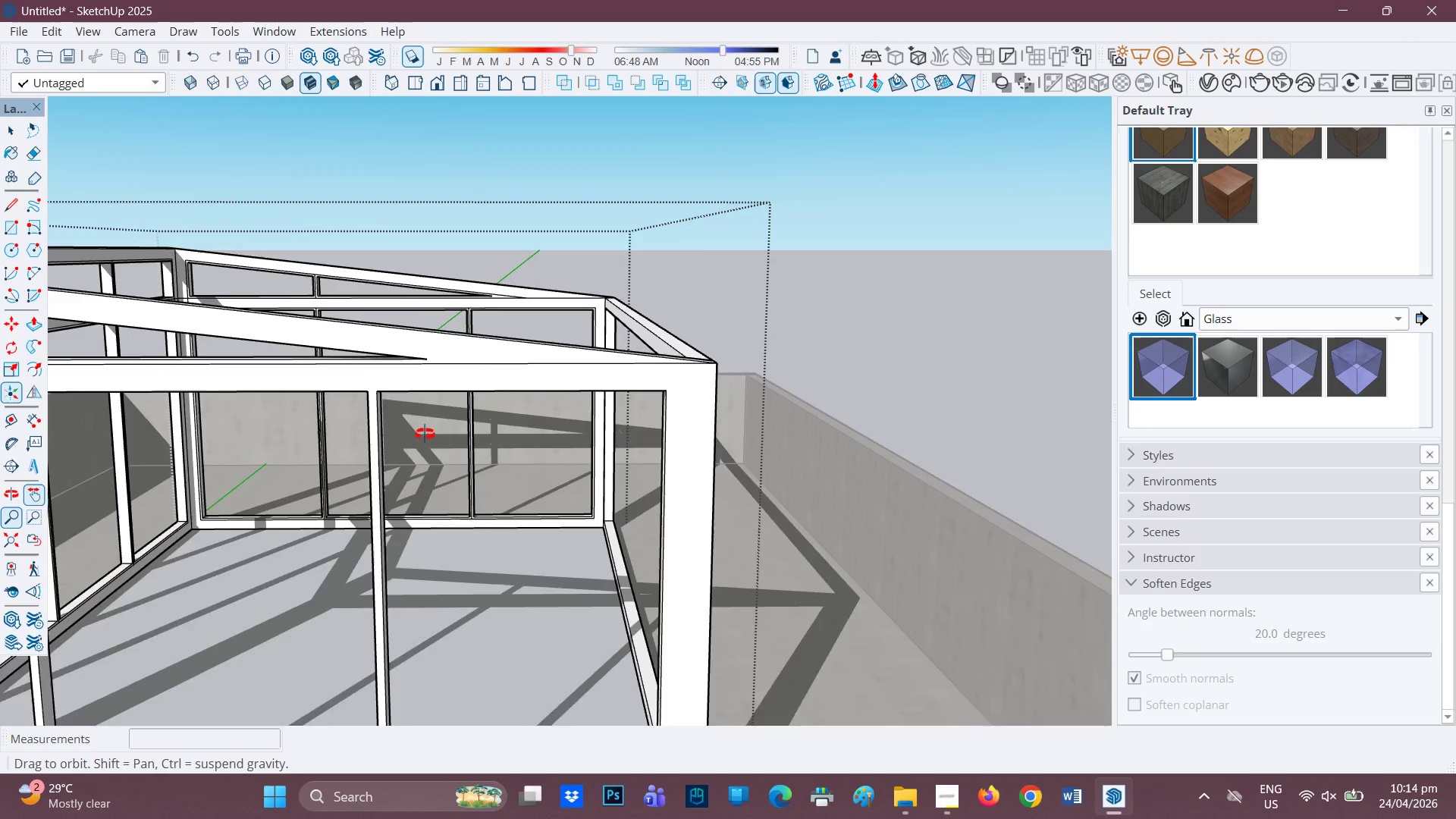 
scroll: coordinate [667, 466], scroll_direction: down, amount: 7.0
 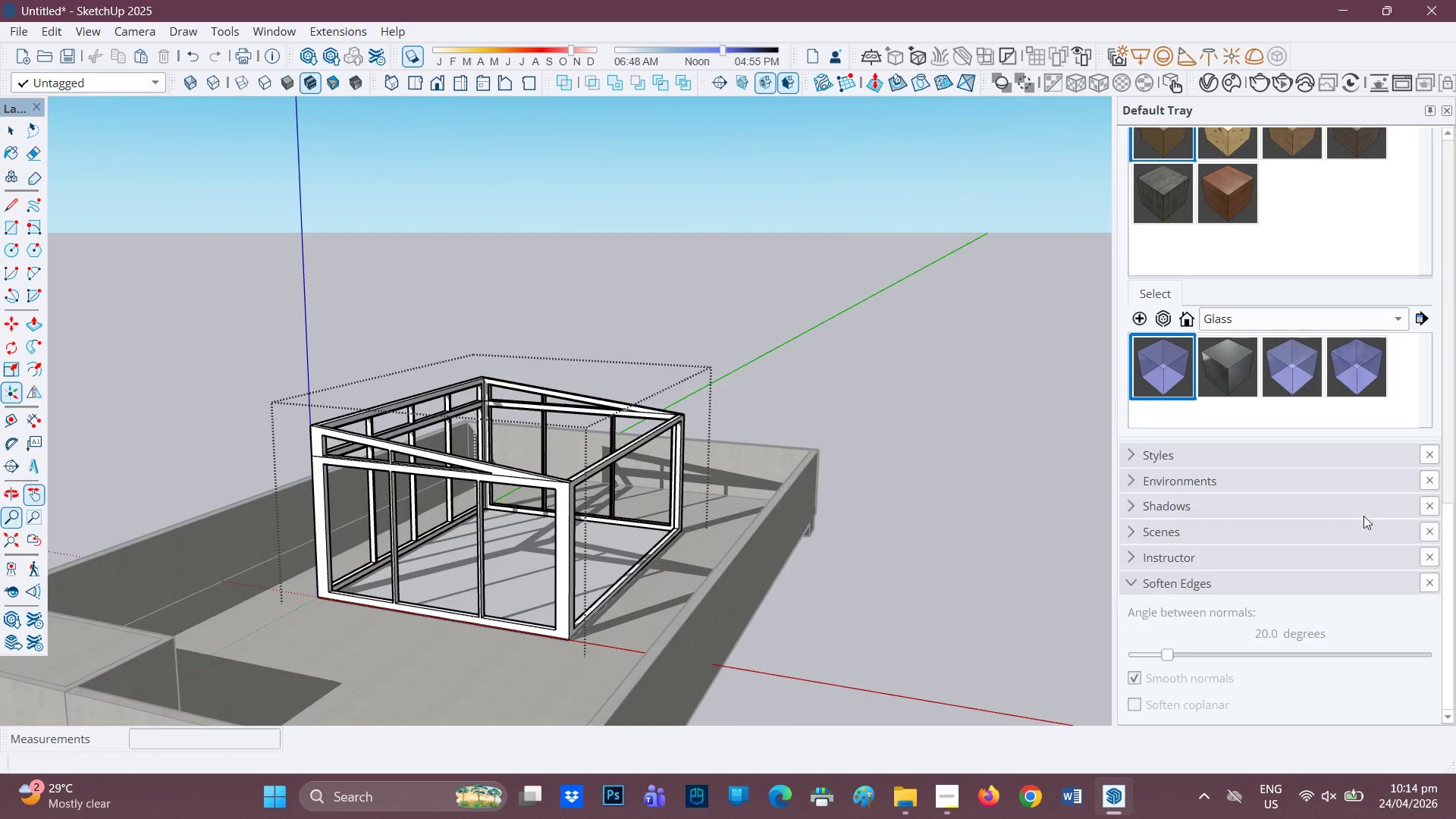 
scroll: coordinate [1203, 309], scroll_direction: up, amount: 11.0
 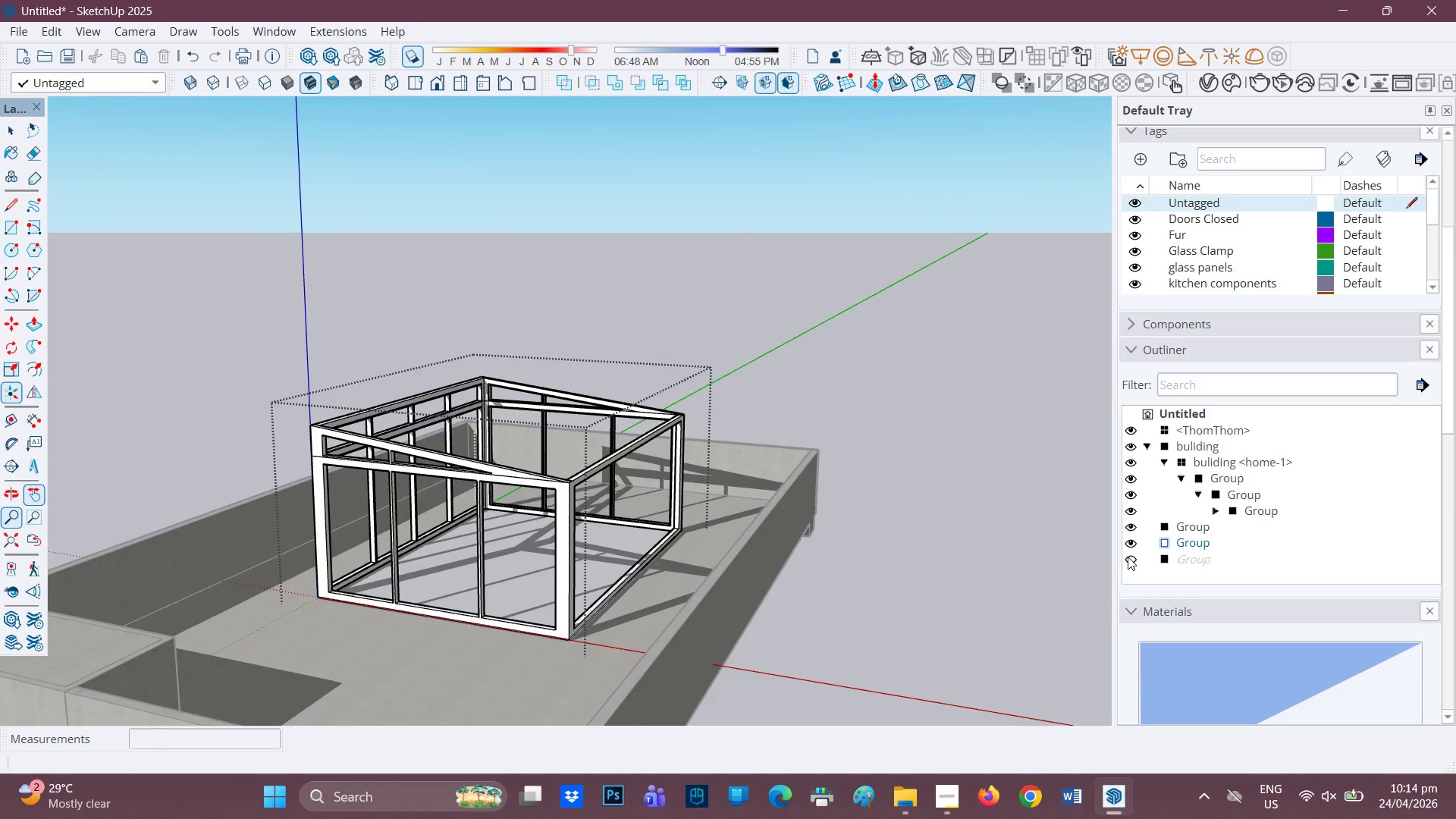 
left_click([1128, 557])
 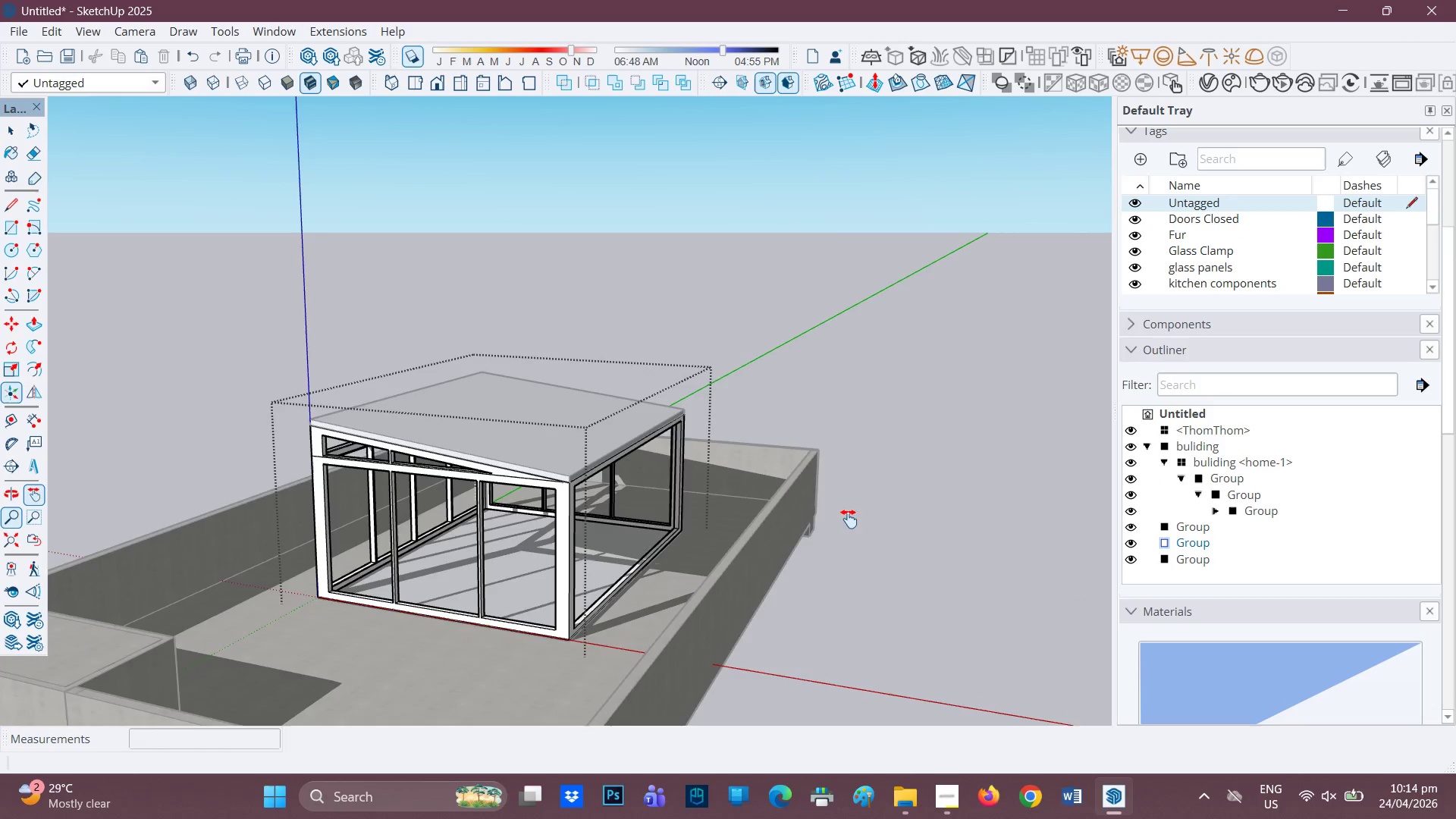 
scroll: coordinate [695, 450], scroll_direction: down, amount: 3.0
 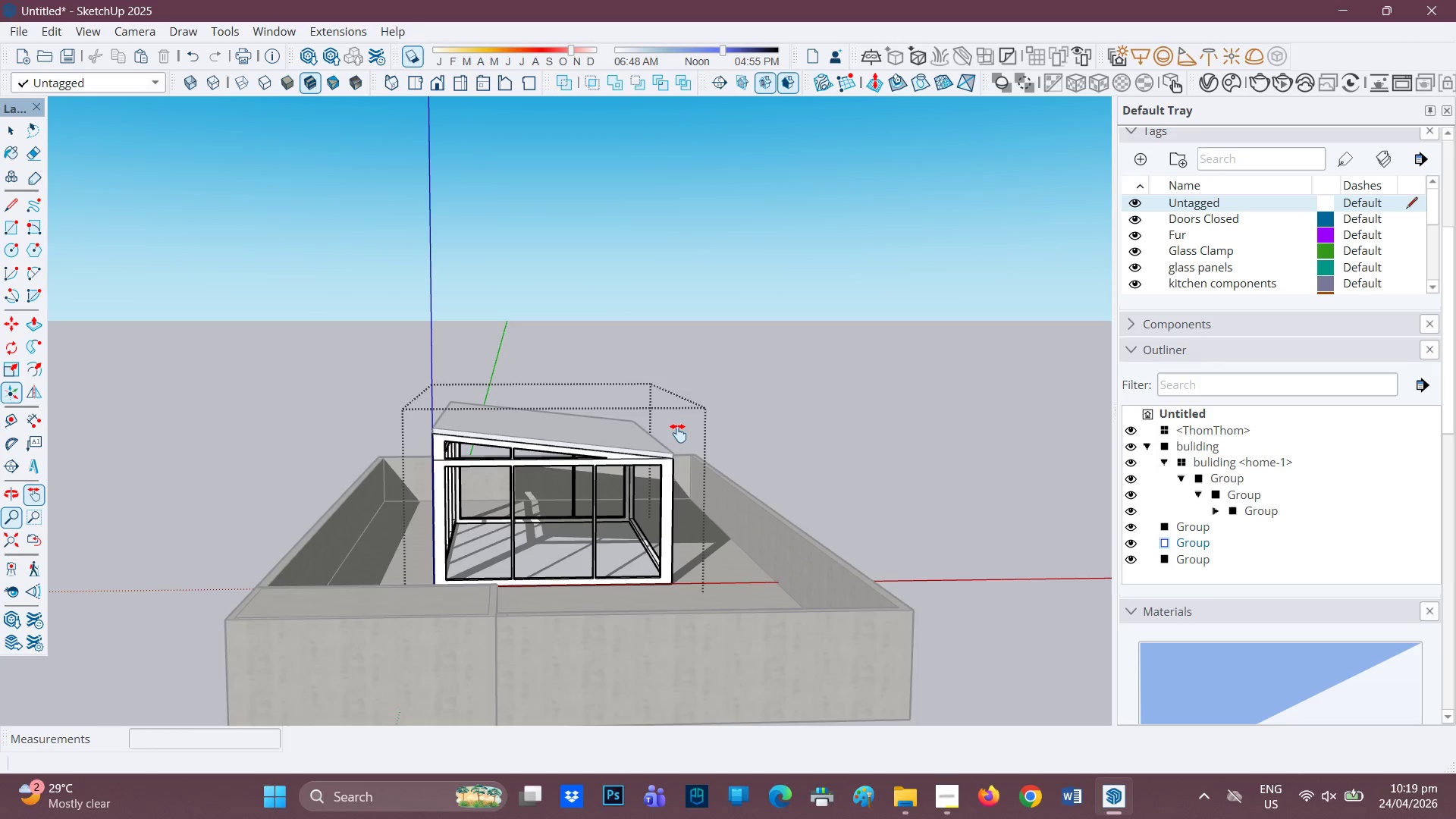 
wait(328.36)
 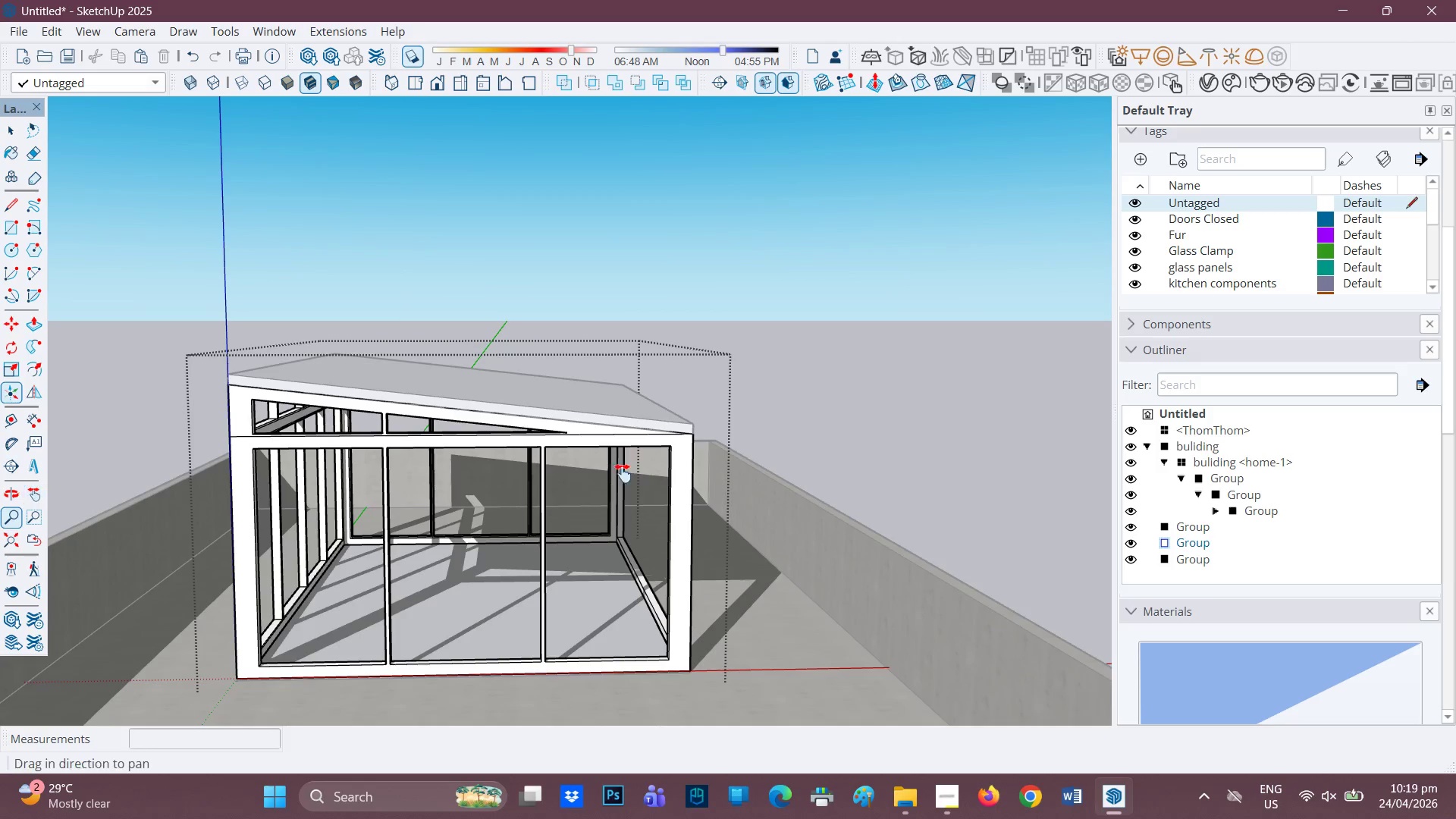 
key(H)
 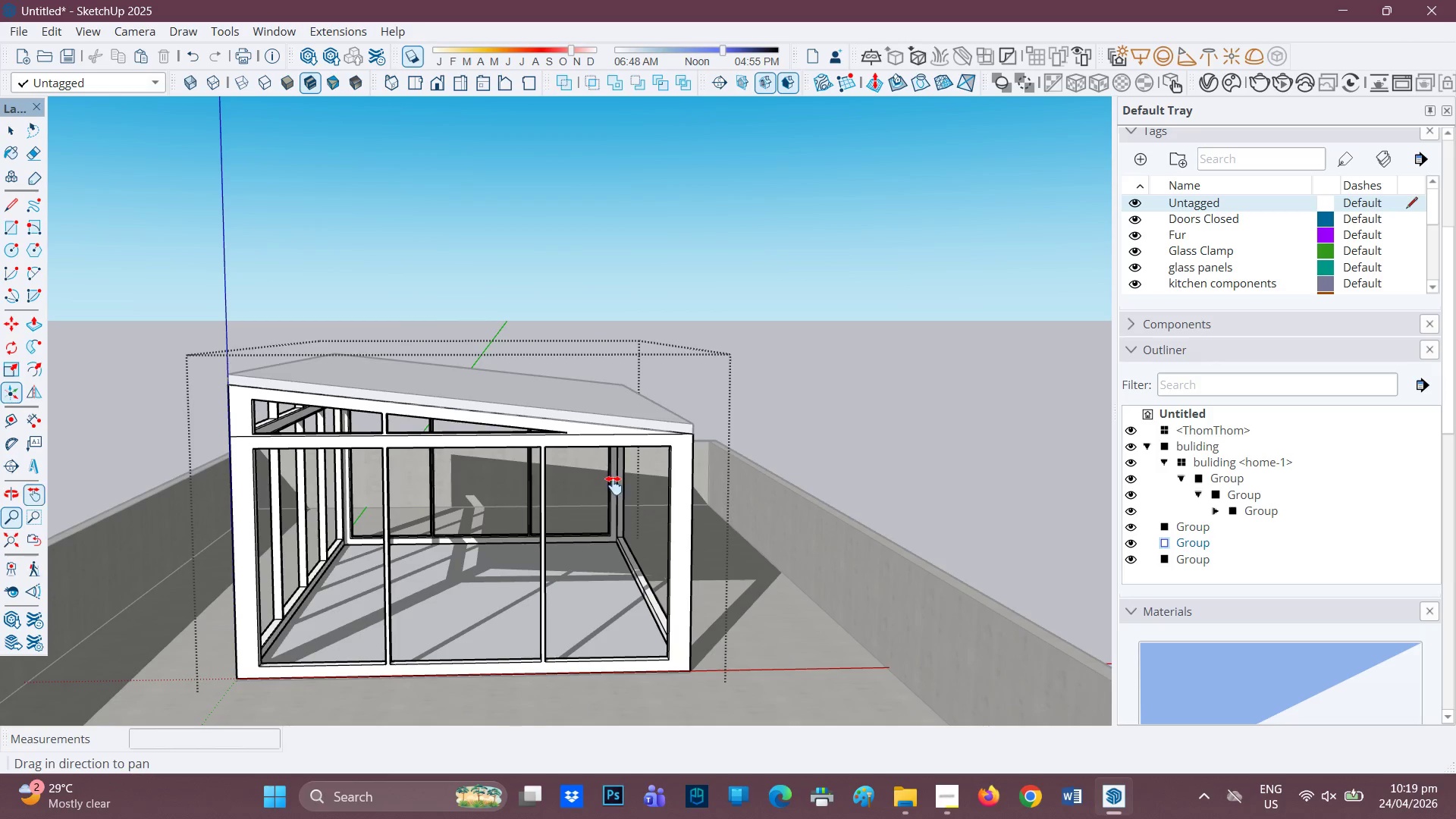 
left_click_drag(start_coordinate=[613, 485], to_coordinate=[799, 482])
 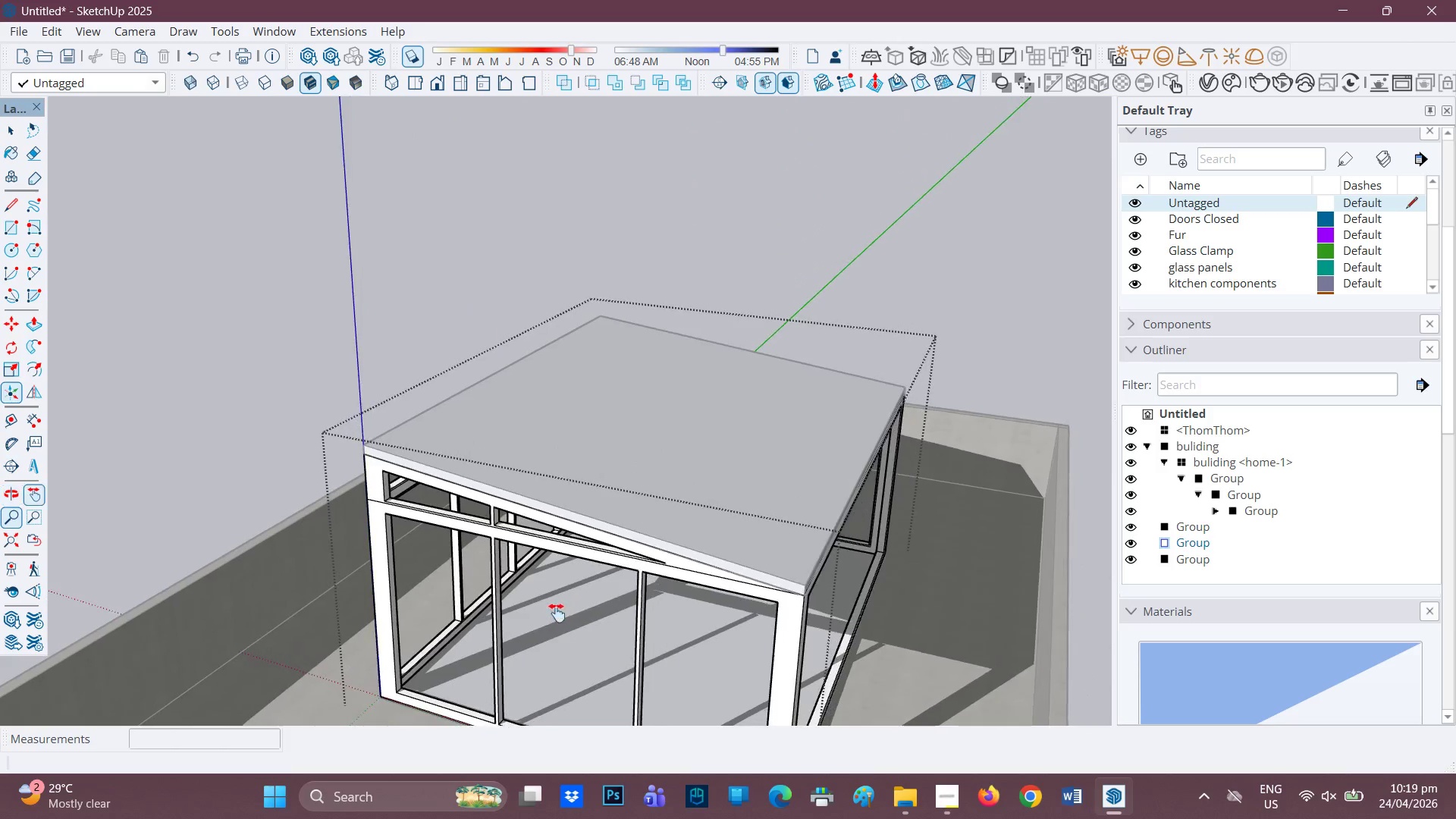 
scroll: coordinate [730, 544], scroll_direction: up, amount: 6.0
 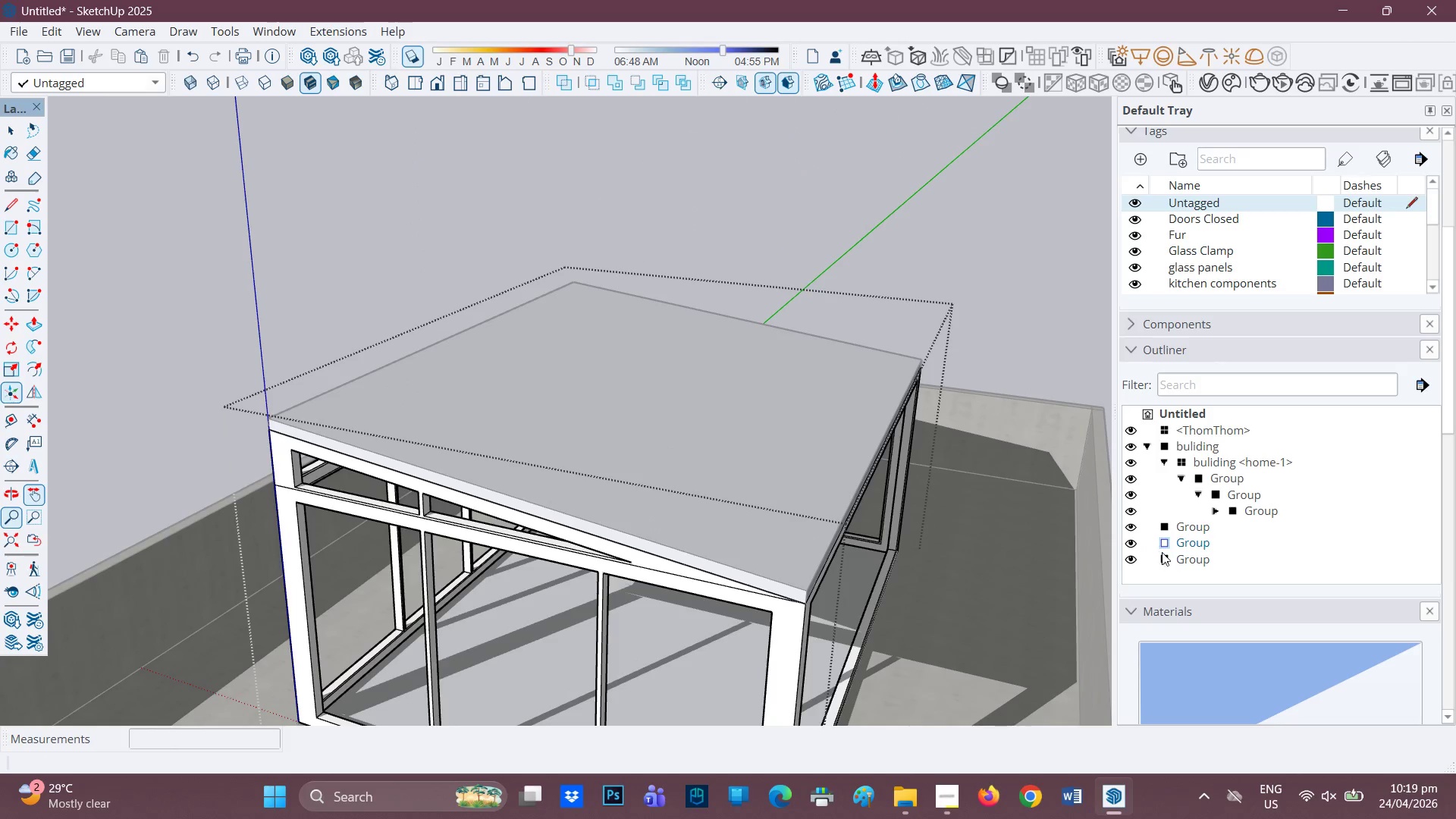 
left_click([1185, 561])
 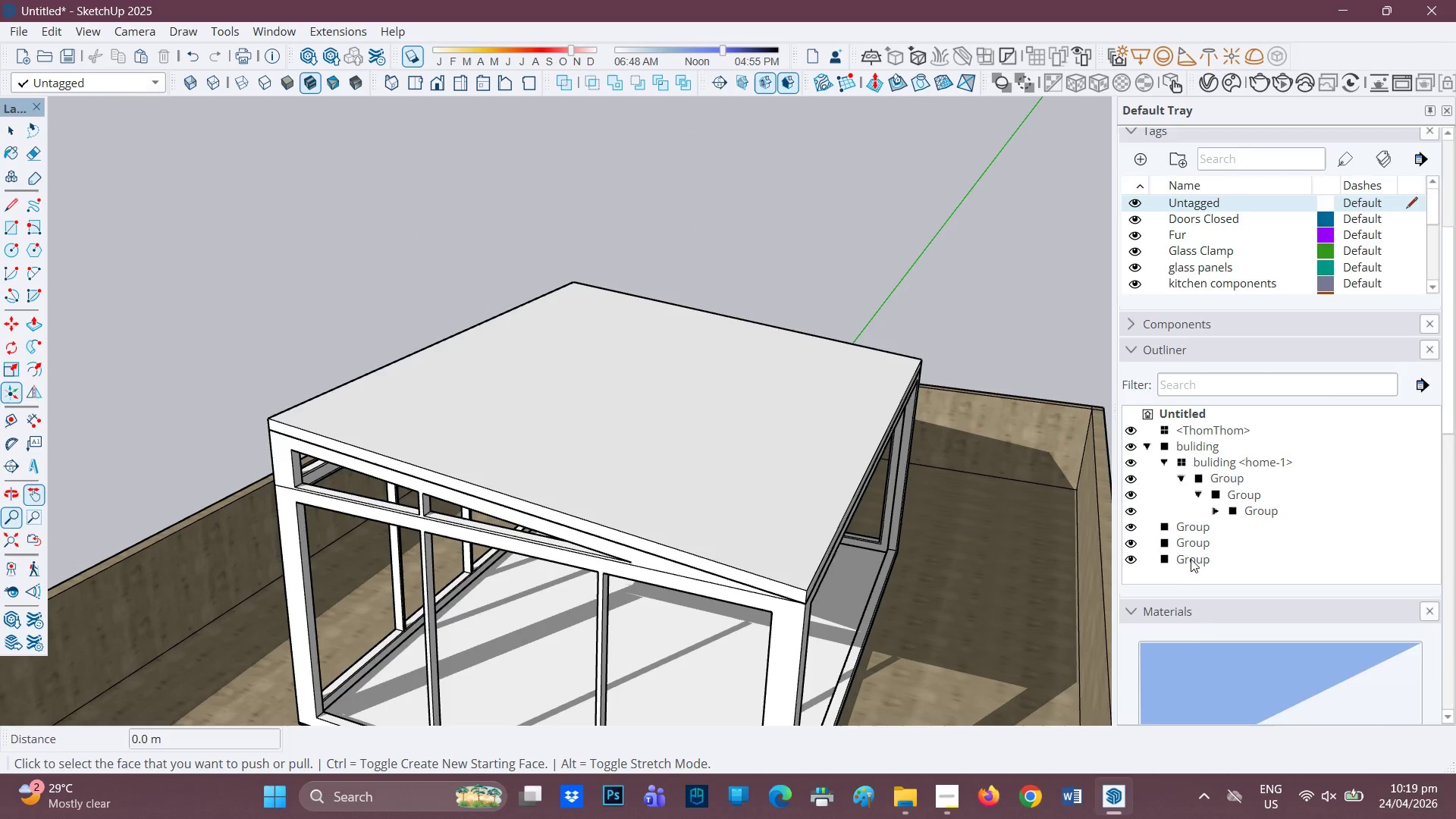 
scroll: coordinate [1191, 559], scroll_direction: up, amount: 1.0
 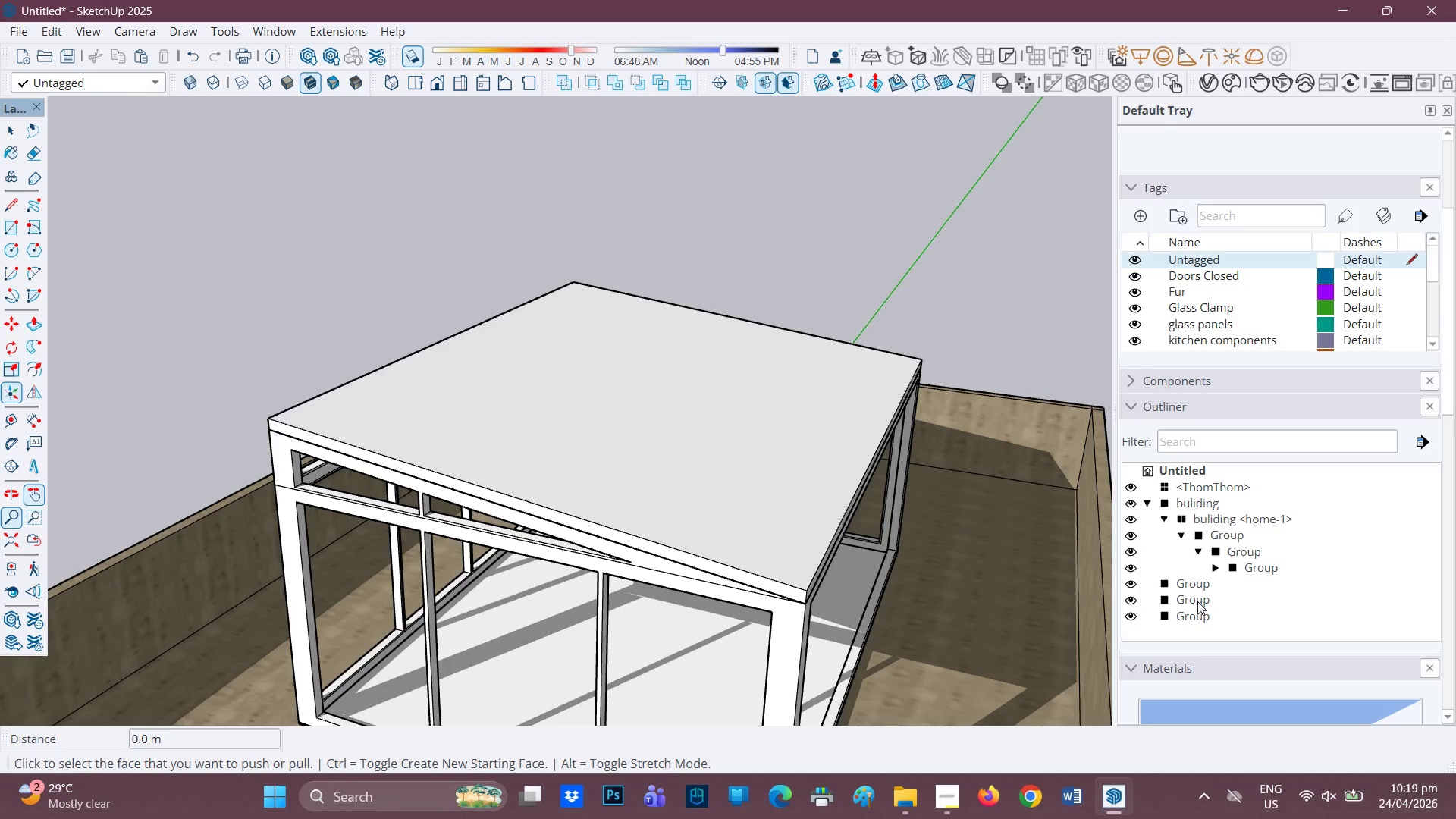 
scroll: coordinate [1195, 601], scroll_direction: down, amount: 1.0
 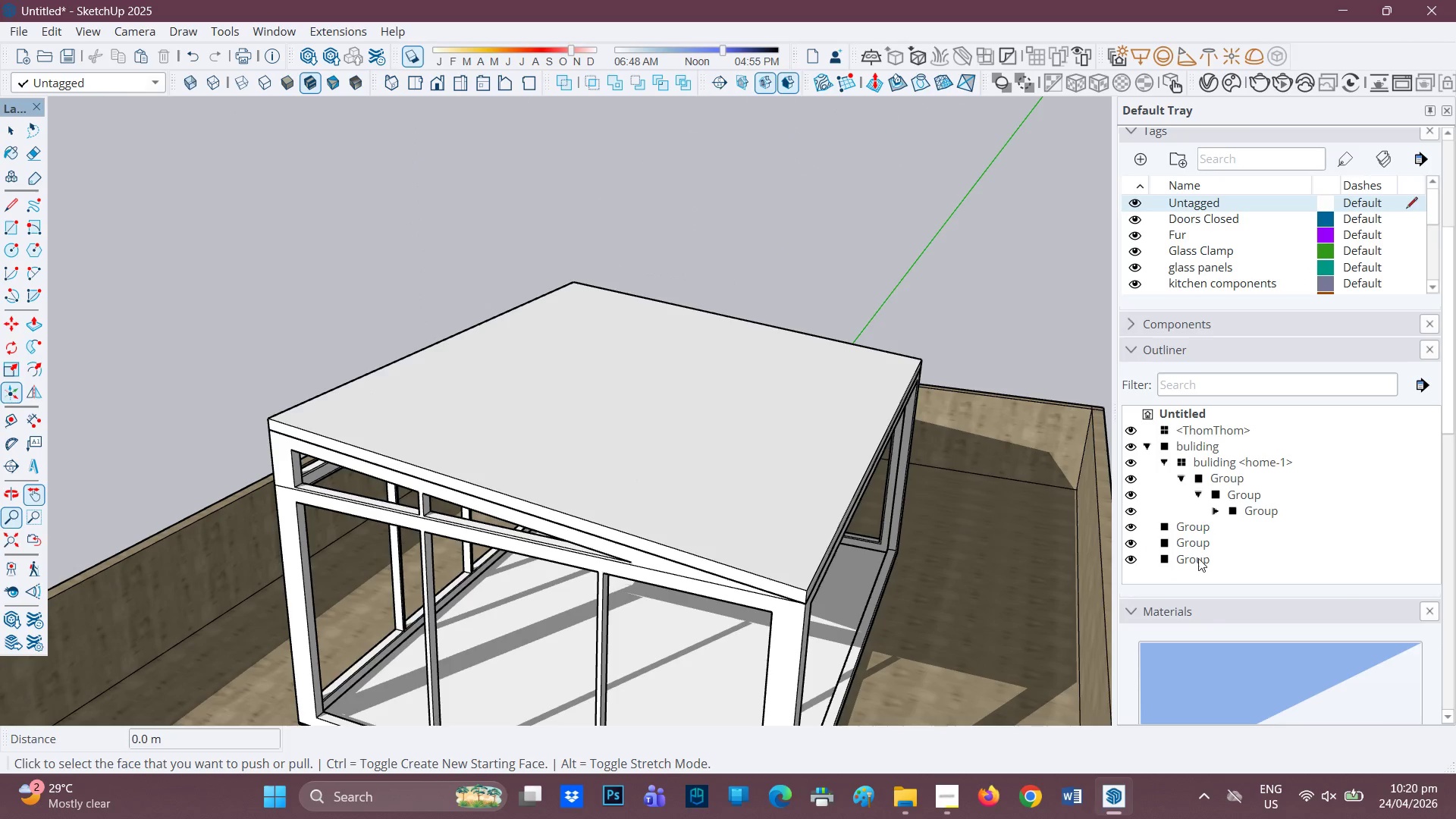 
double_click([1194, 563])
 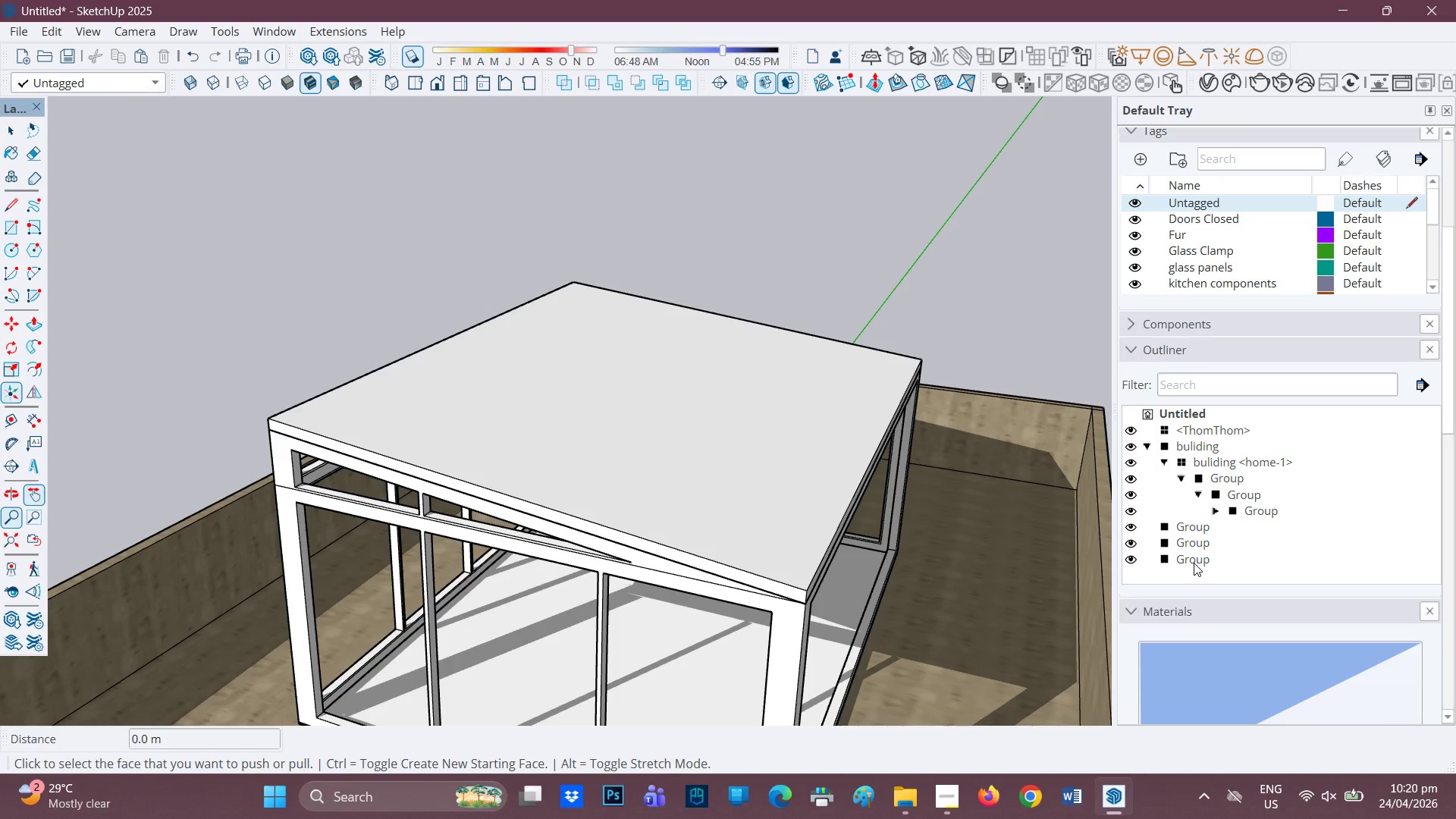 
scroll: coordinate [1194, 563], scroll_direction: none, amount: 0.0
 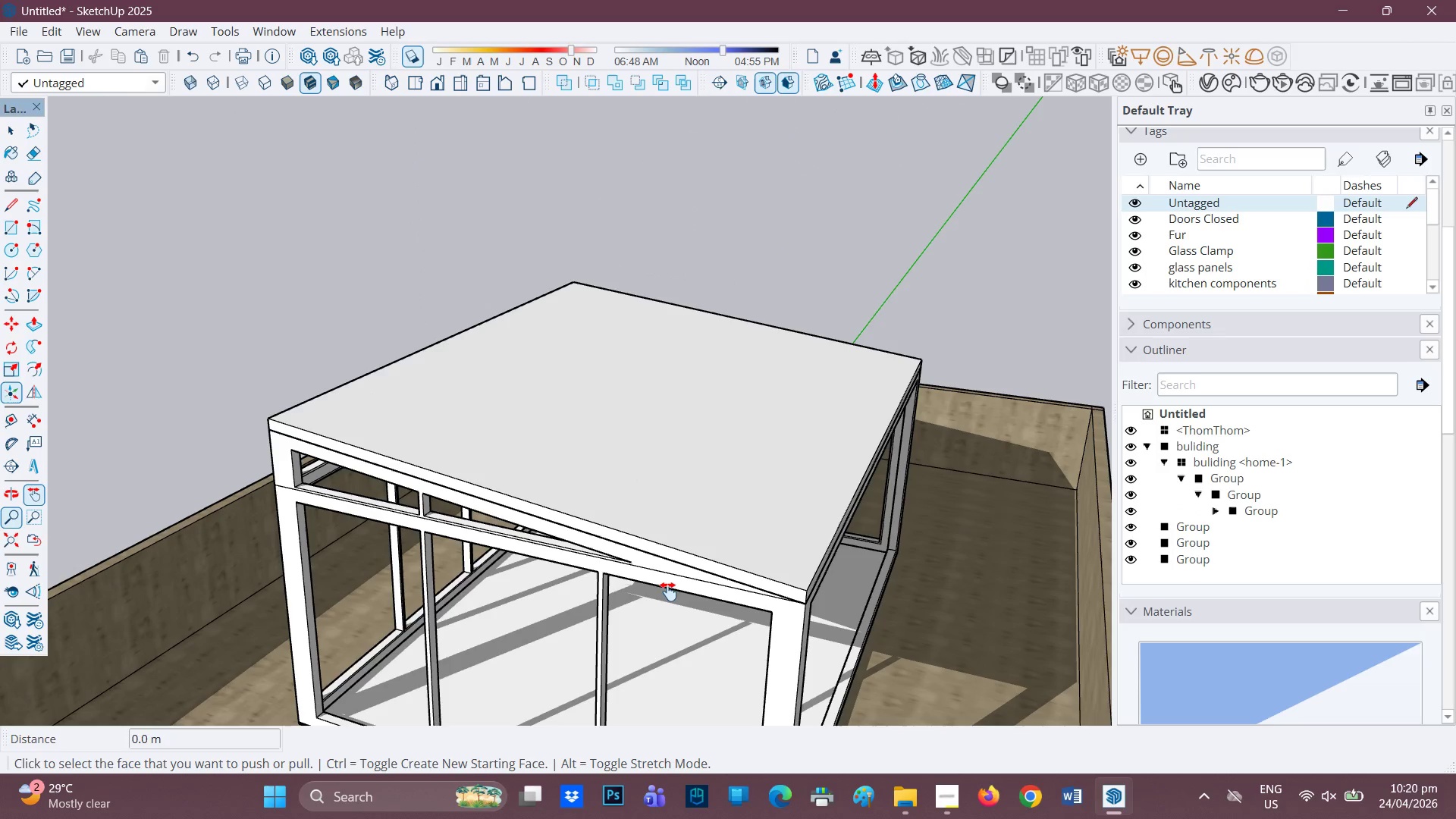 
key(Space)
 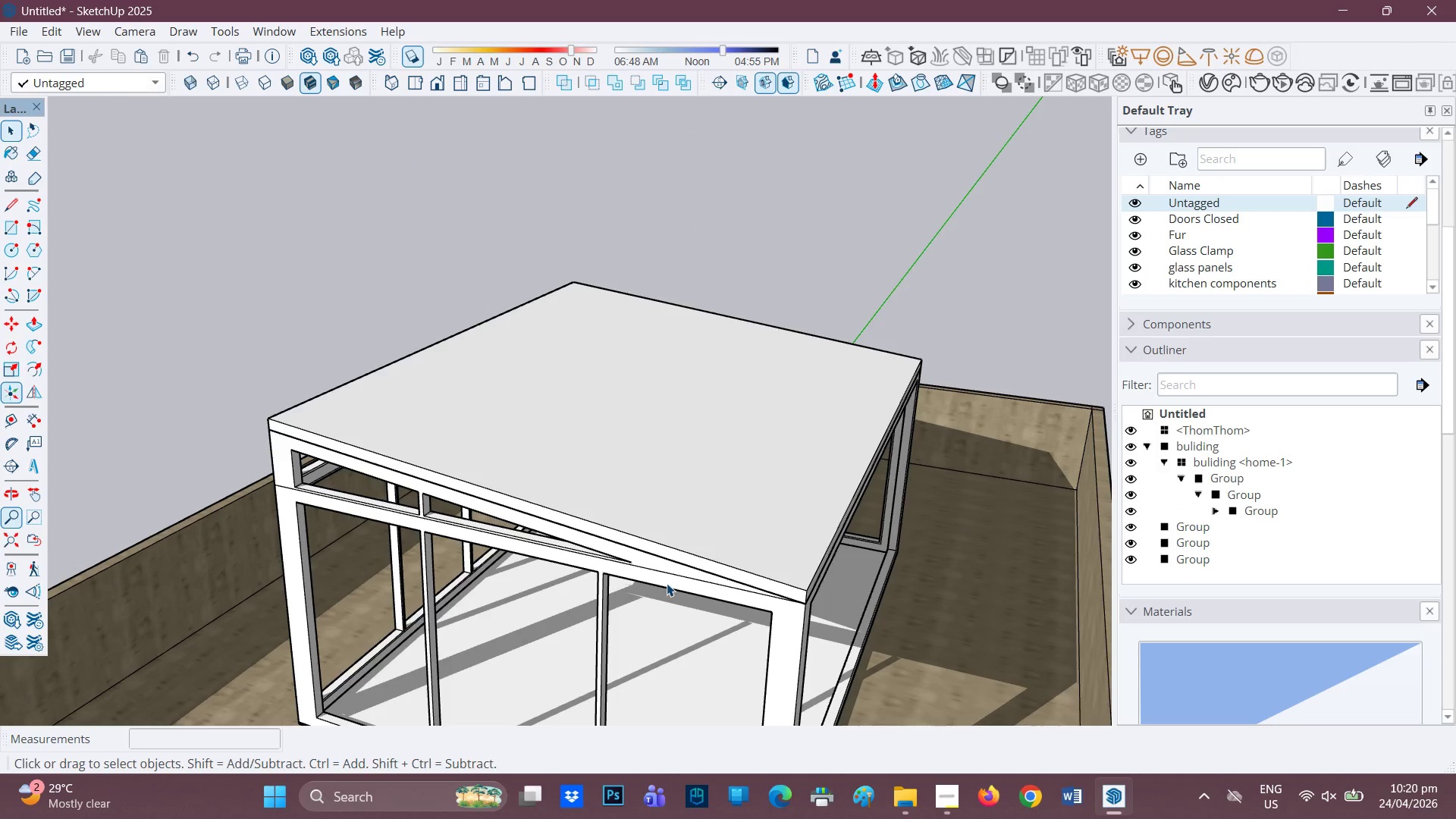 
left_click([667, 583])
 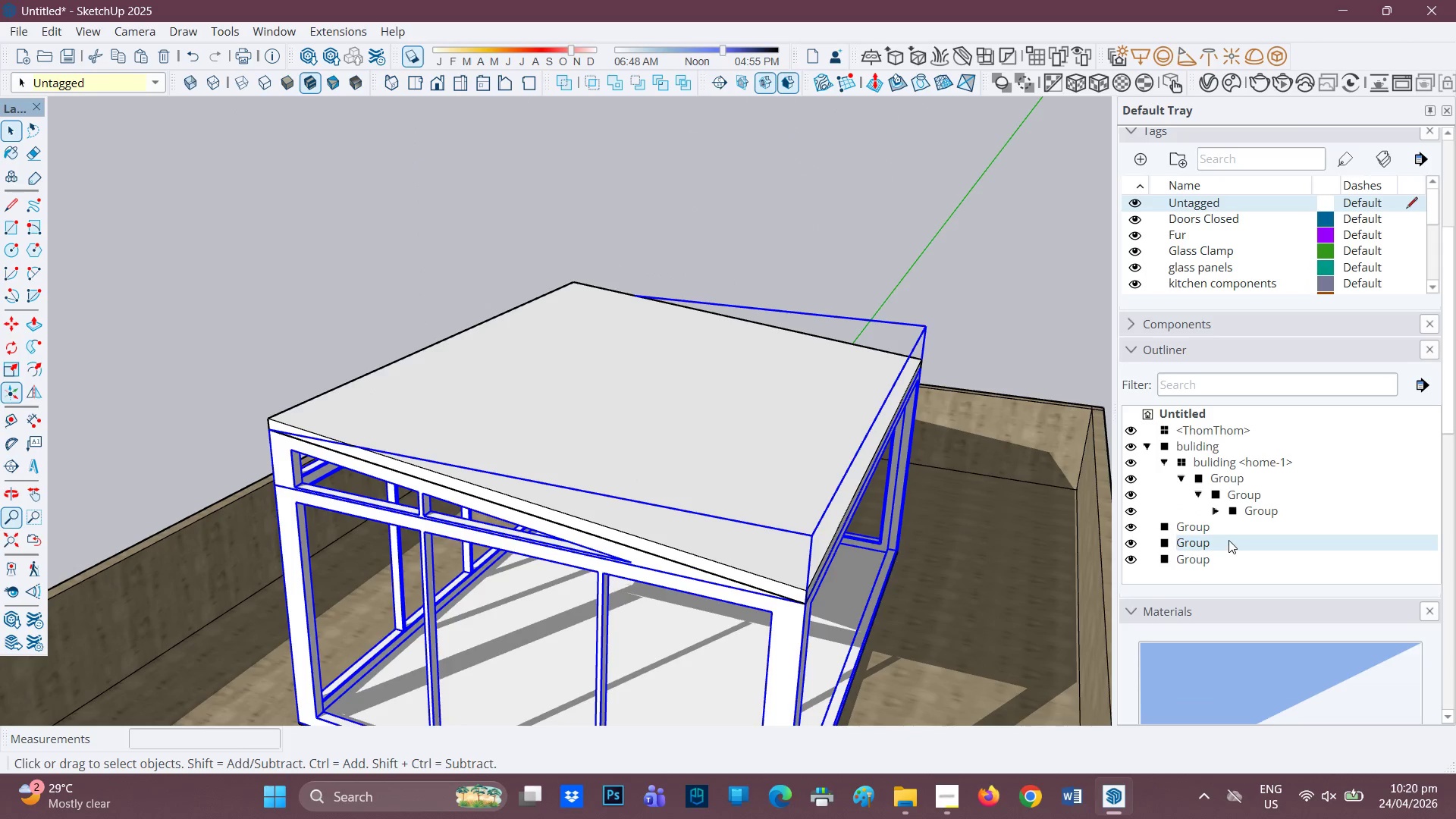 
double_click([1228, 540])
 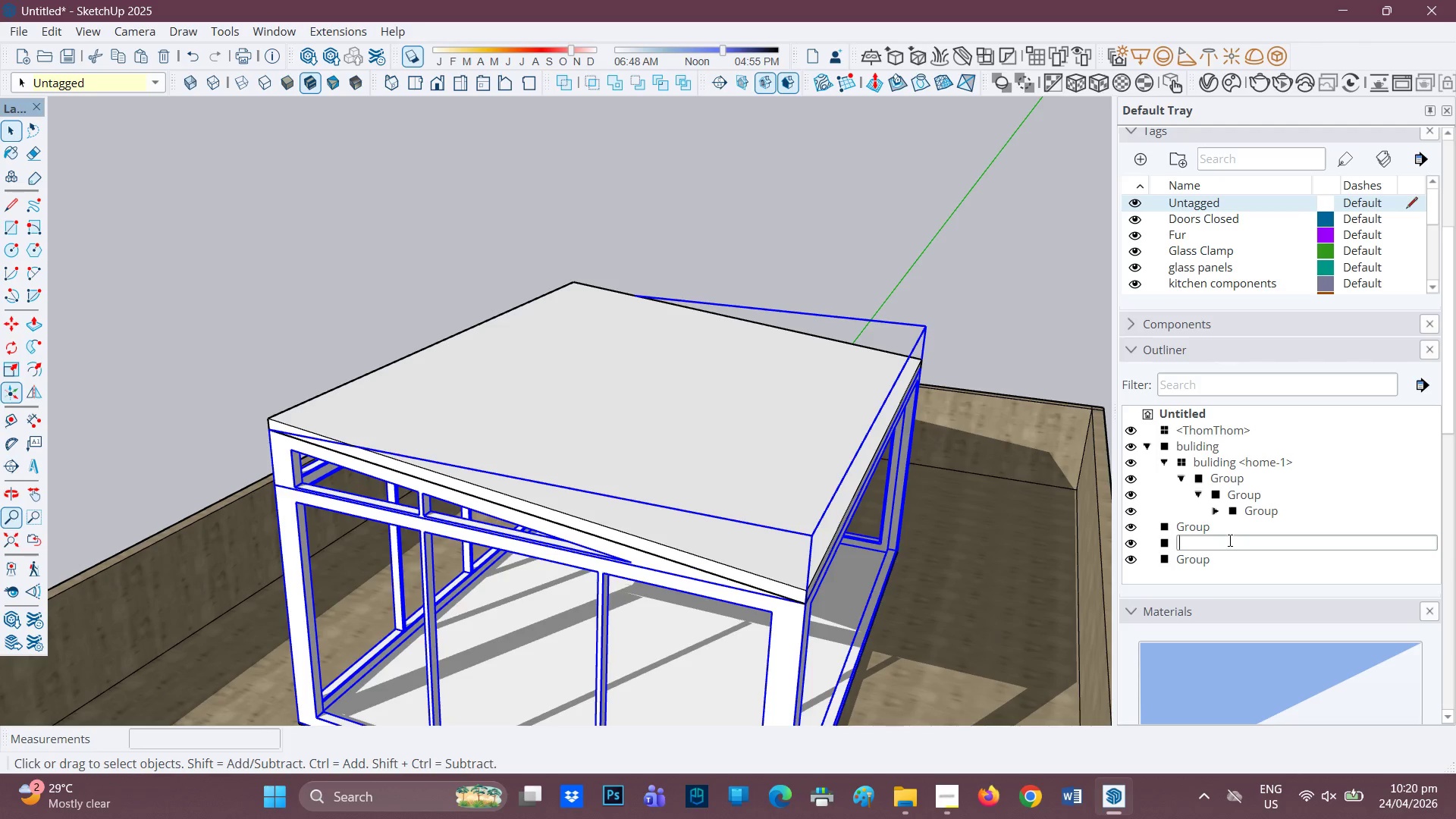 
wait(10.33)
 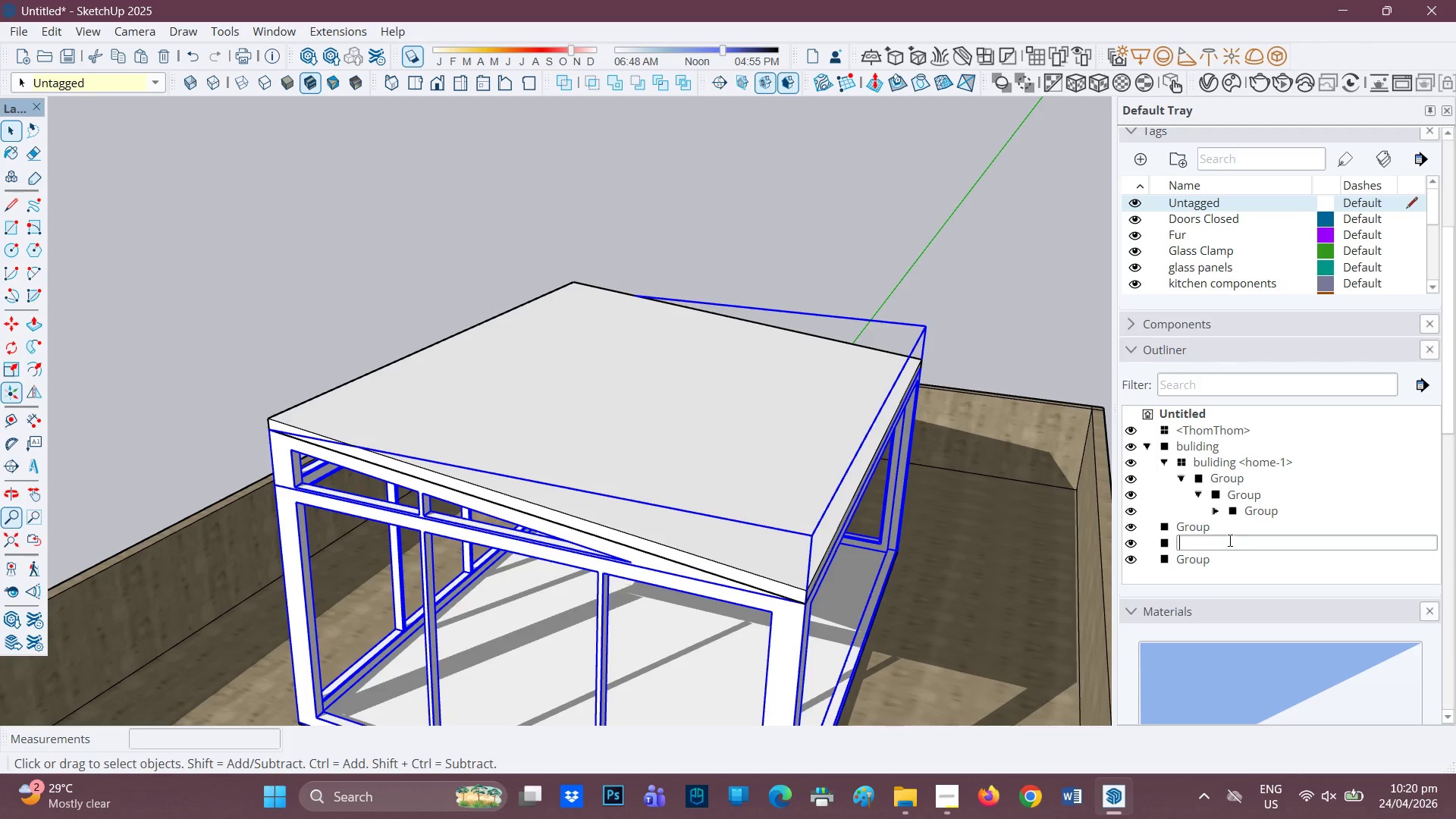 
type(WALLSTRUCTURE)
 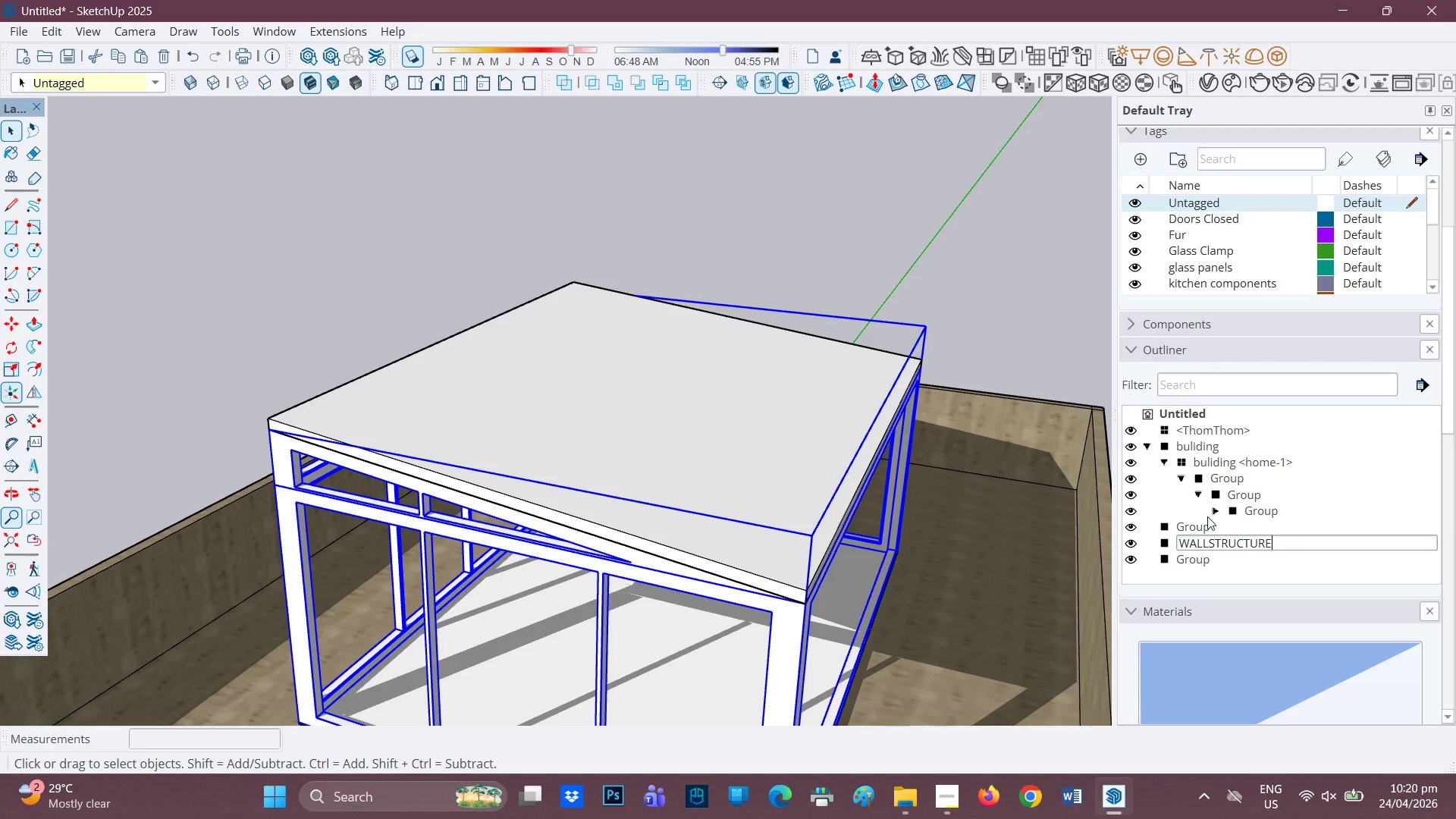 
left_click([1207, 526])
 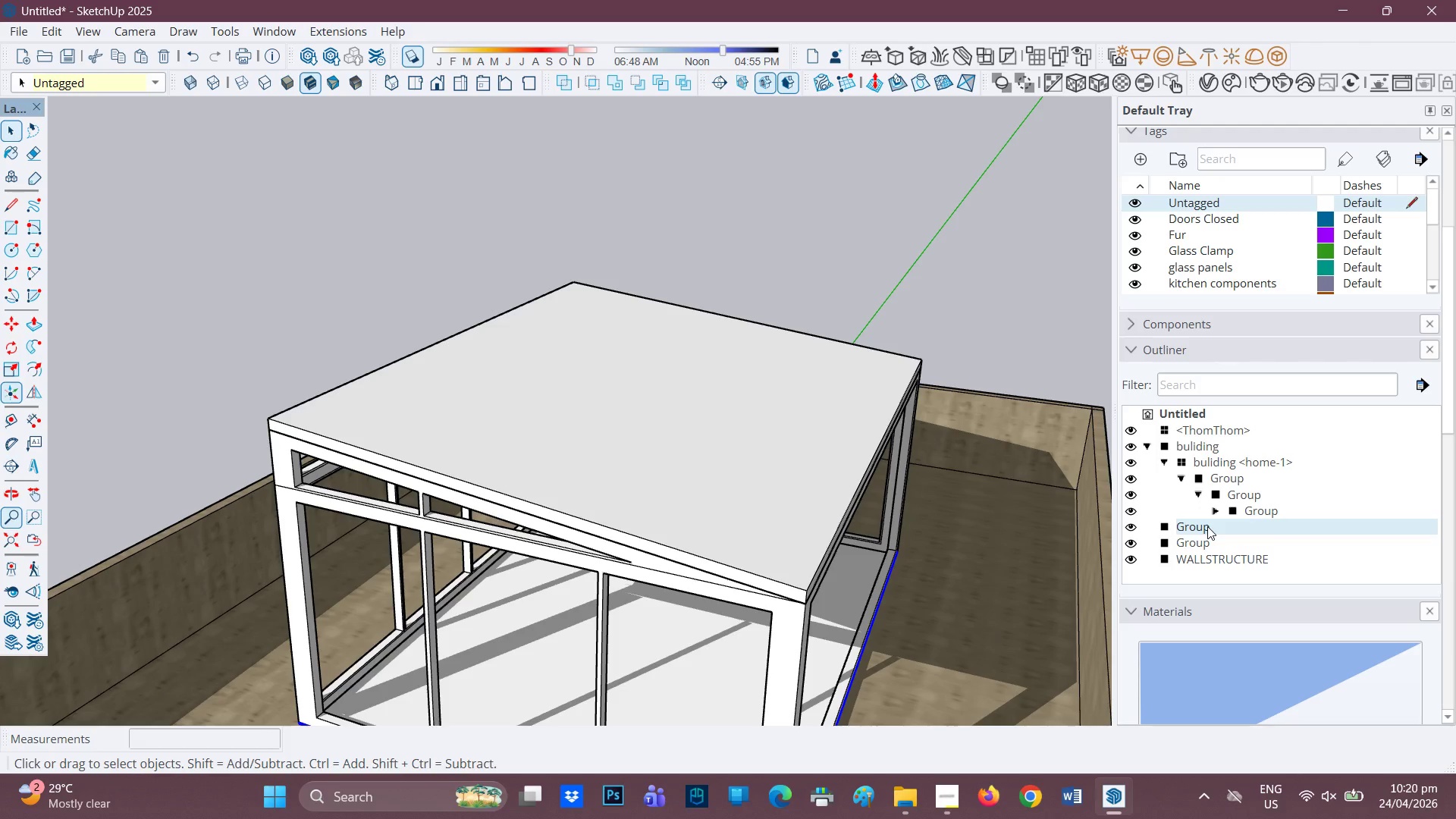 
double_click([1207, 526])
 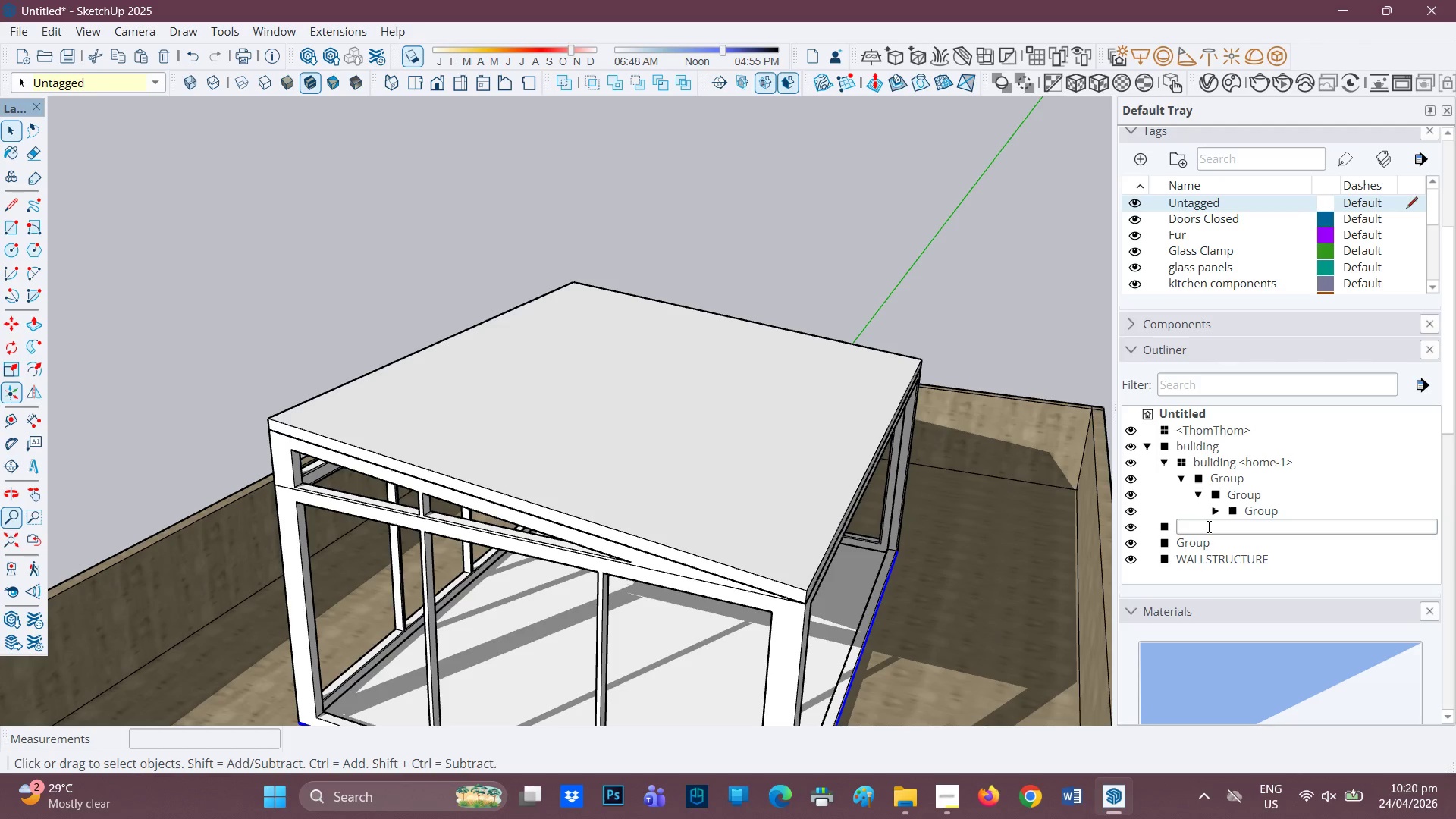 
type(V)
key(Backspace)
type(BASE STRUCTURE)
 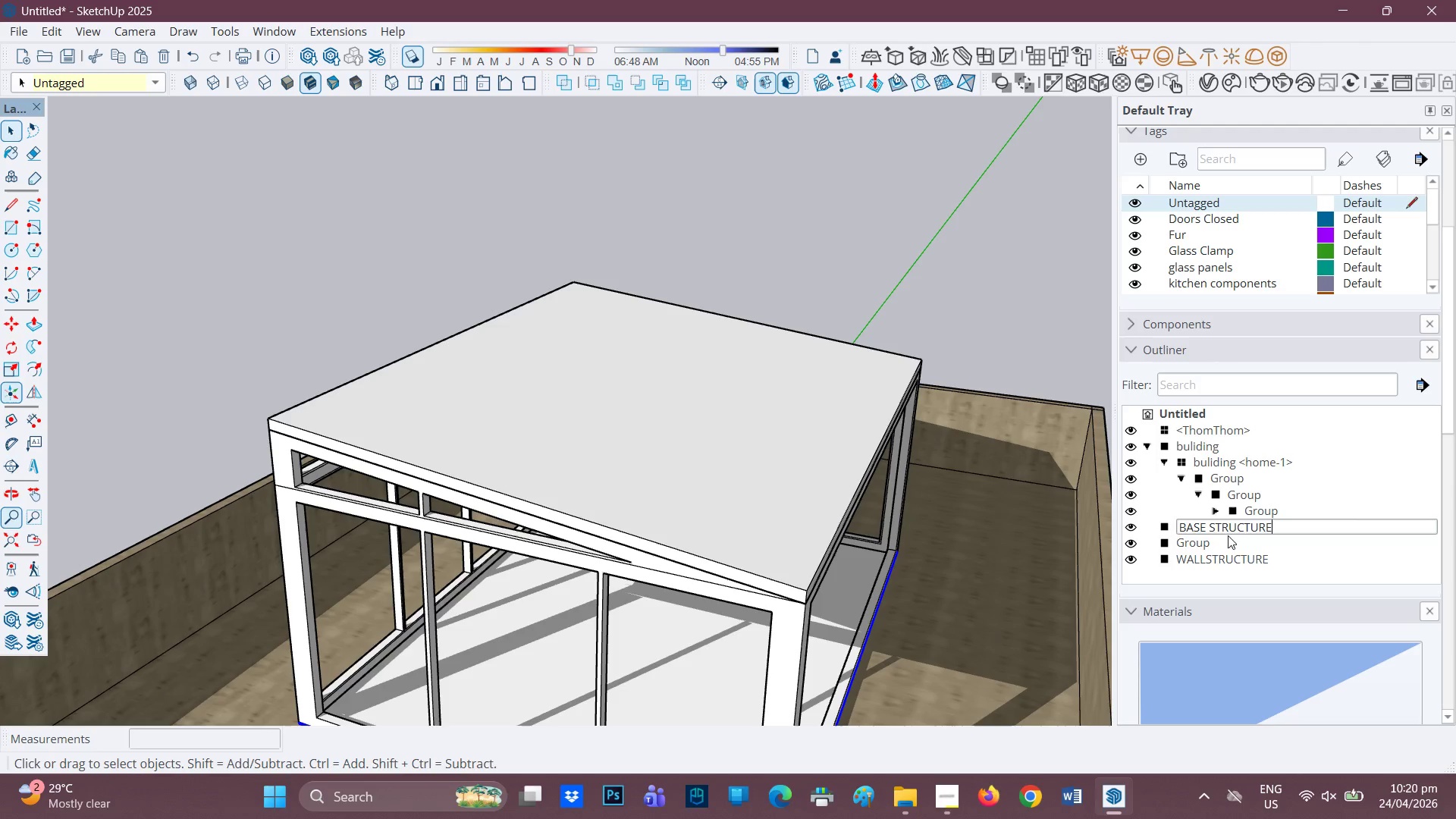 
left_click([1207, 546])
 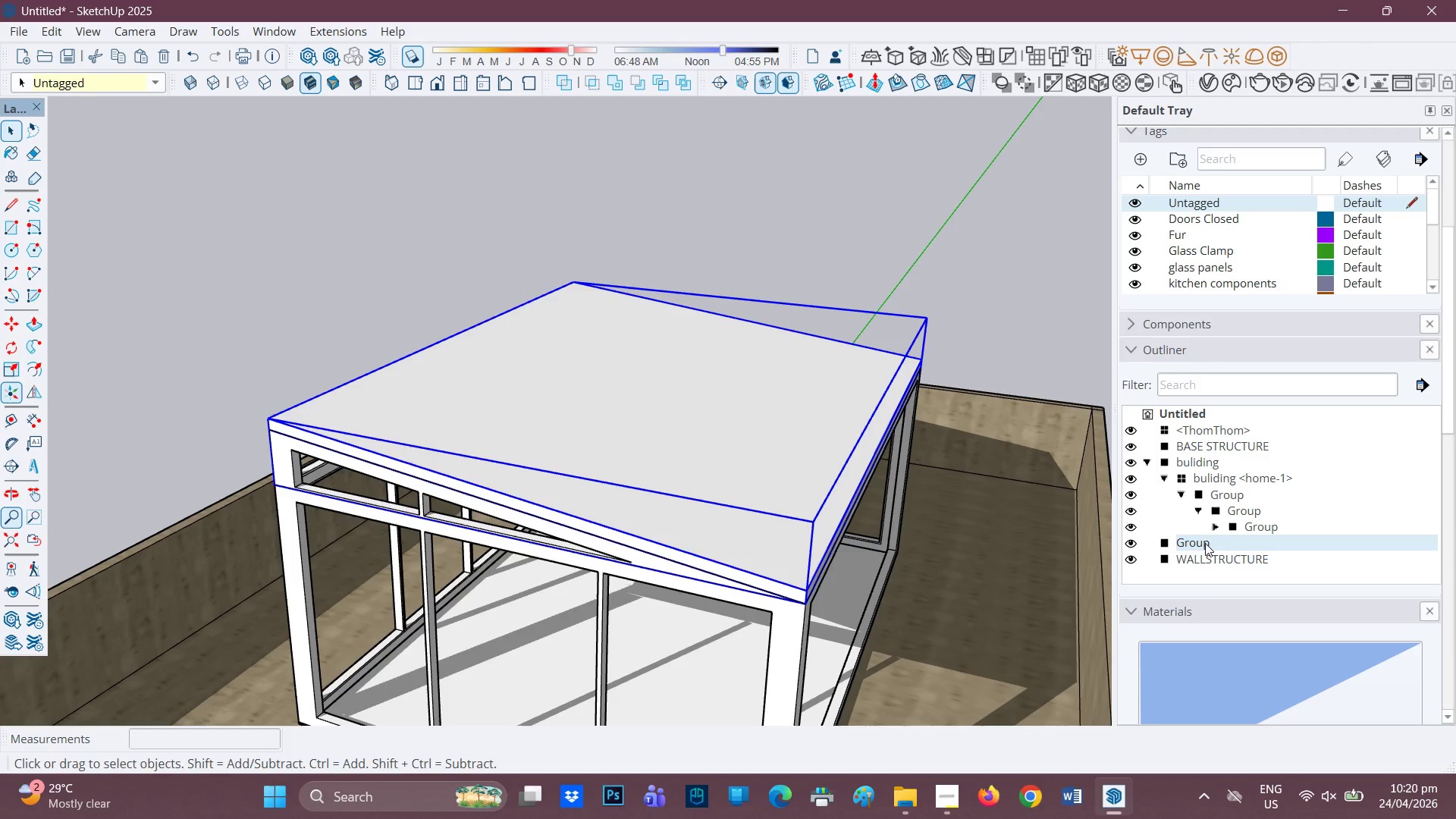 
double_click([1205, 543])
 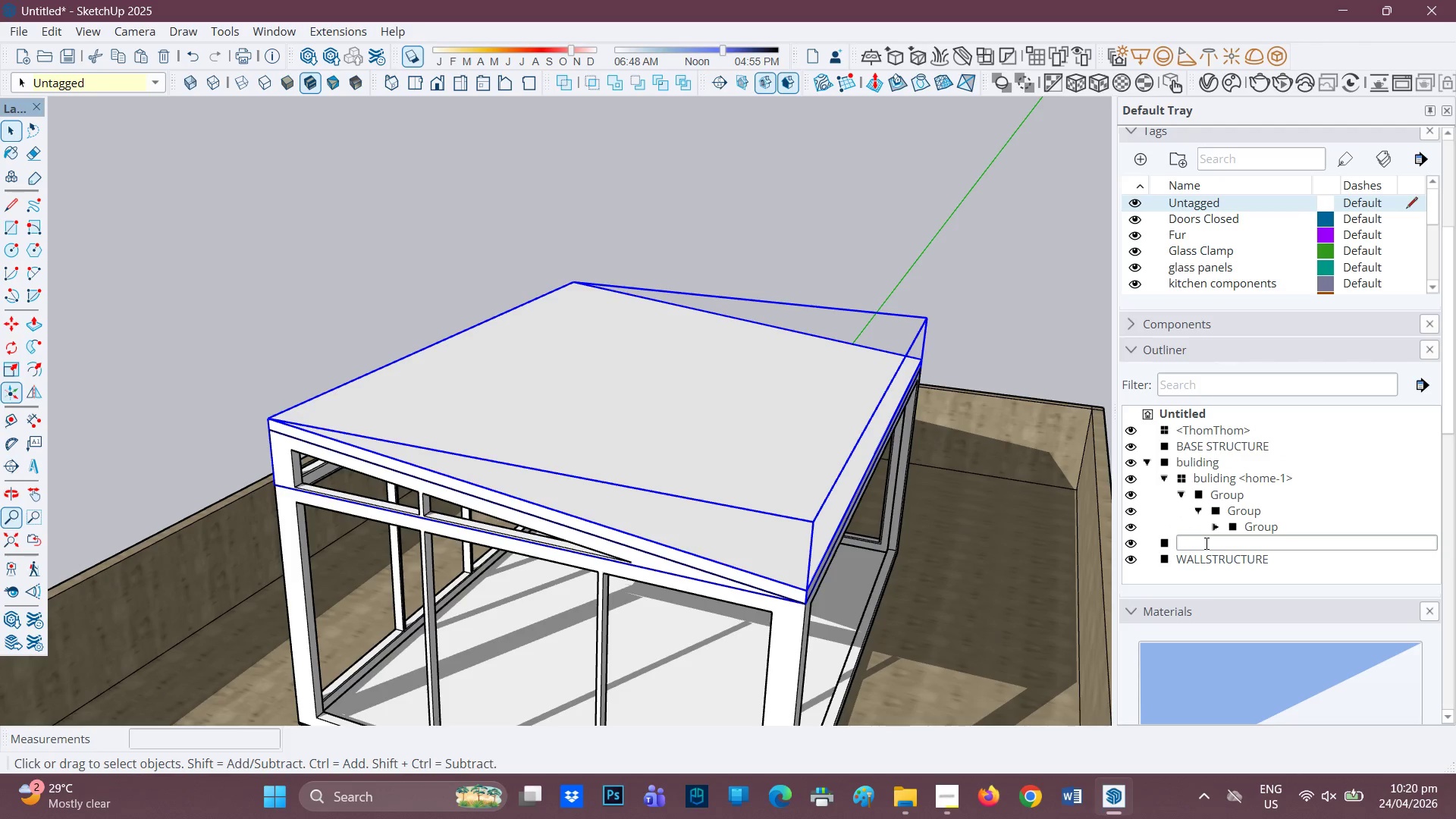 
type(ROOF STRUCTURE)
 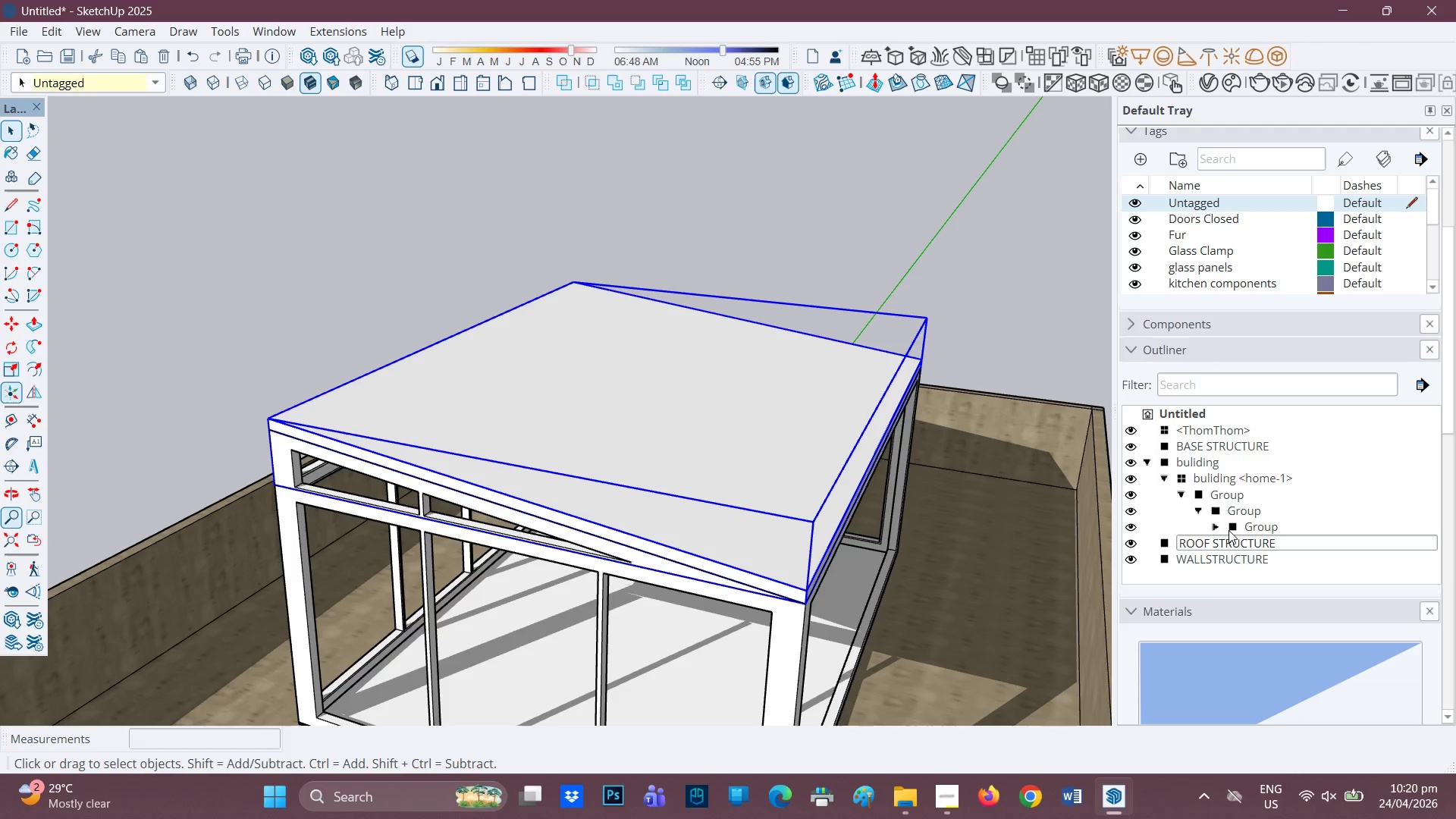 
left_click([1173, 515])
 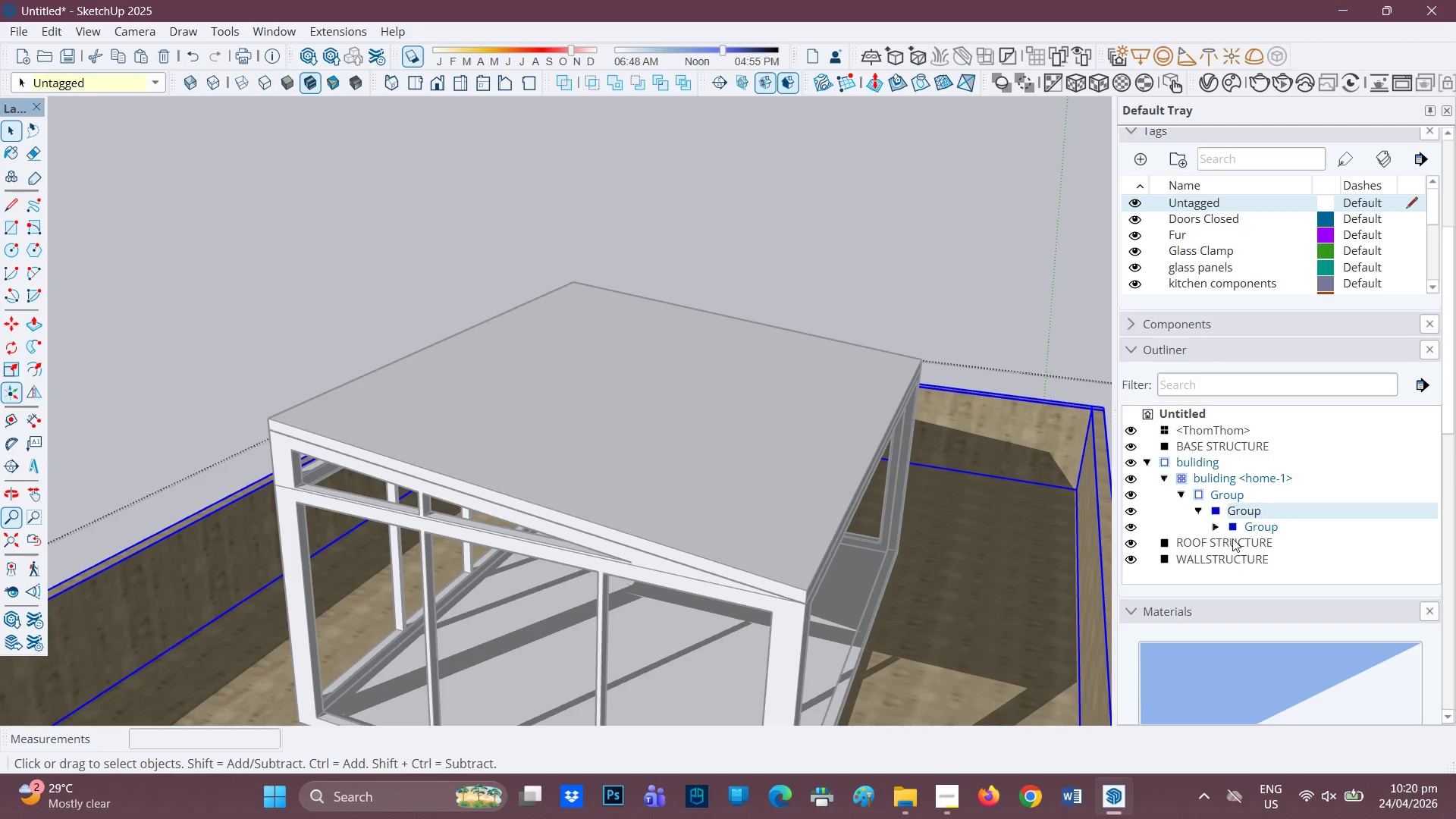 
left_click([1235, 541])
 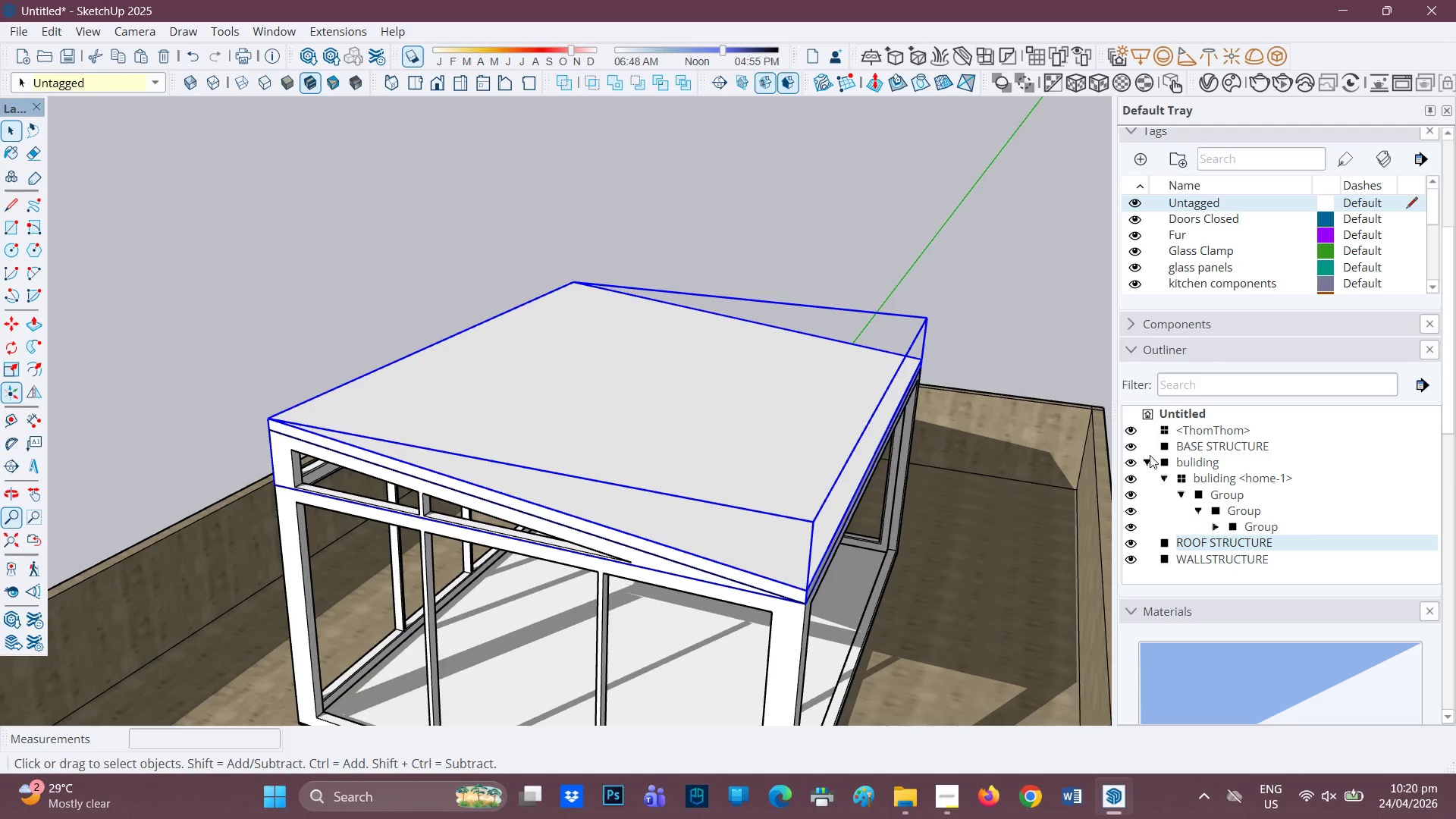 
left_click([1144, 463])
 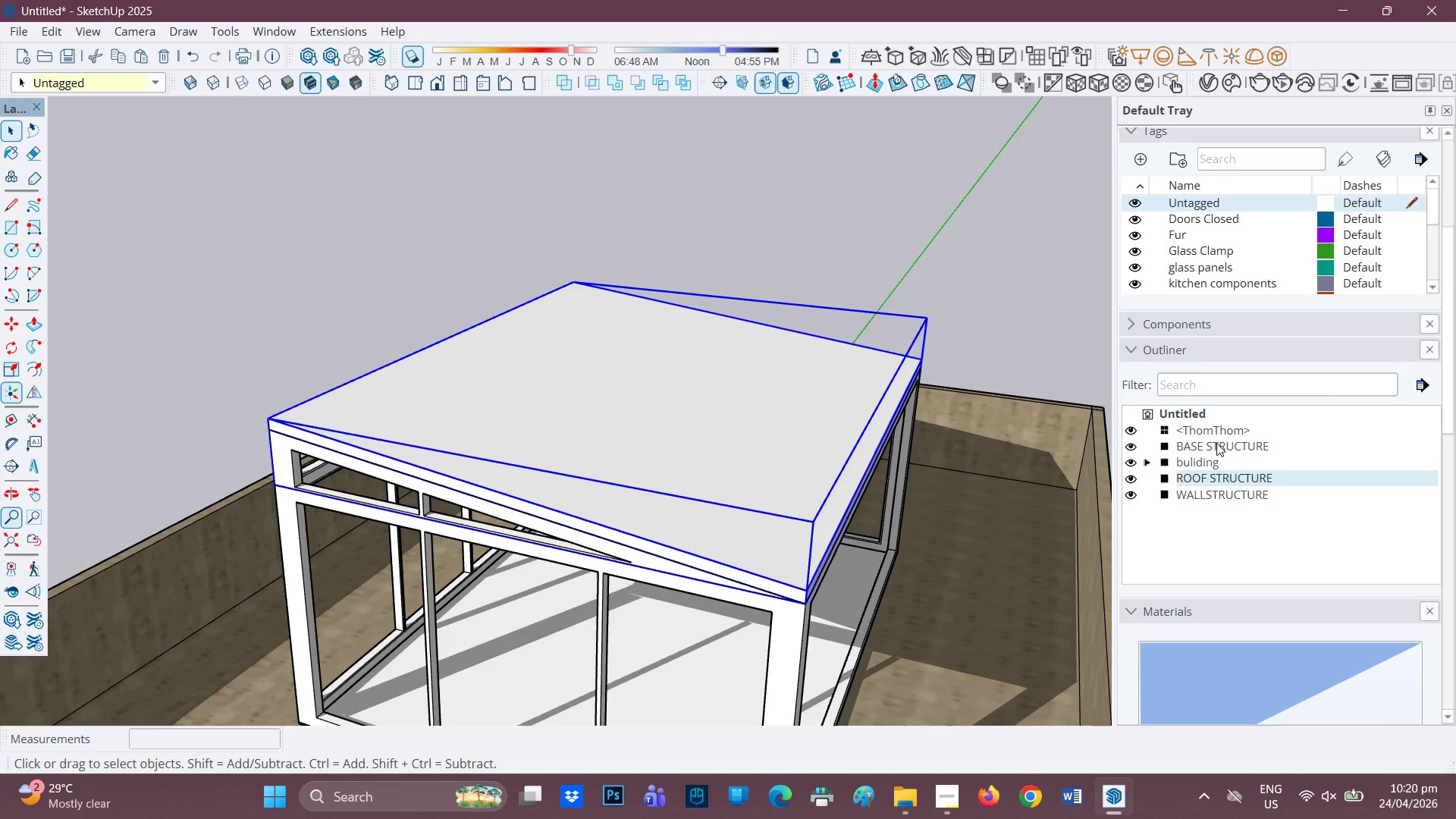 
scroll: coordinate [1215, 457], scroll_direction: down, amount: 1.0
 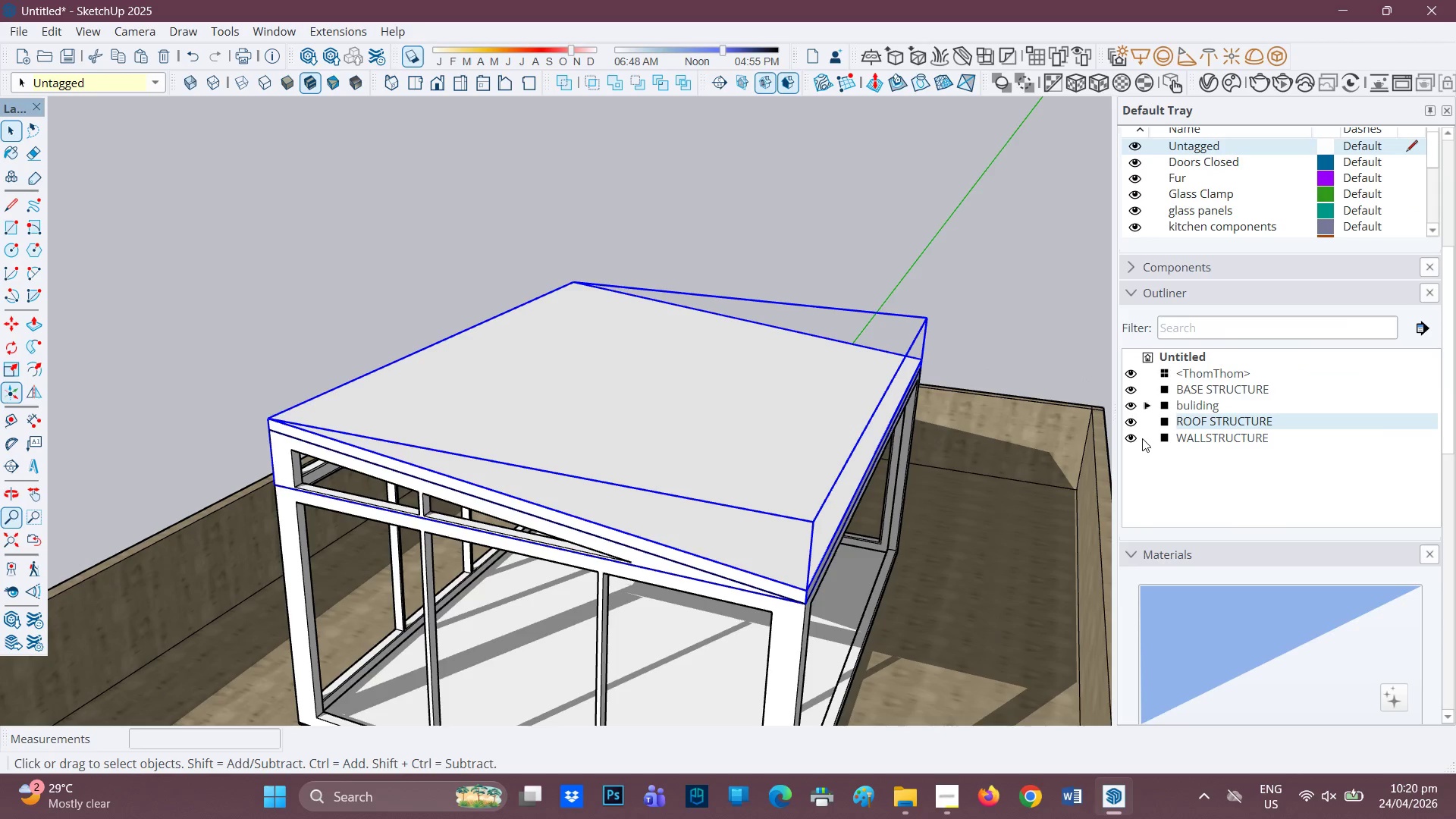 
left_click([1138, 435])
 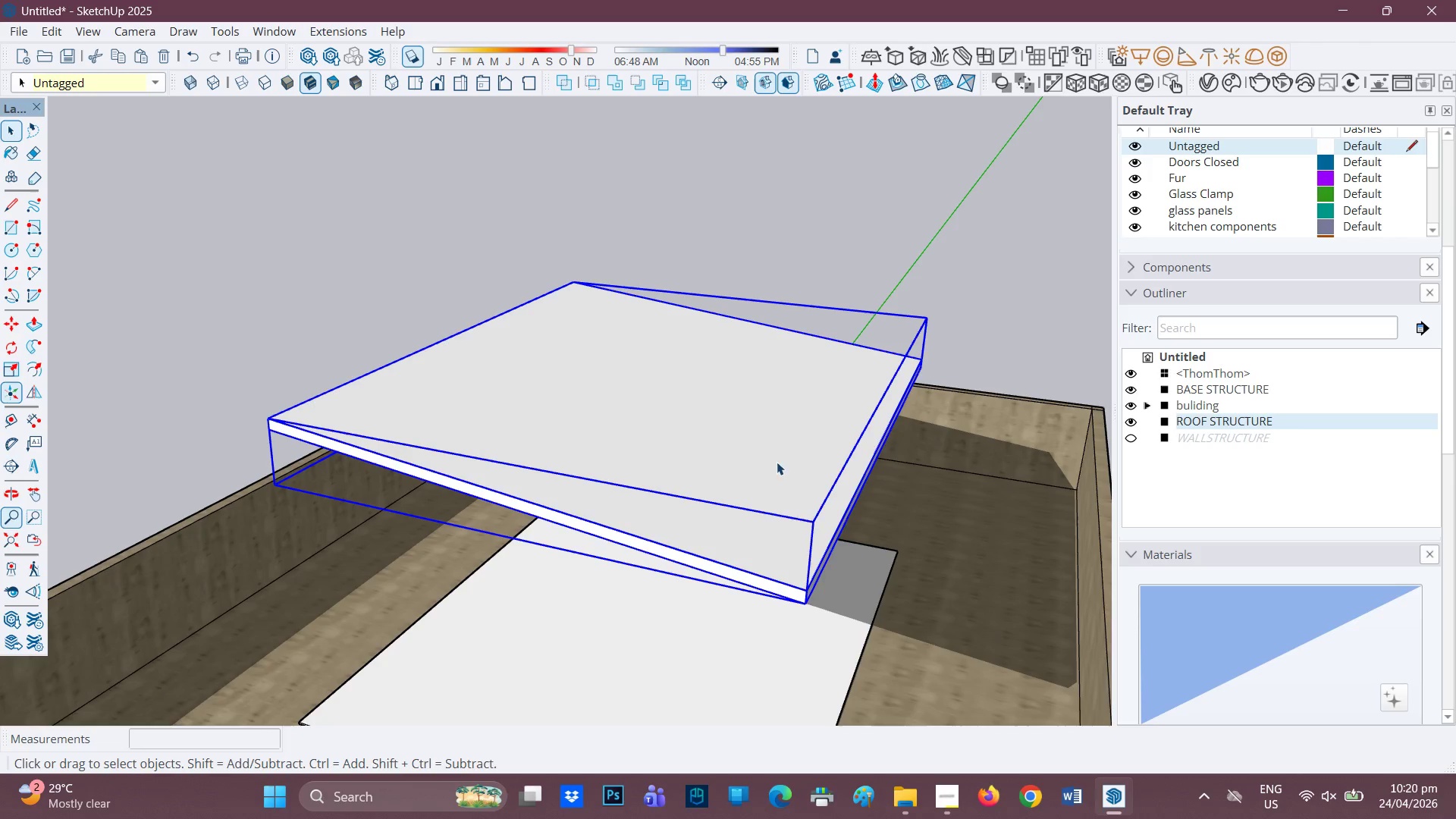 
scroll: coordinate [1003, 463], scroll_direction: none, amount: 0.0
 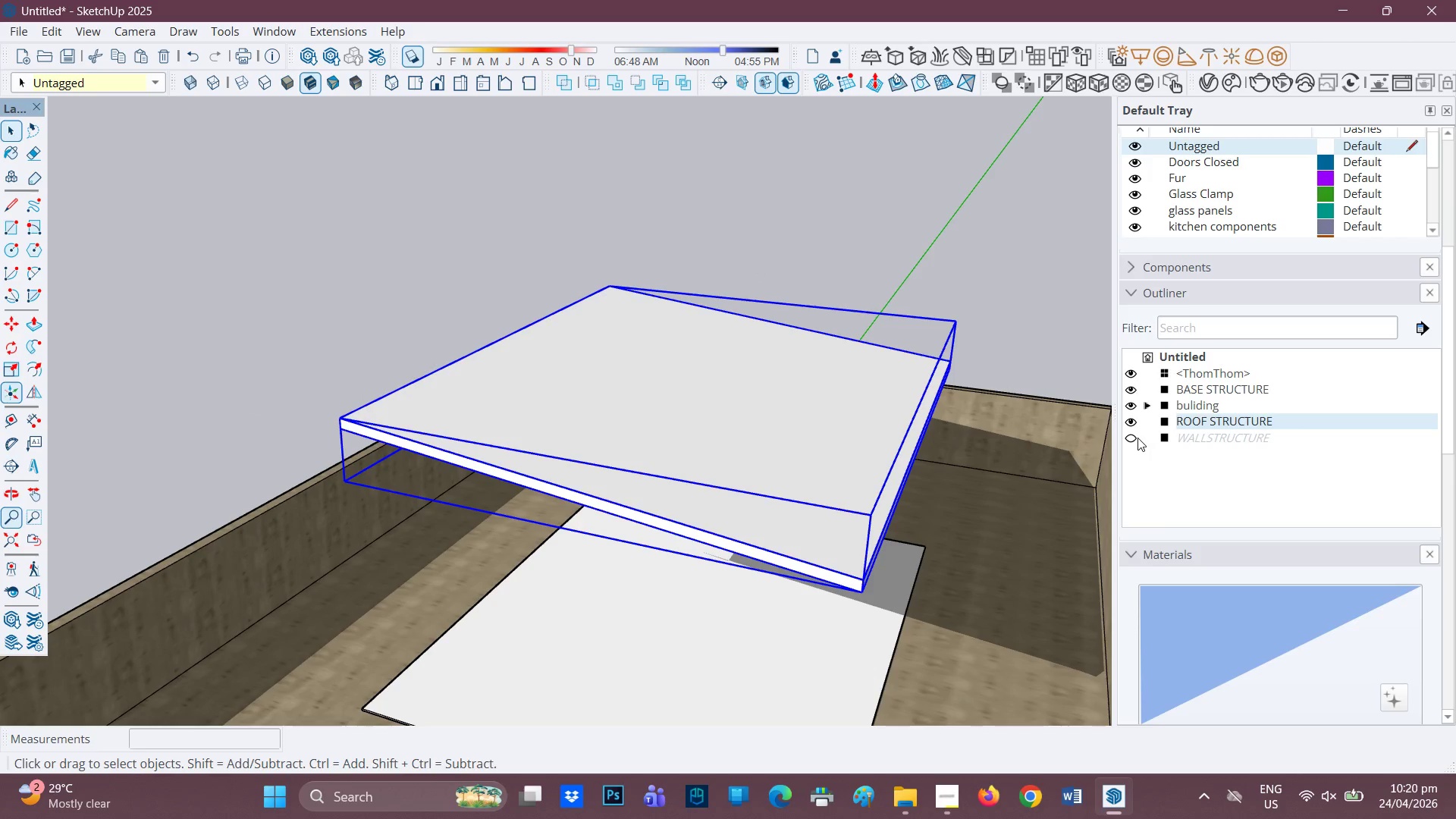 
left_click([1138, 438])
 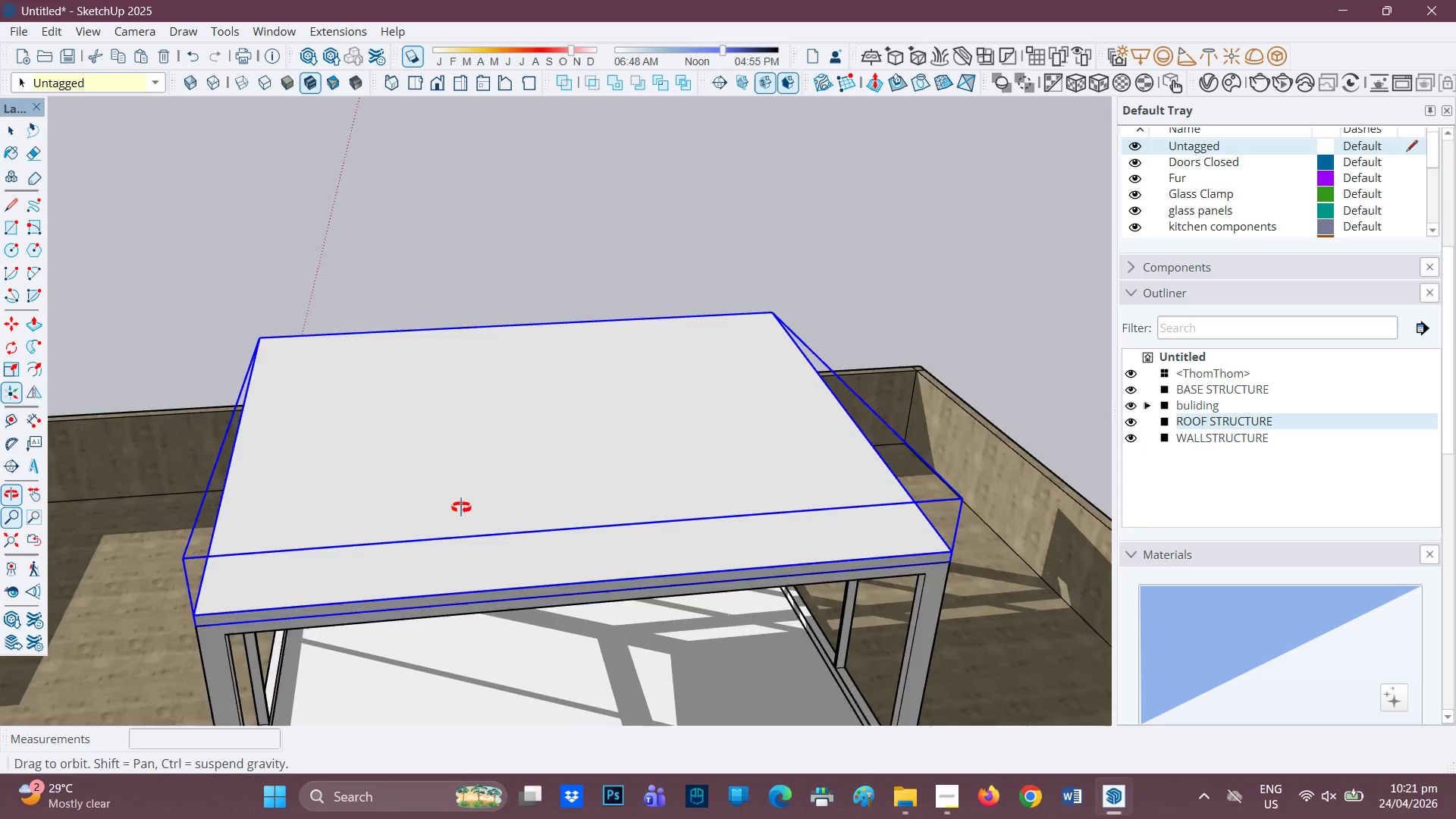 
key(Space)
 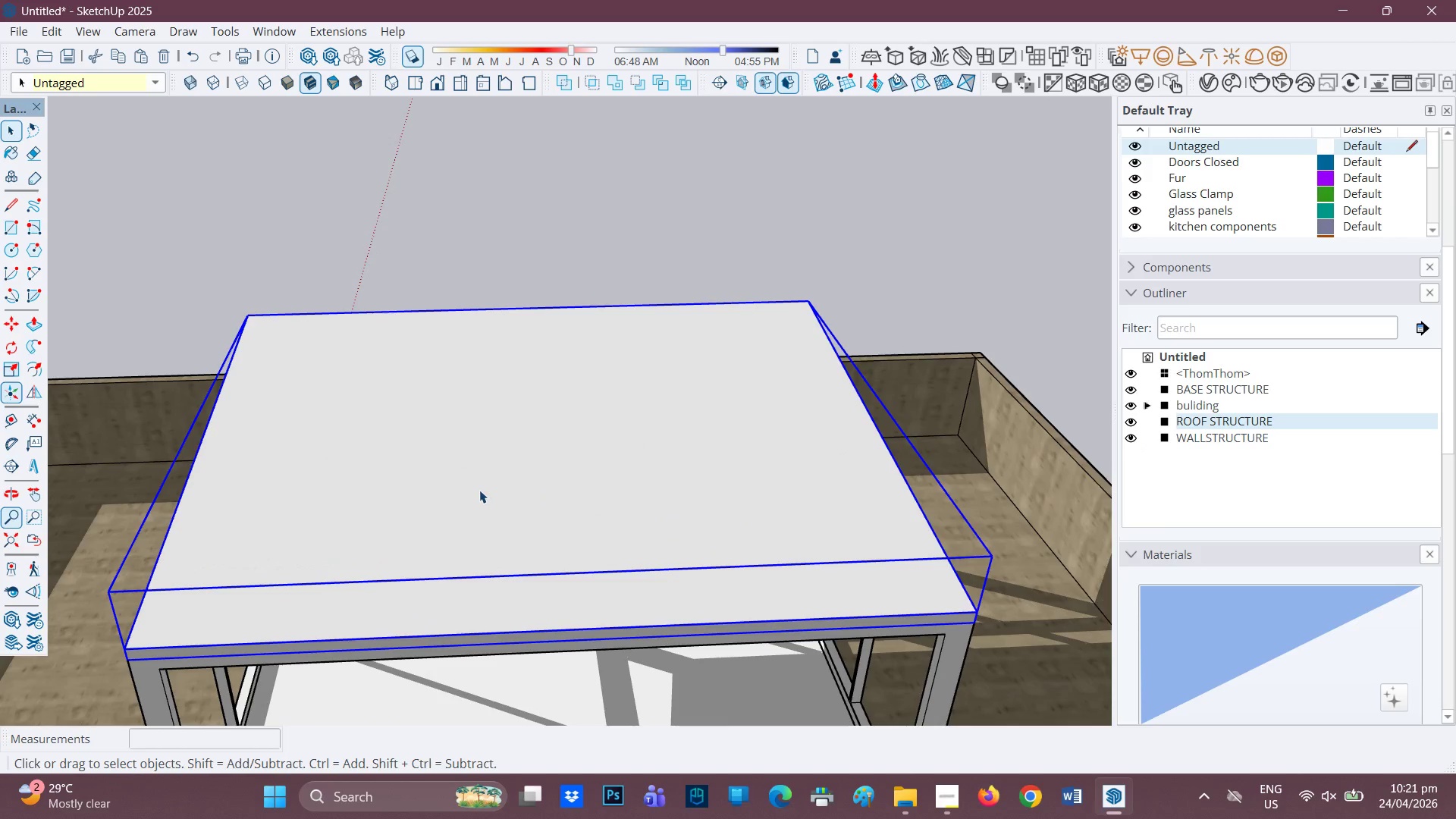 
left_click([479, 490])
 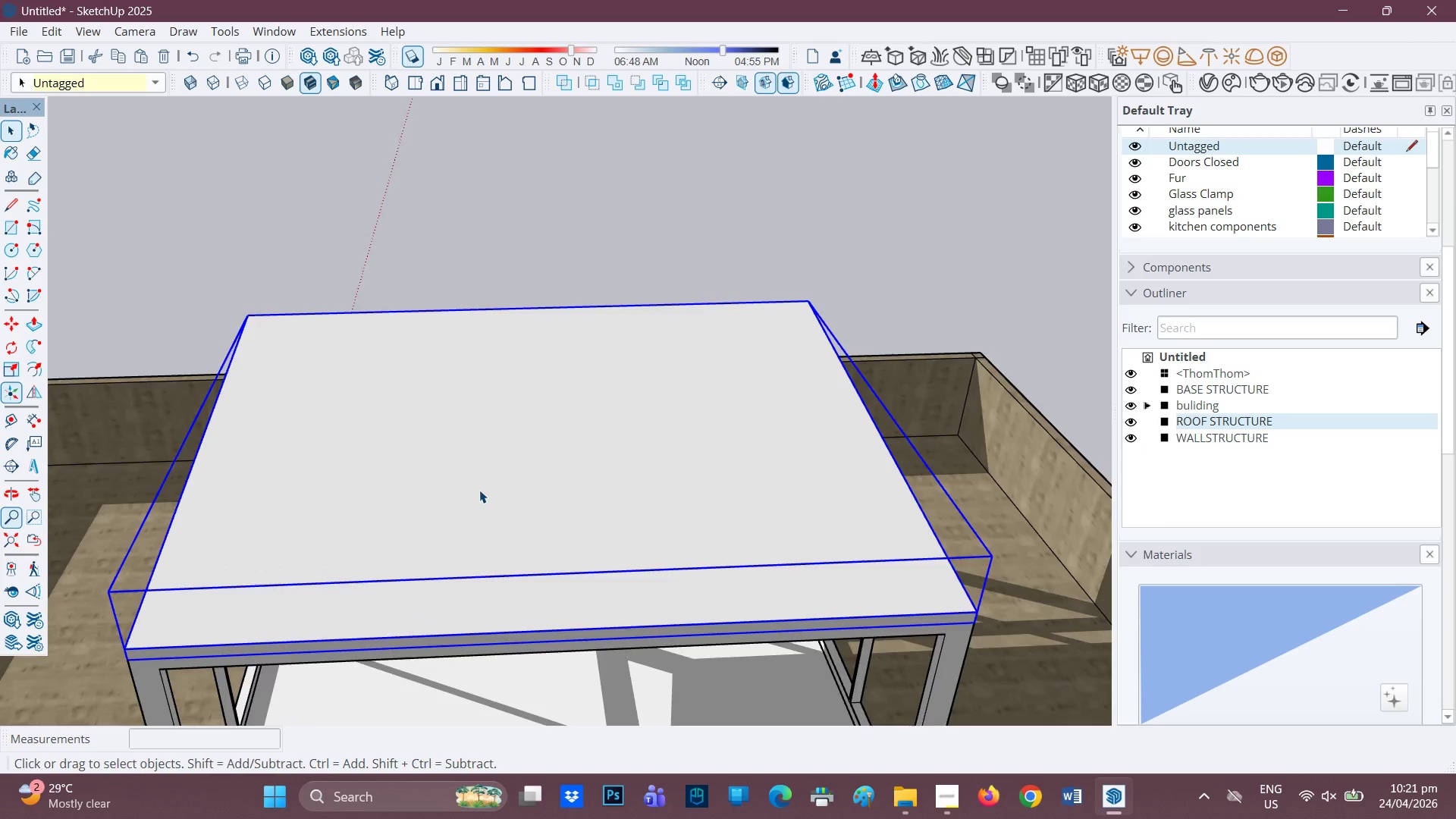 
scroll: coordinate [469, 504], scroll_direction: up, amount: 1.0
 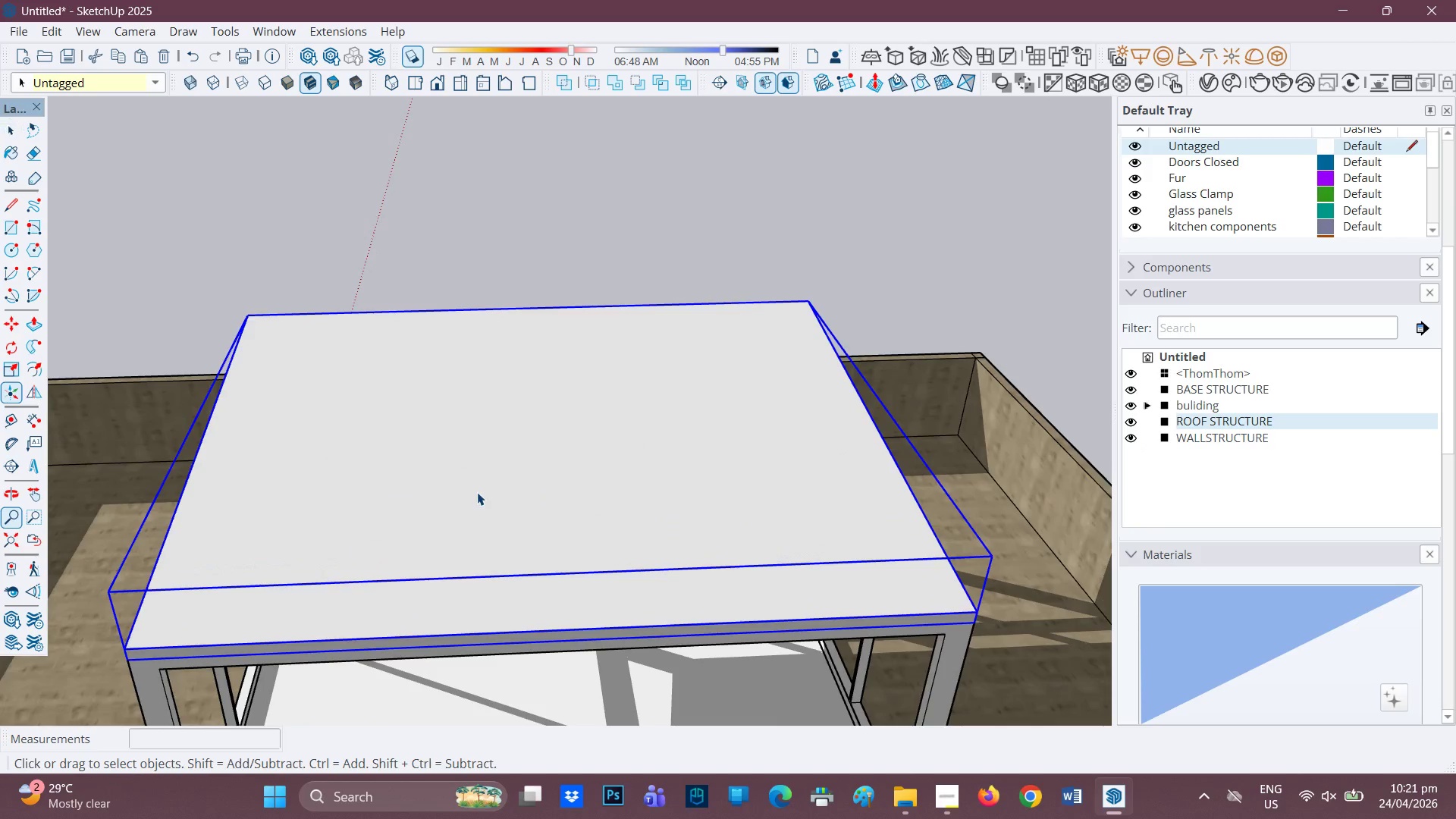 
double_click([479, 490])
 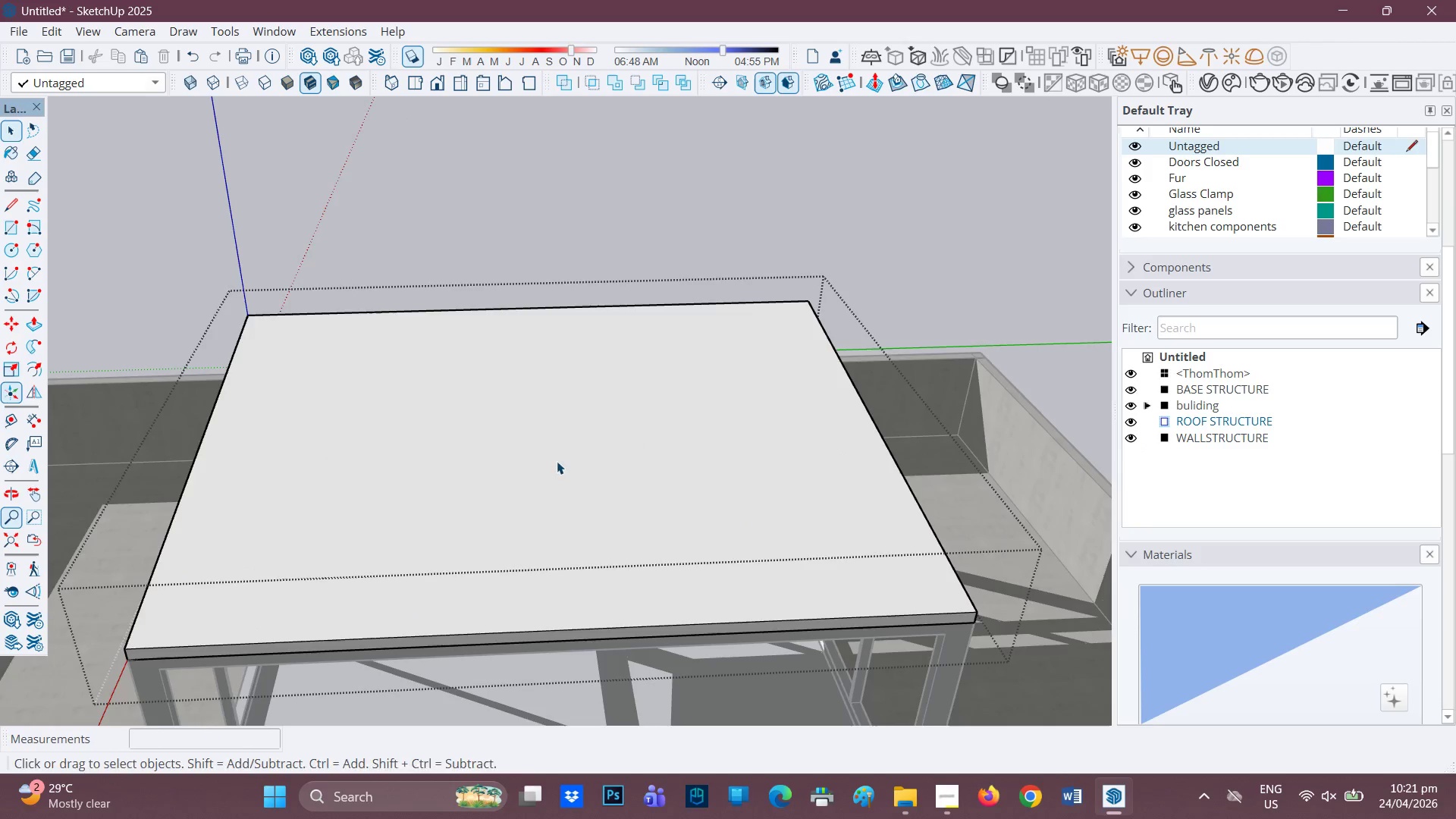 
scroll: coordinate [510, 526], scroll_direction: none, amount: 0.0
 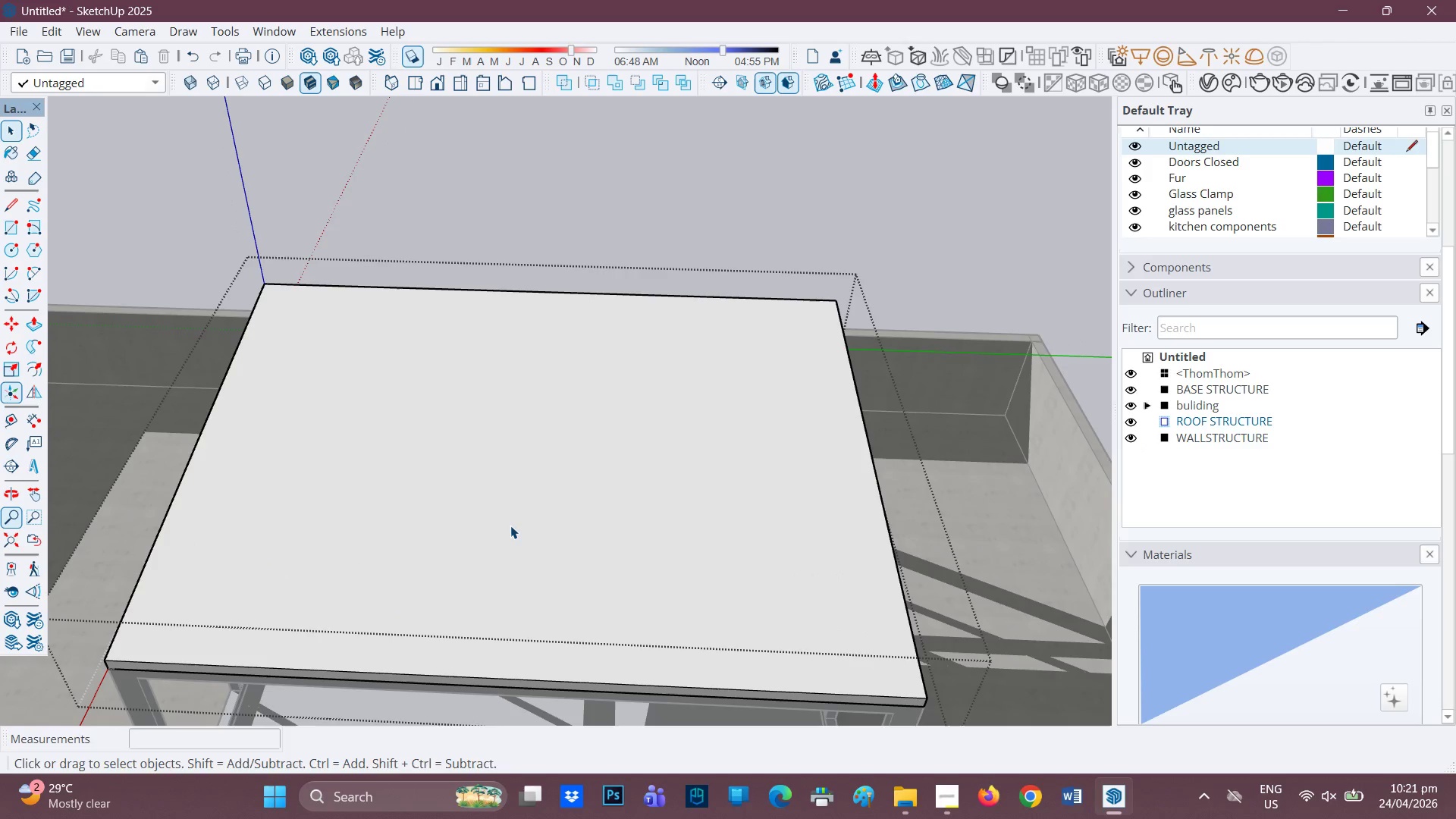 
key(F)
 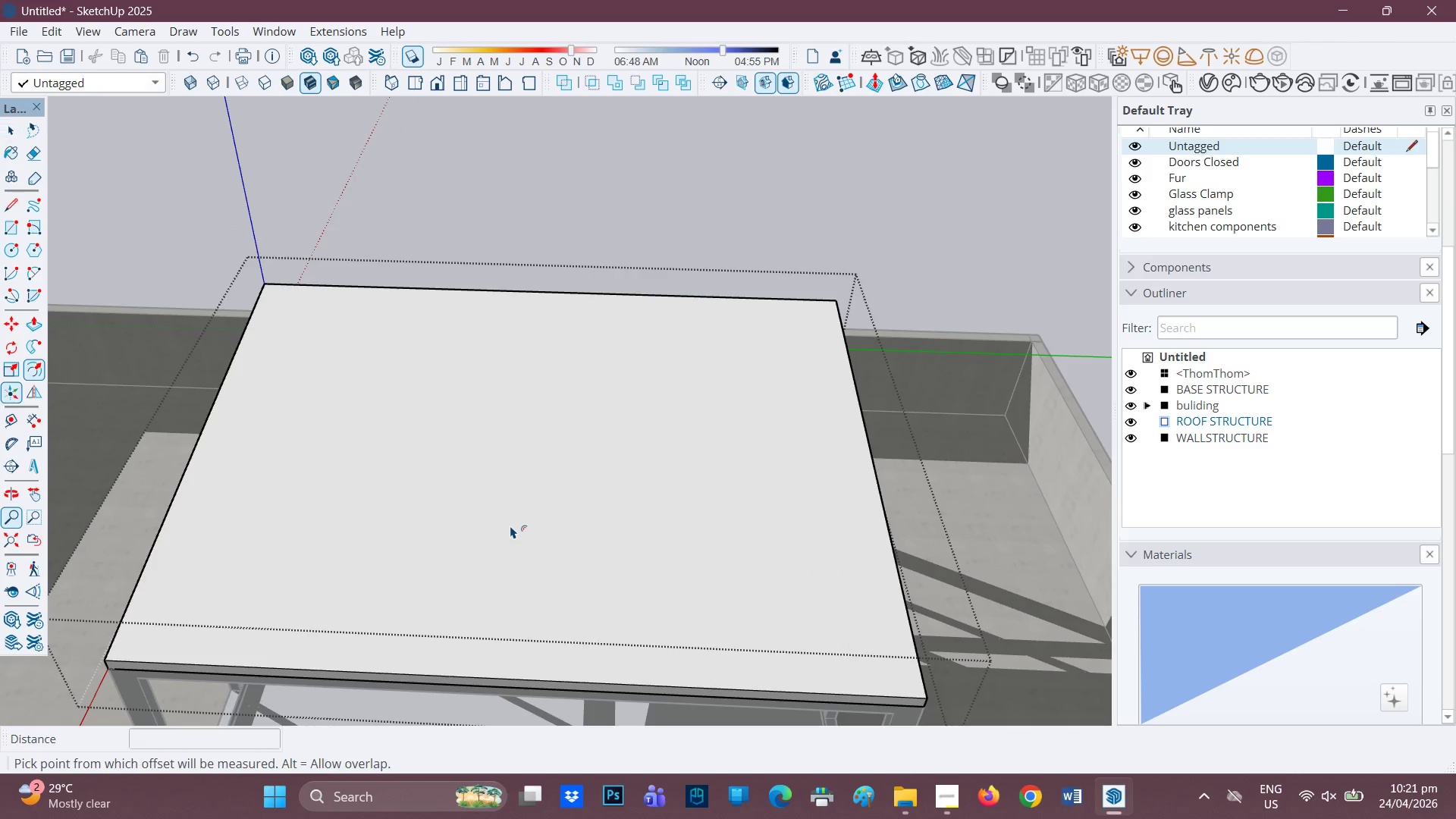 
left_click([510, 526])
 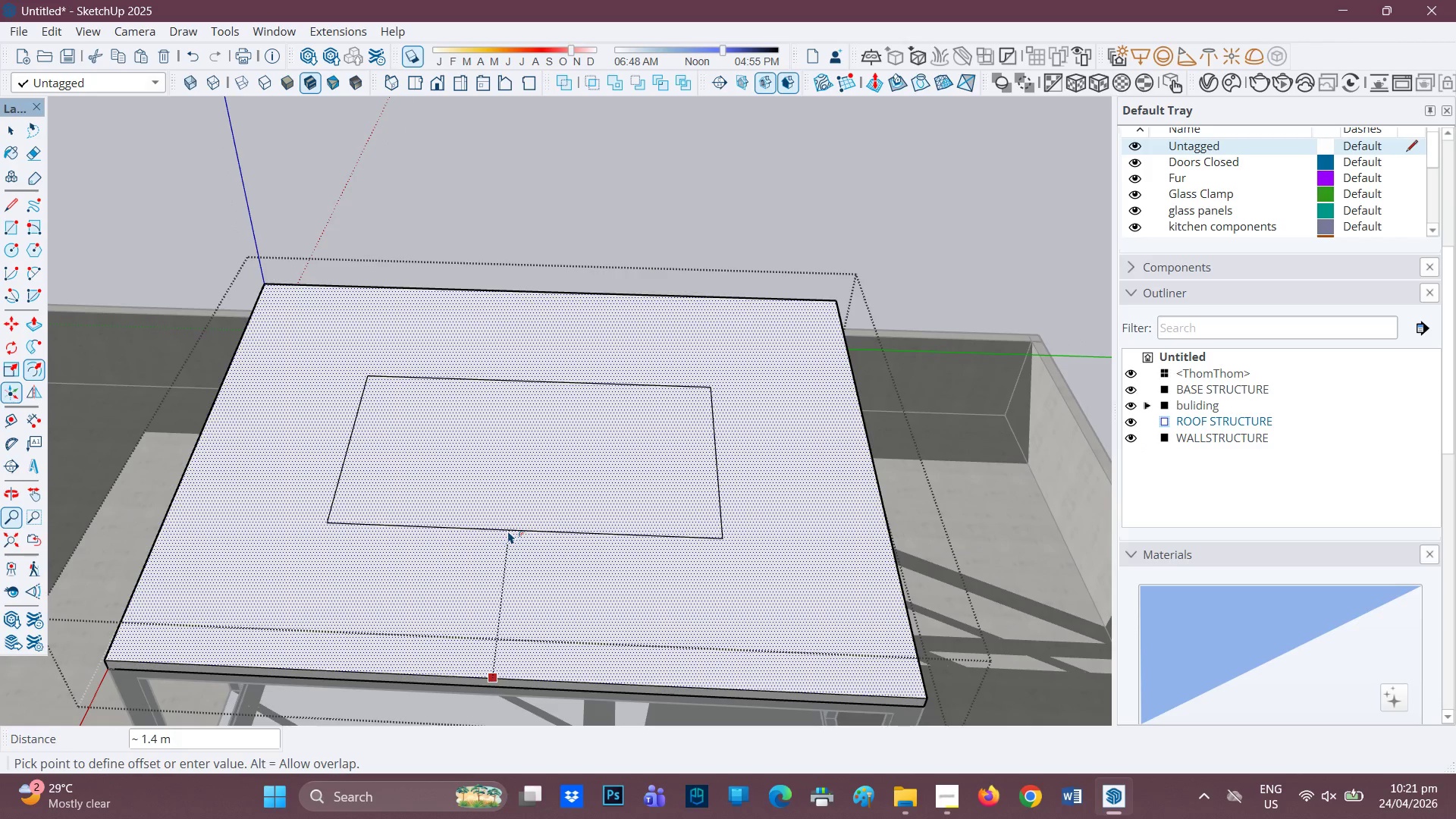 
type(0.02)
 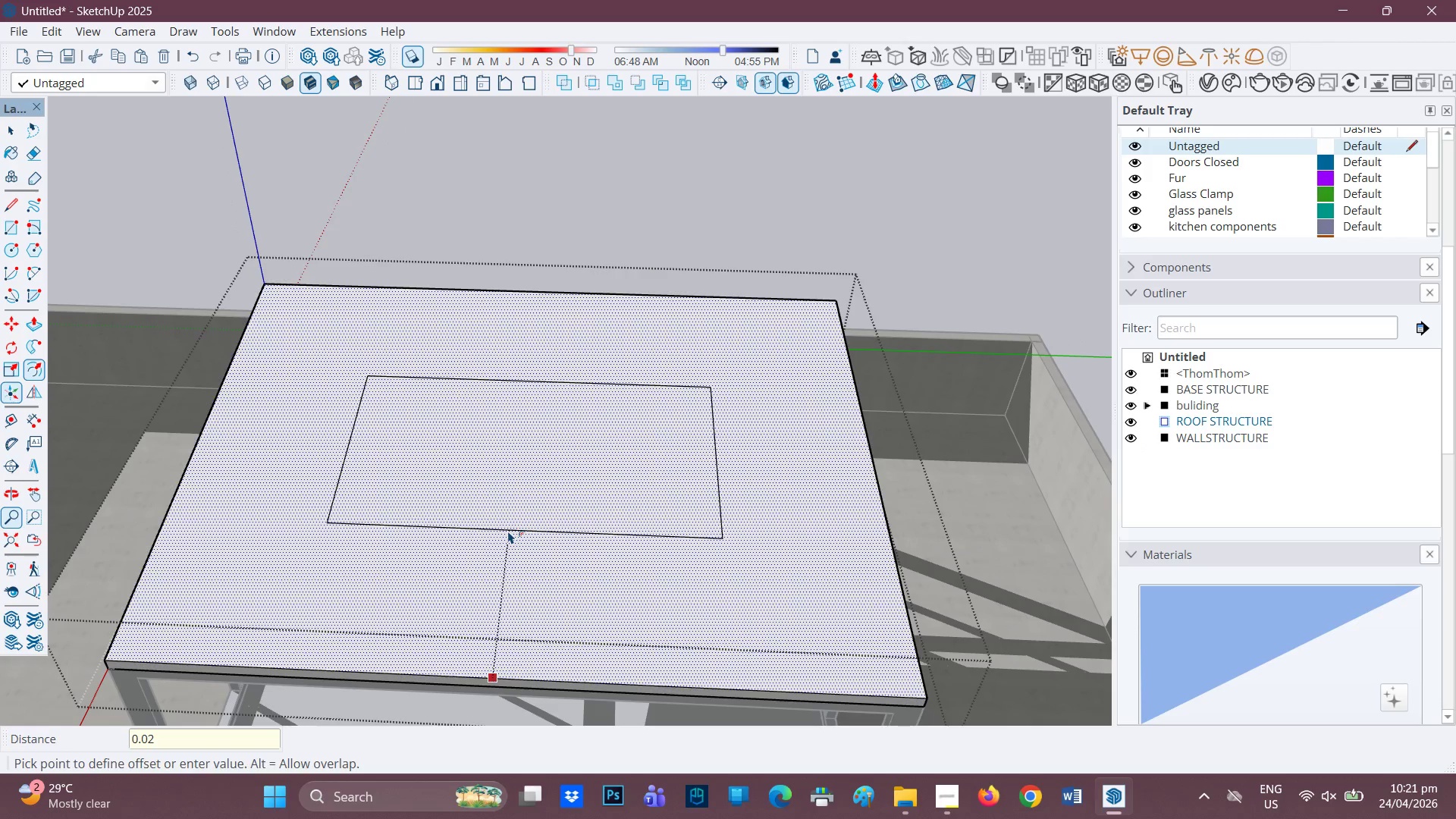 
key(Enter)
 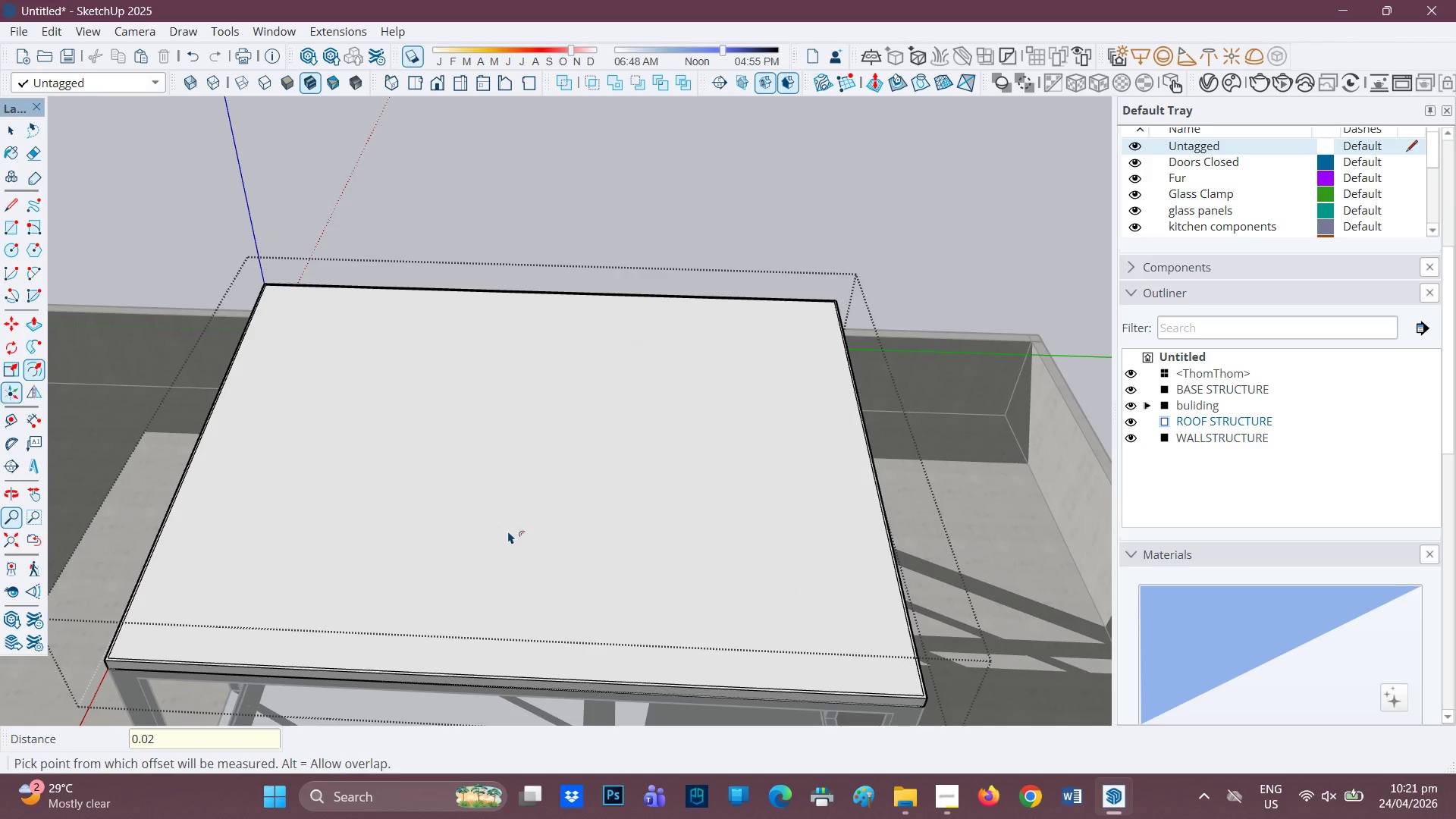 
key(Control+Z)
 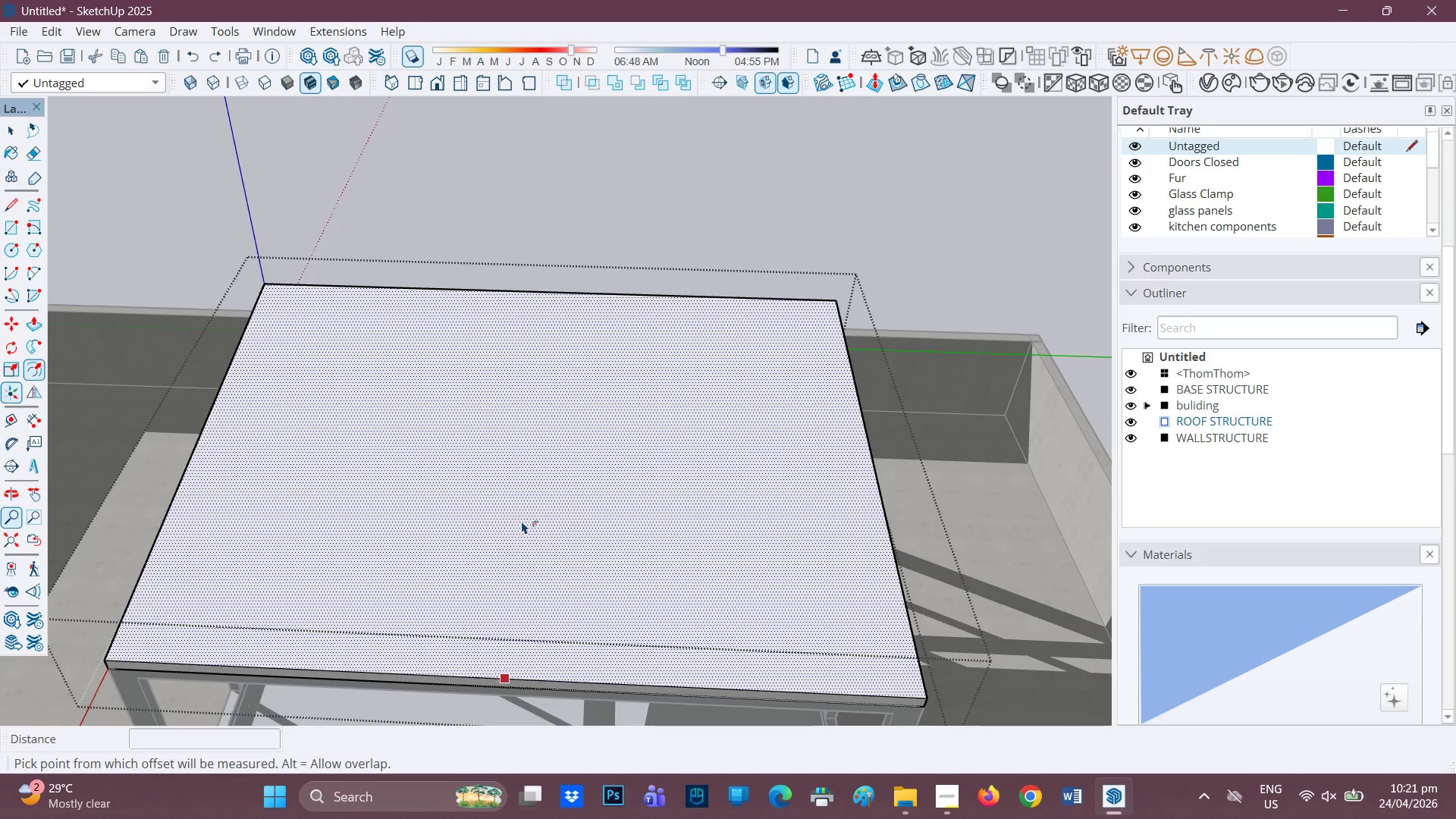 
left_click([522, 521])
 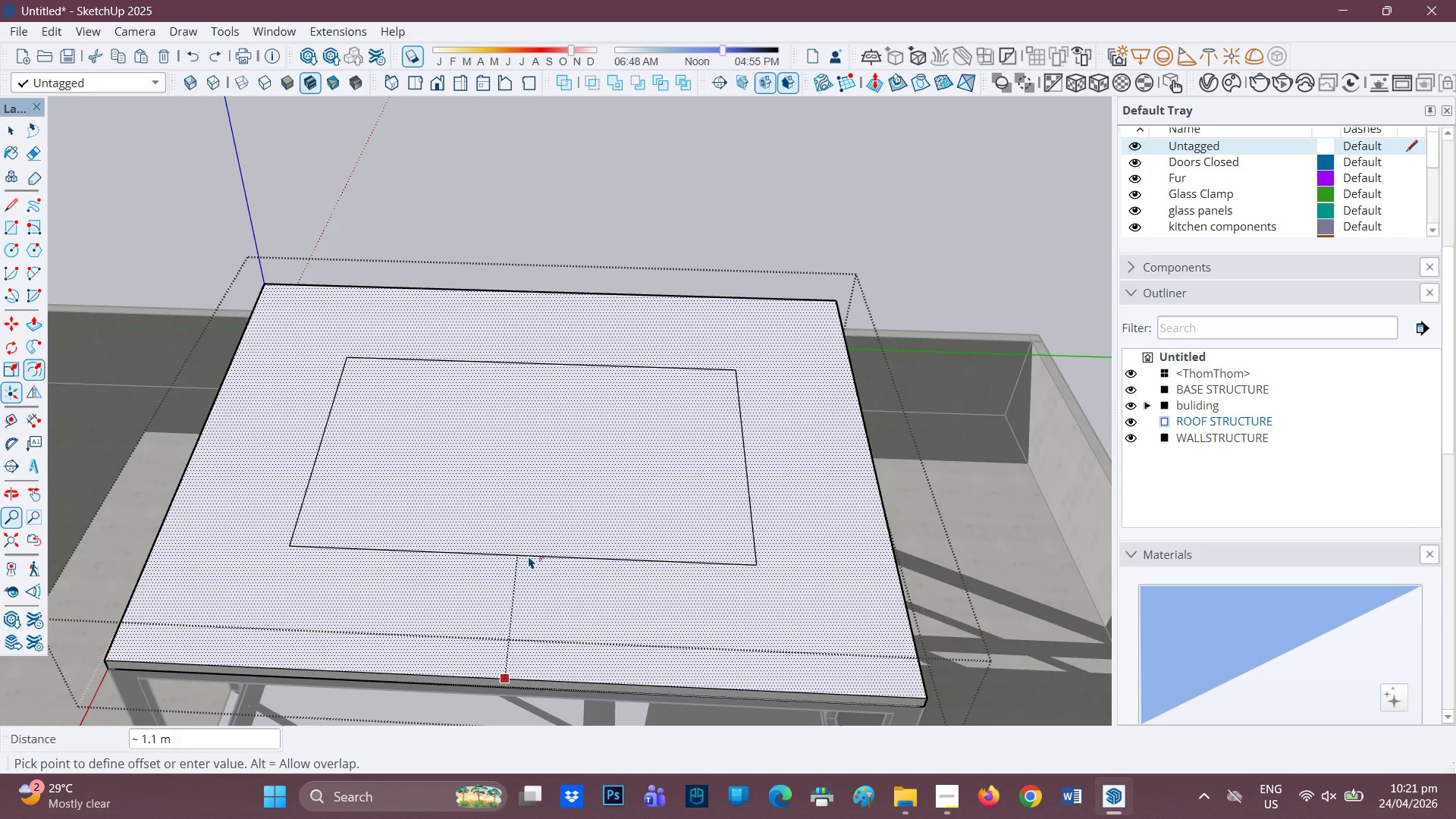 
key(Period)
 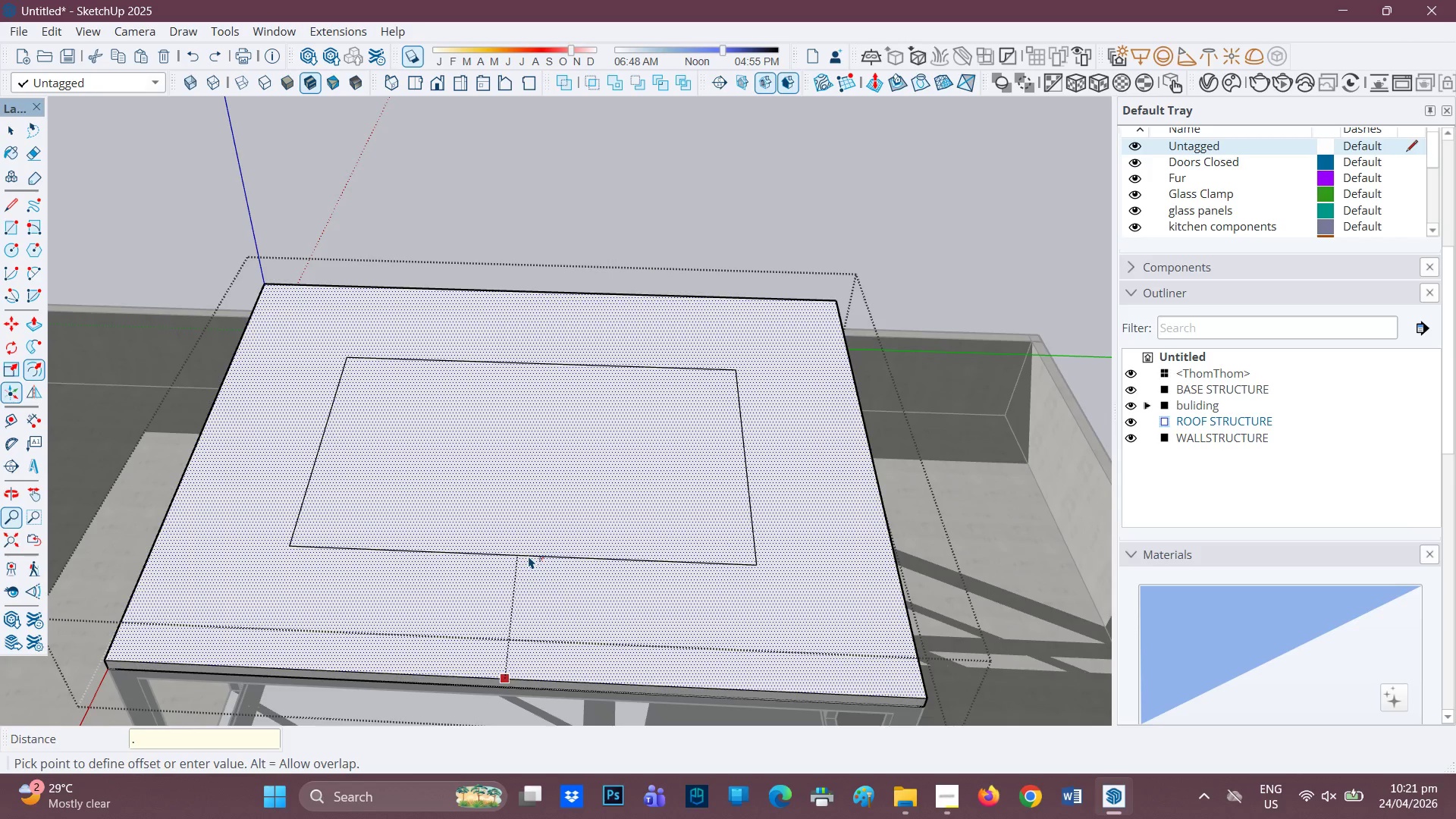 
key(1)
 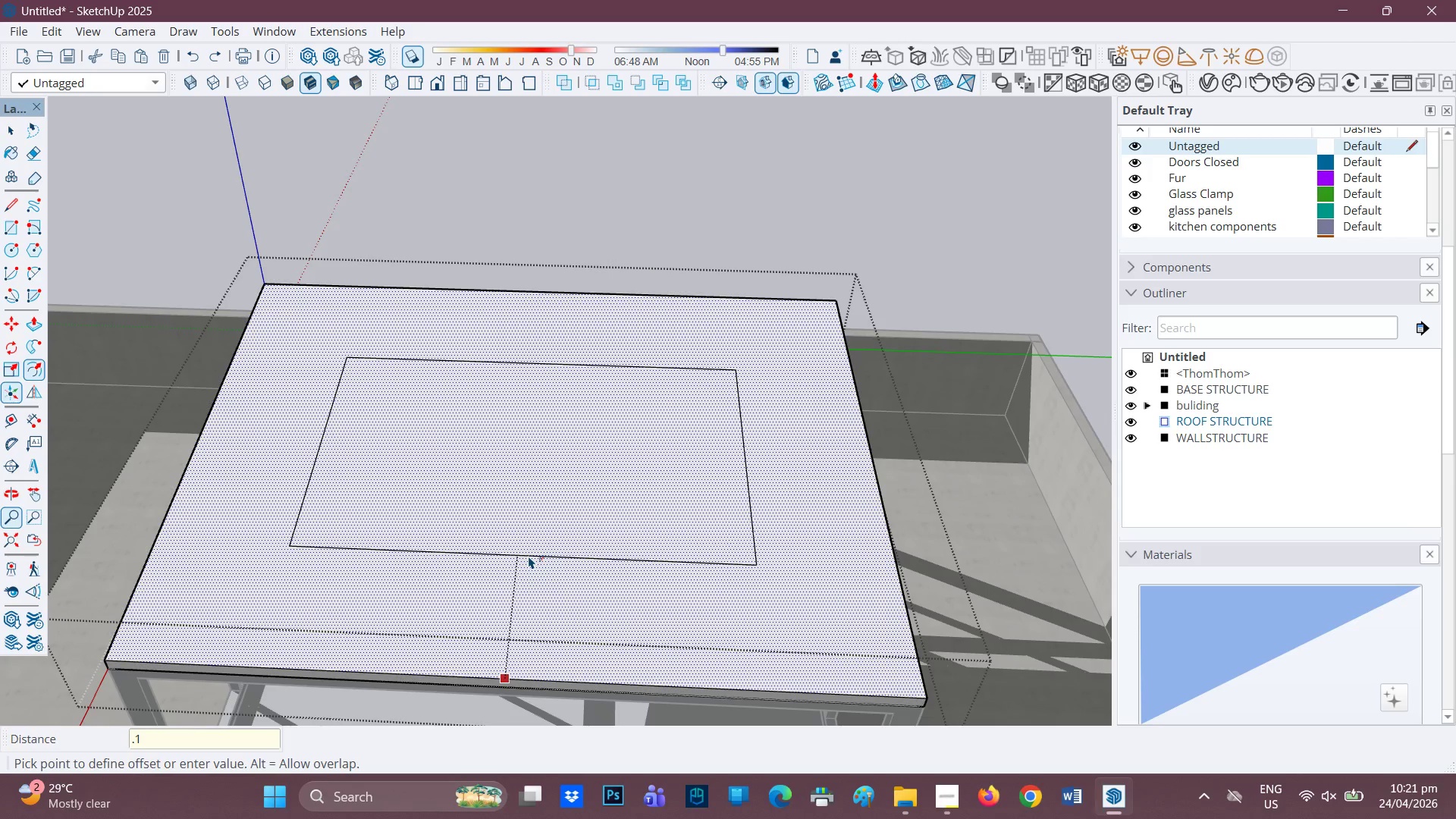 
key(Enter)
 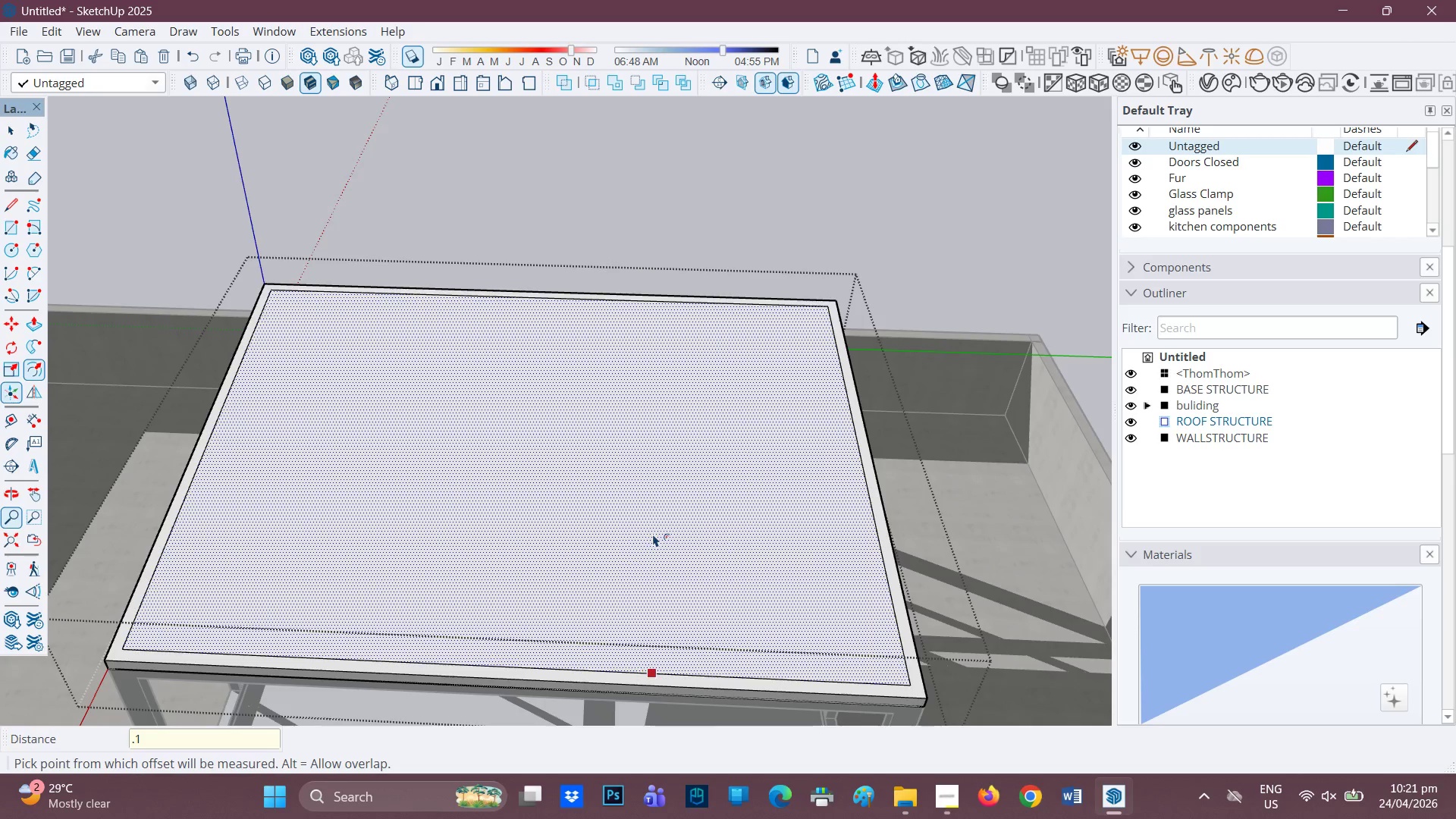 
scroll: coordinate [655, 533], scroll_direction: up, amount: 1.0
 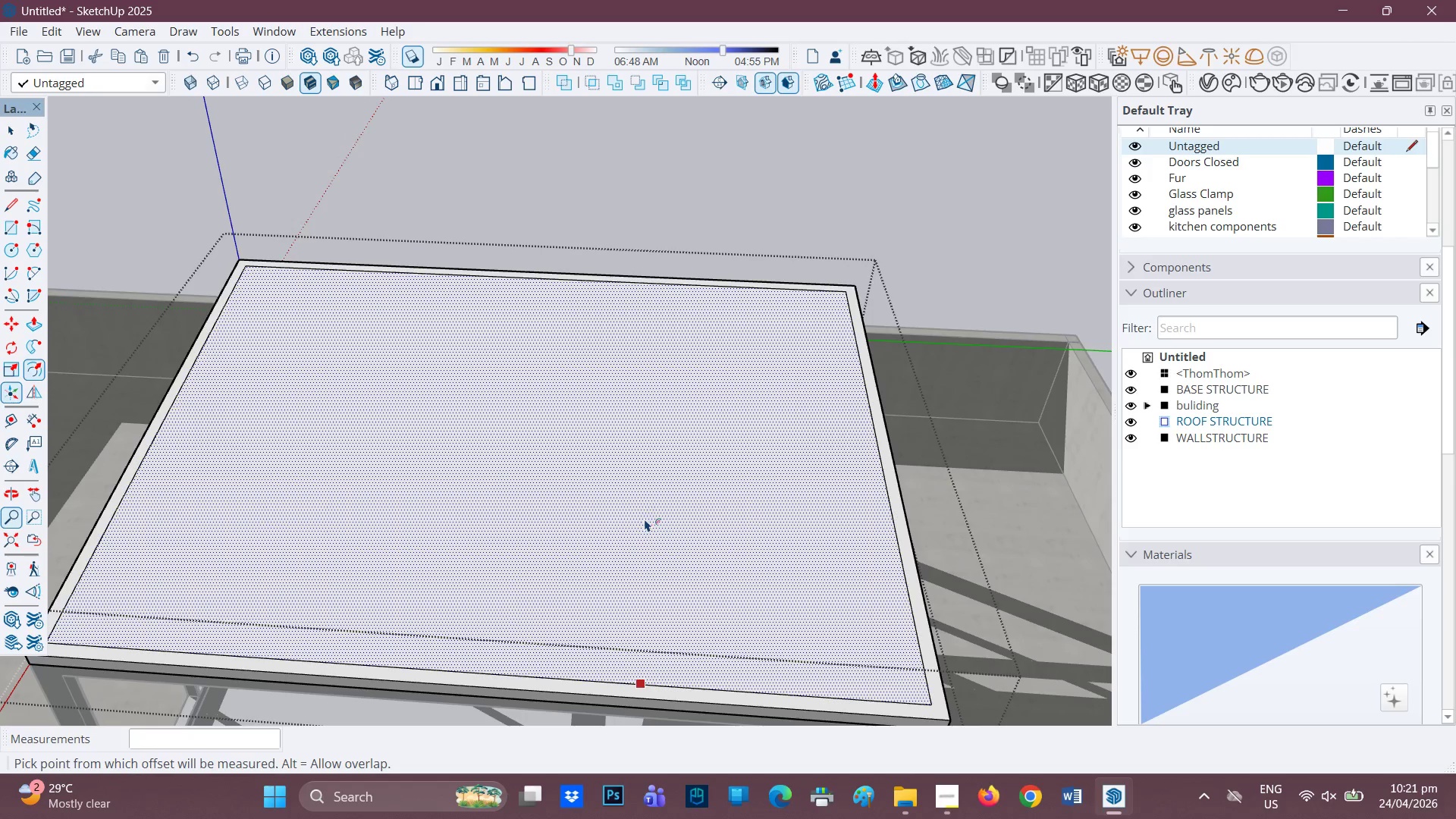 
key(P)
 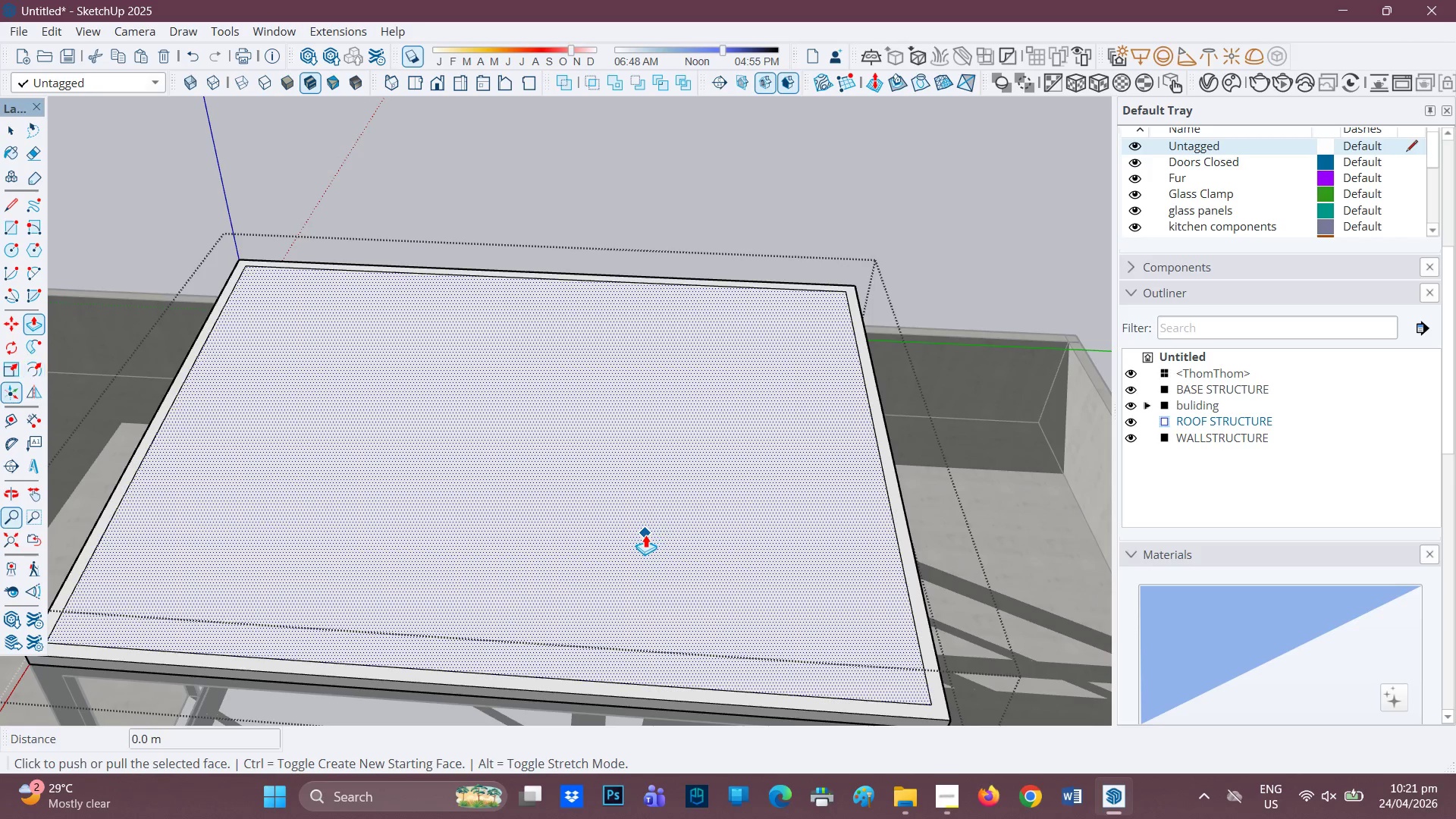 
left_click([645, 535])
 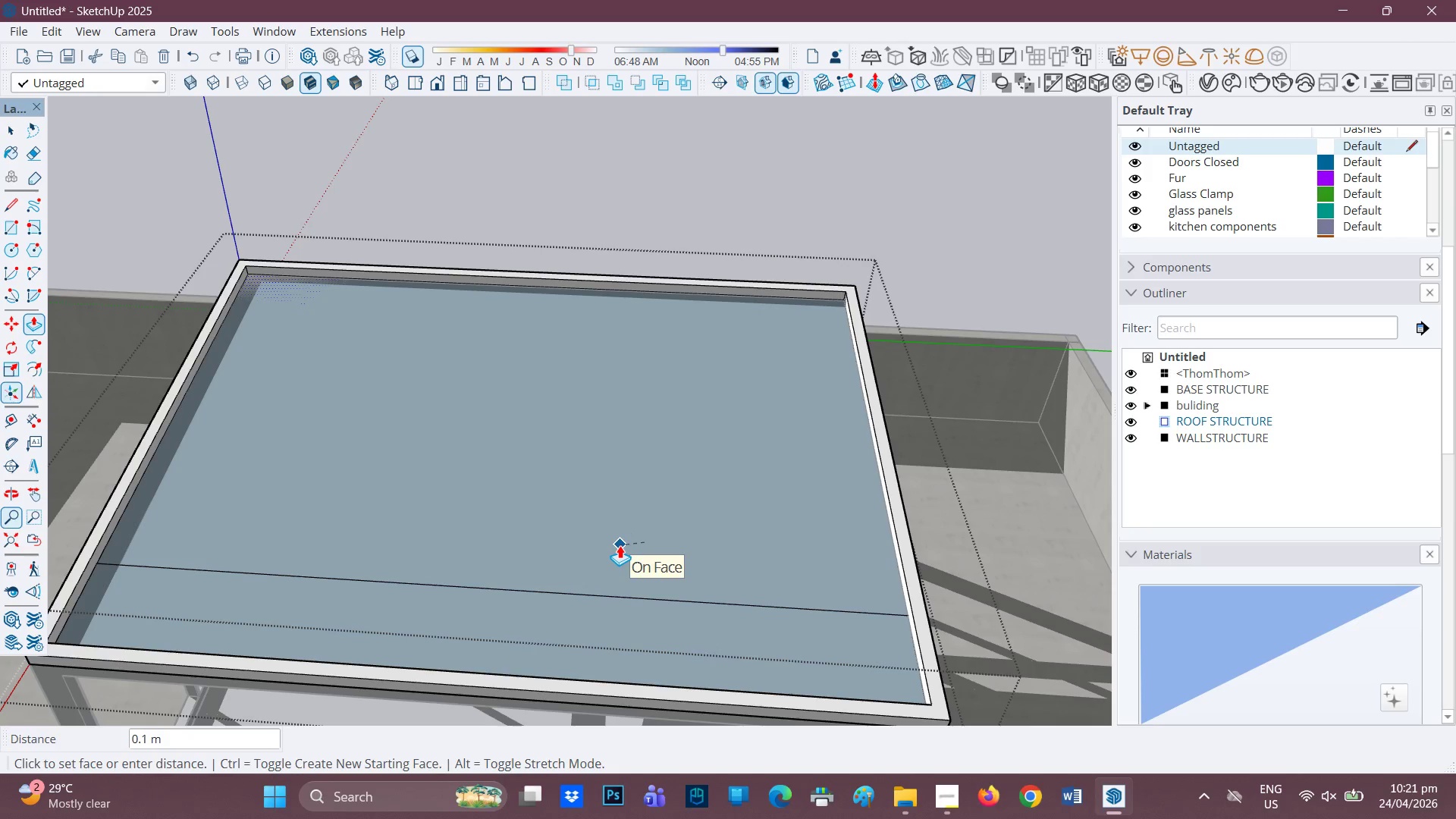 
key(Space)
 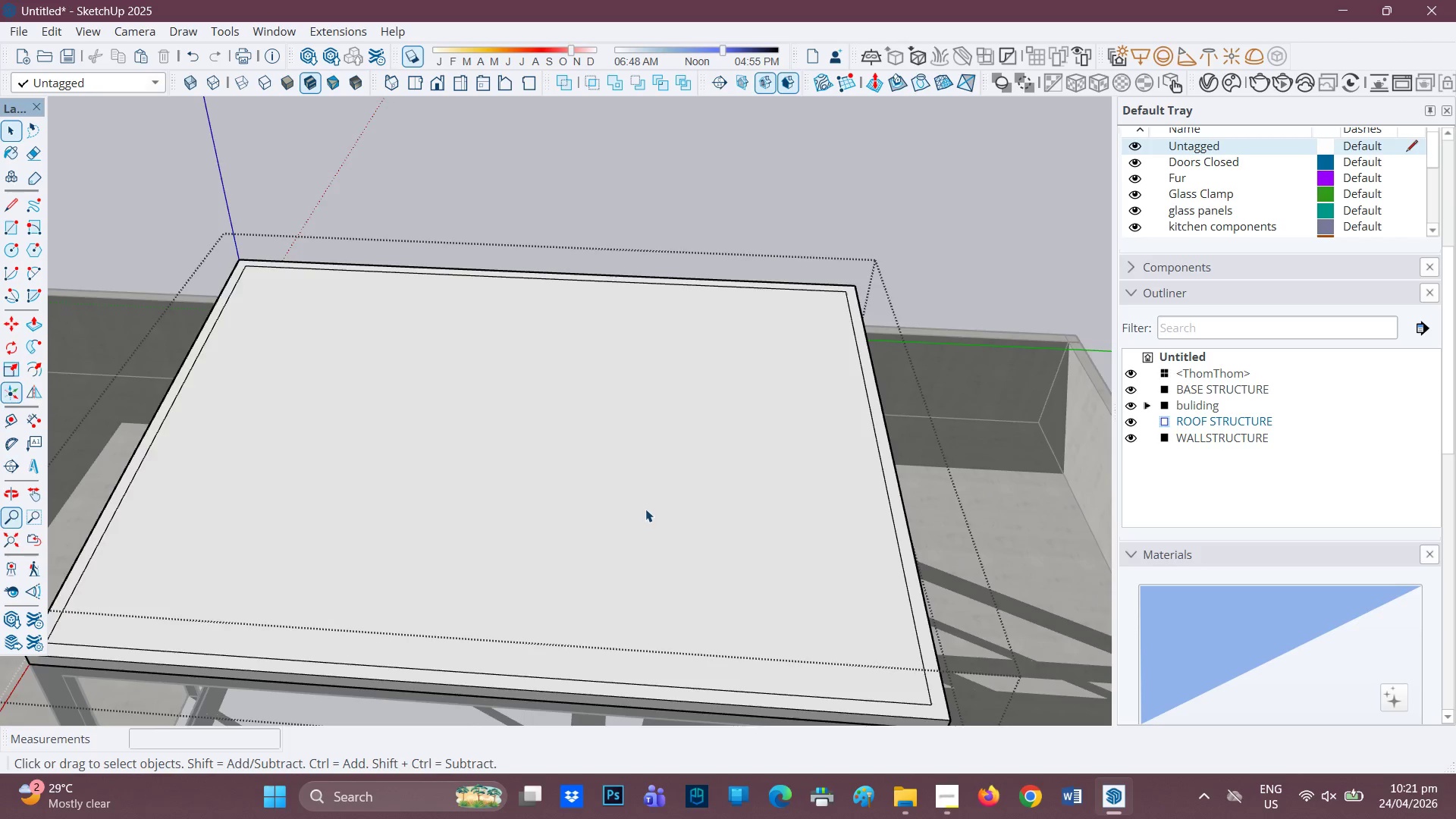 
key(L)
 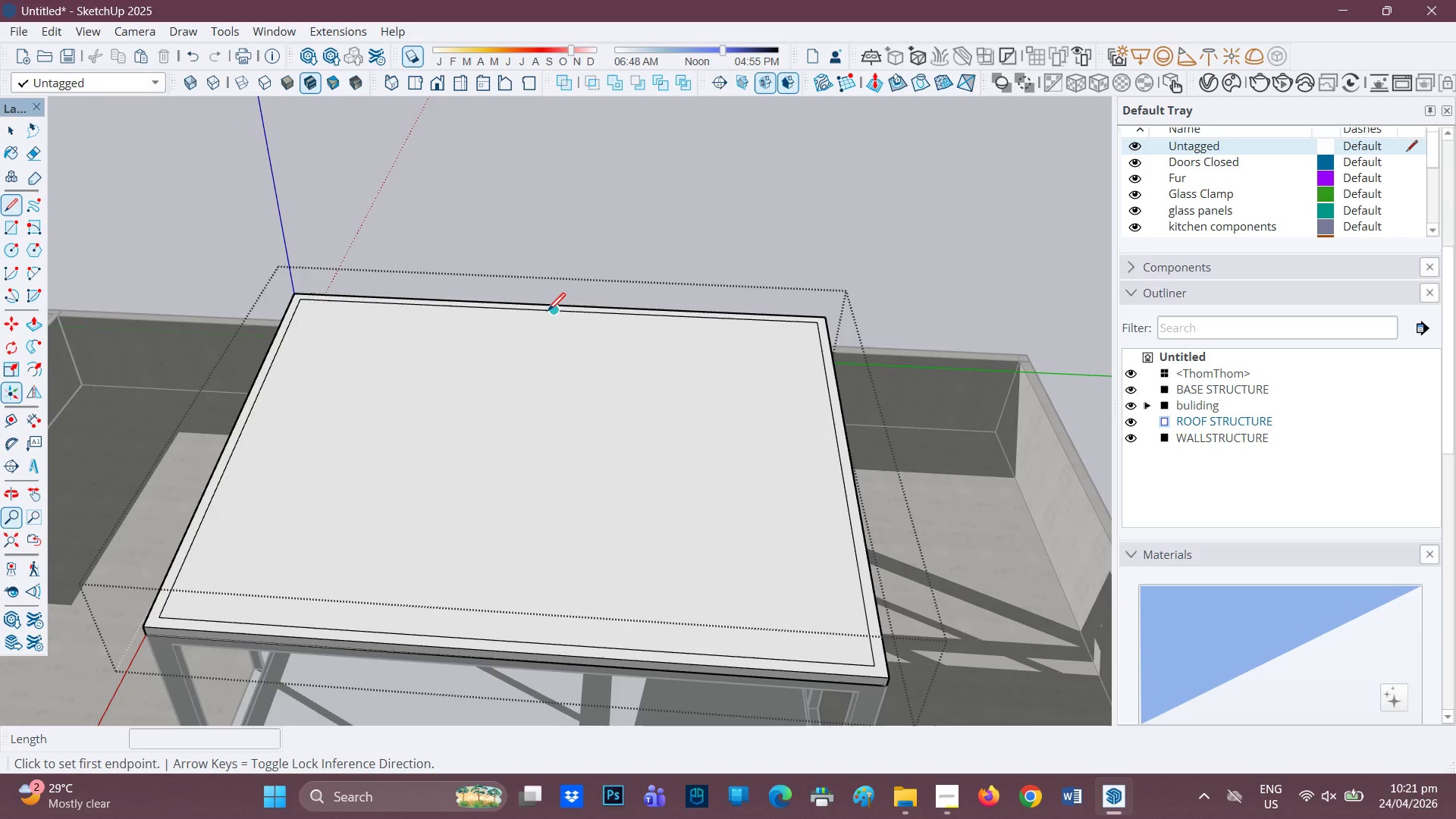 
scroll: coordinate [644, 509], scroll_direction: down, amount: 2.0
 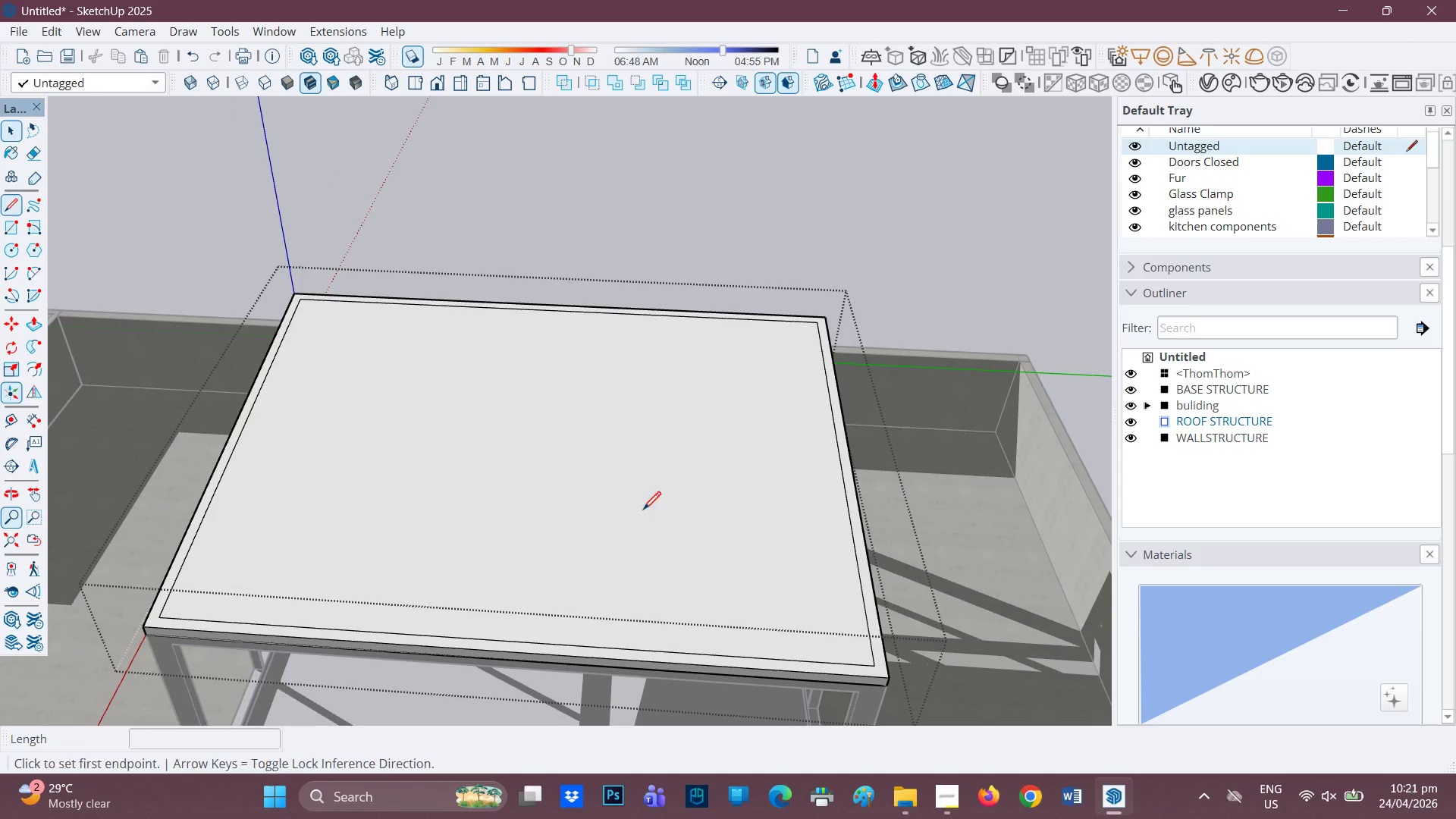 
left_click_drag(start_coordinate=[548, 312], to_coordinate=[547, 324])
 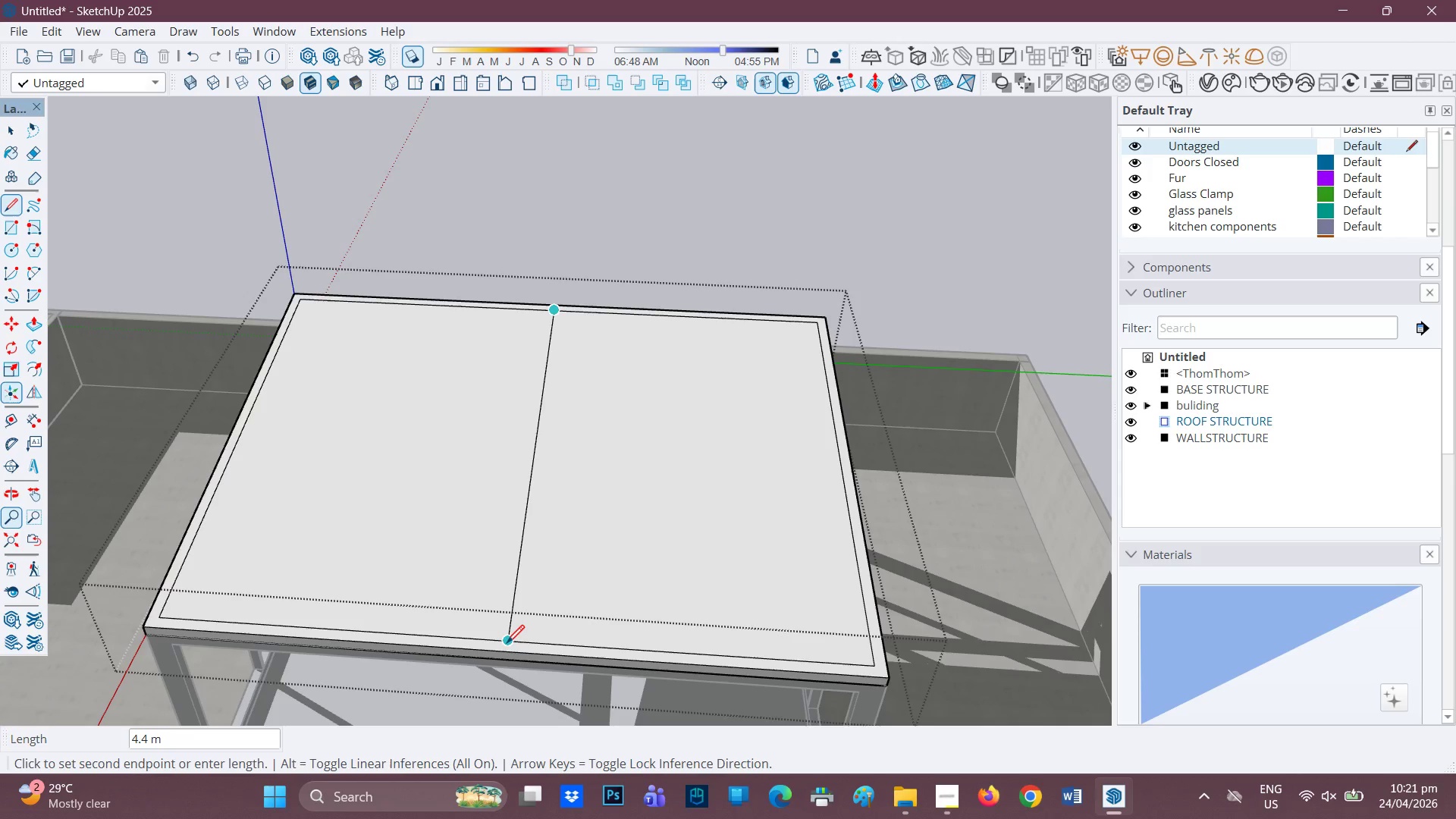 
left_click([507, 645])
 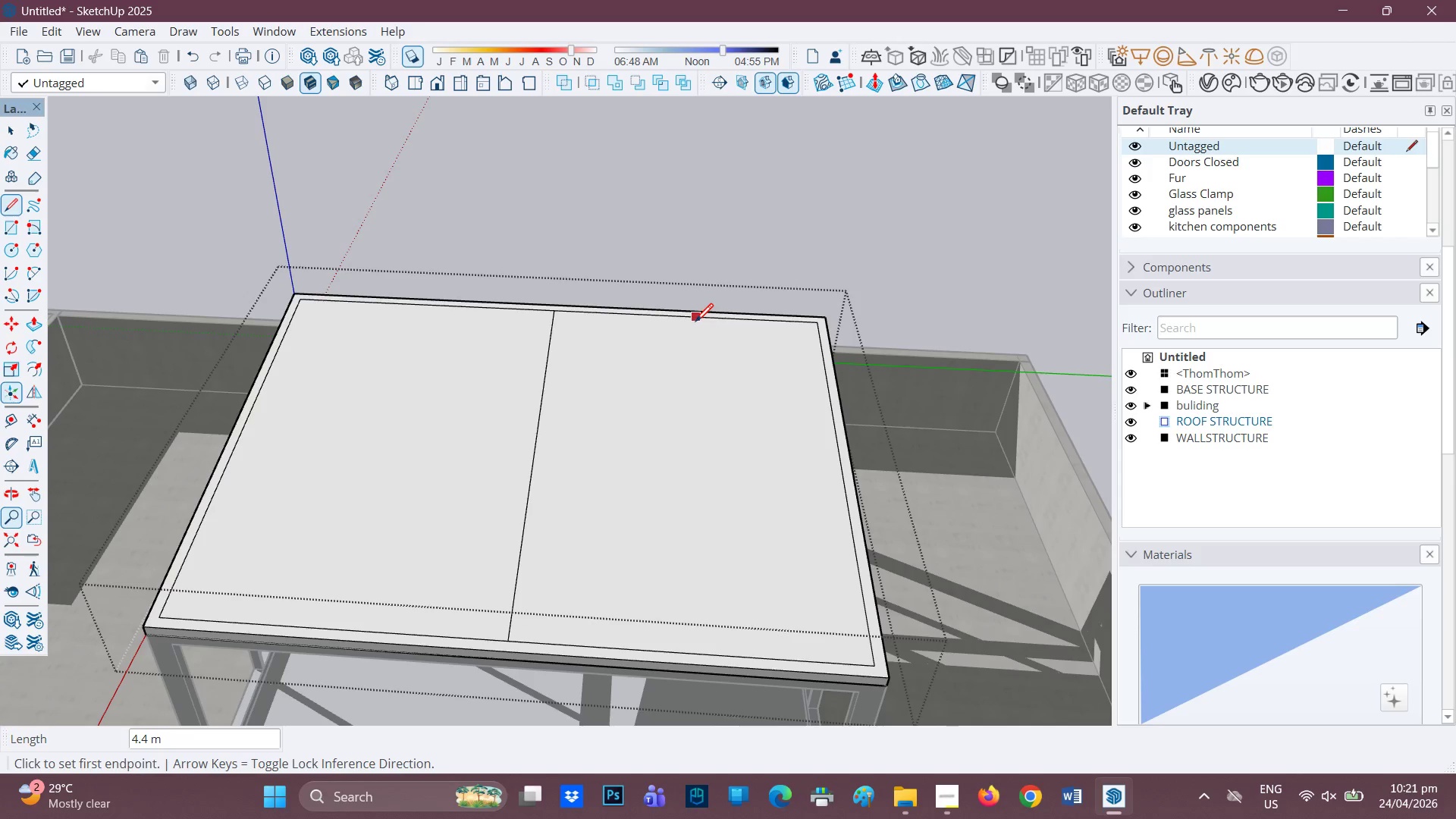 
left_click_drag(start_coordinate=[689, 319], to_coordinate=[688, 330])
 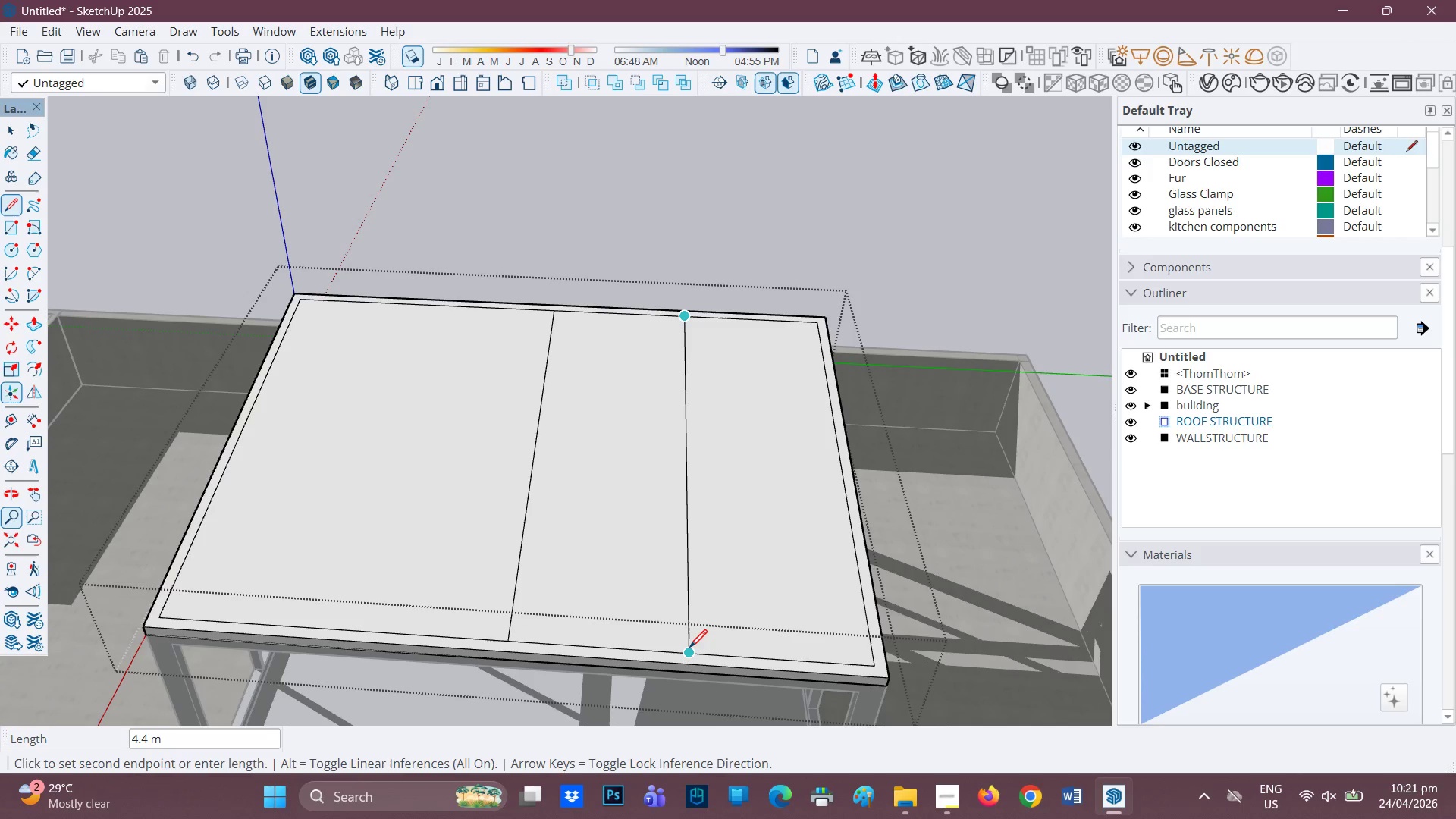 
left_click([690, 649])
 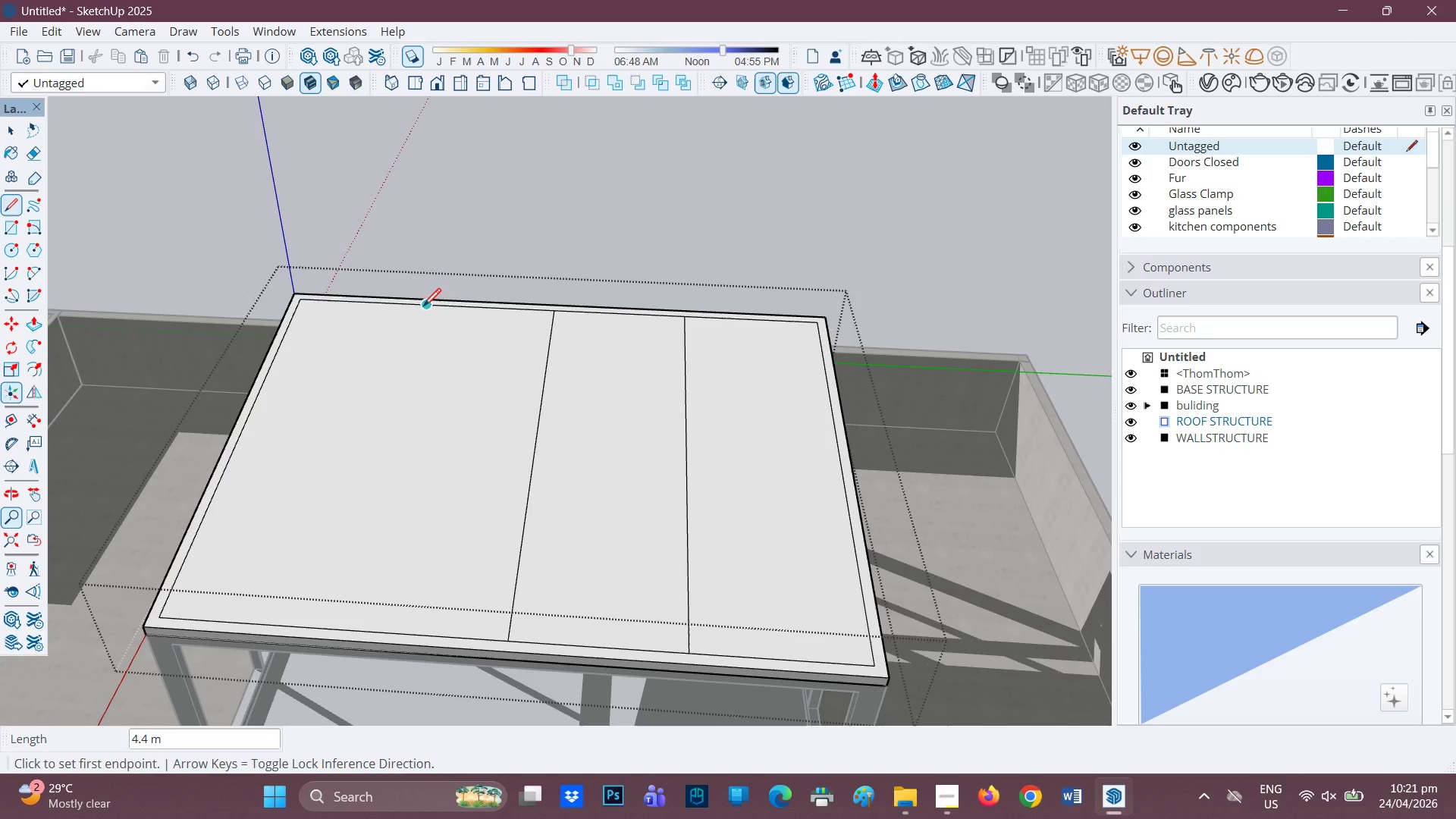 
left_click_drag(start_coordinate=[423, 308], to_coordinate=[421, 316])
 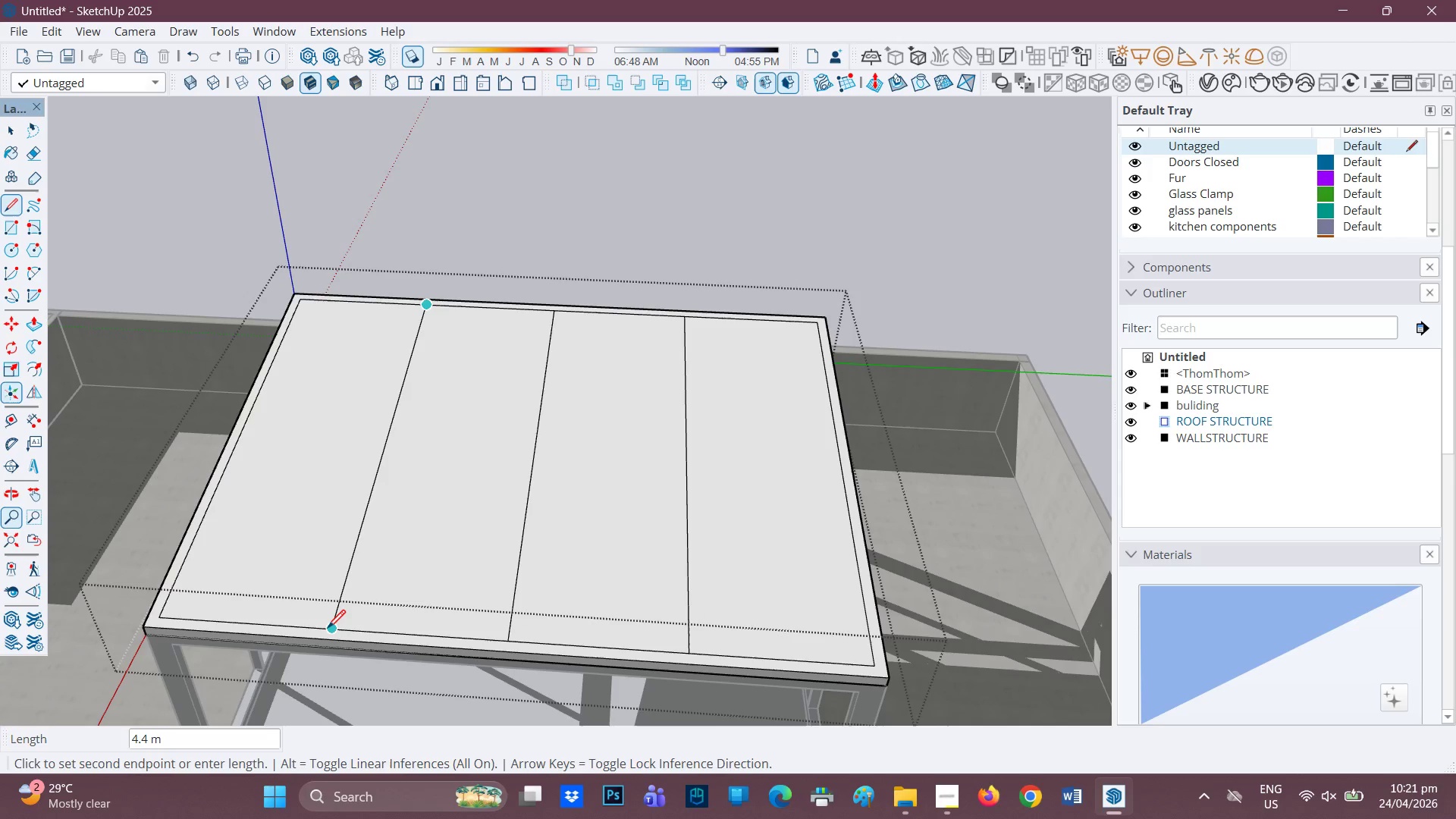 
left_click([328, 629])
 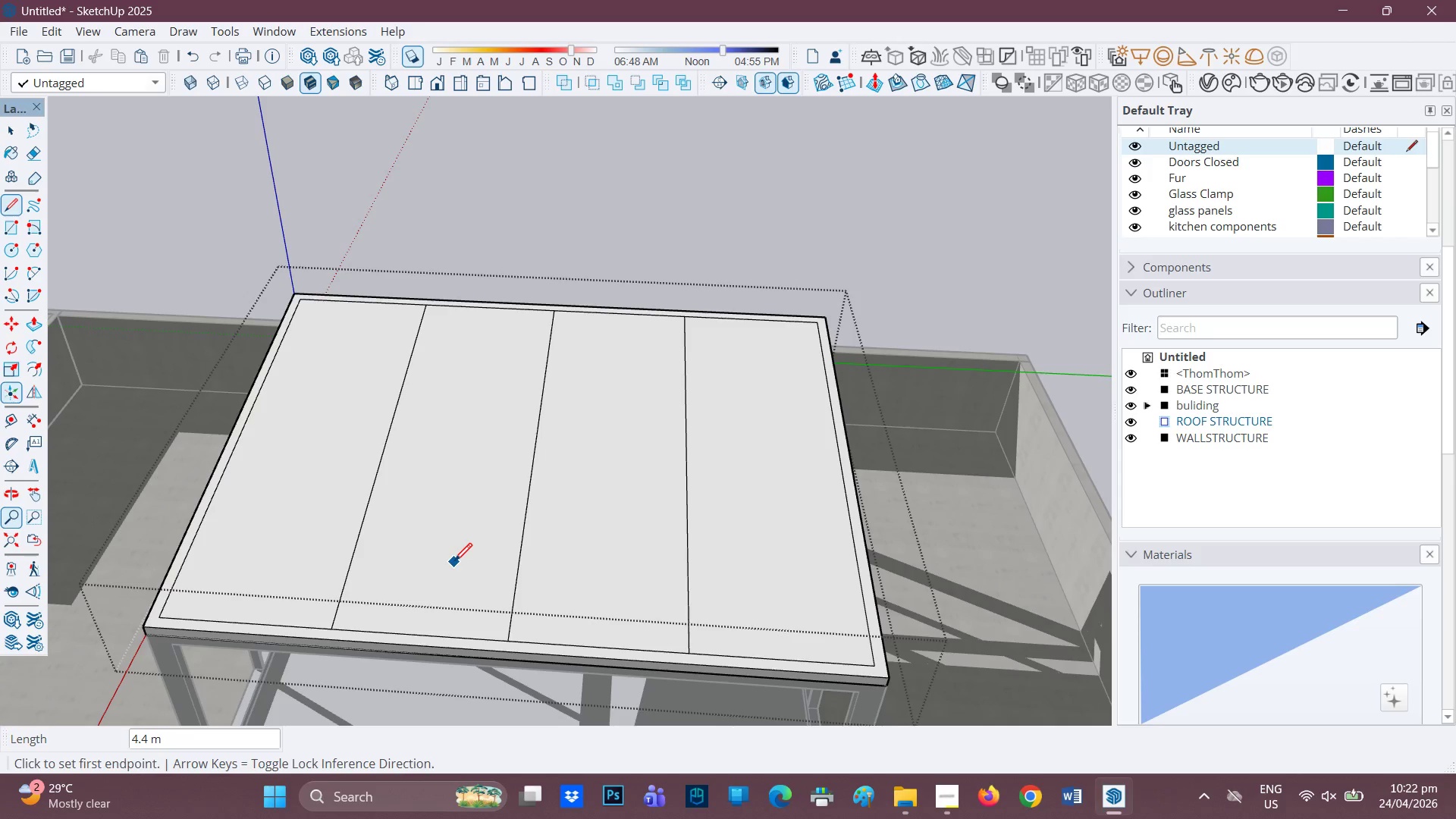 
wait(95.77)
 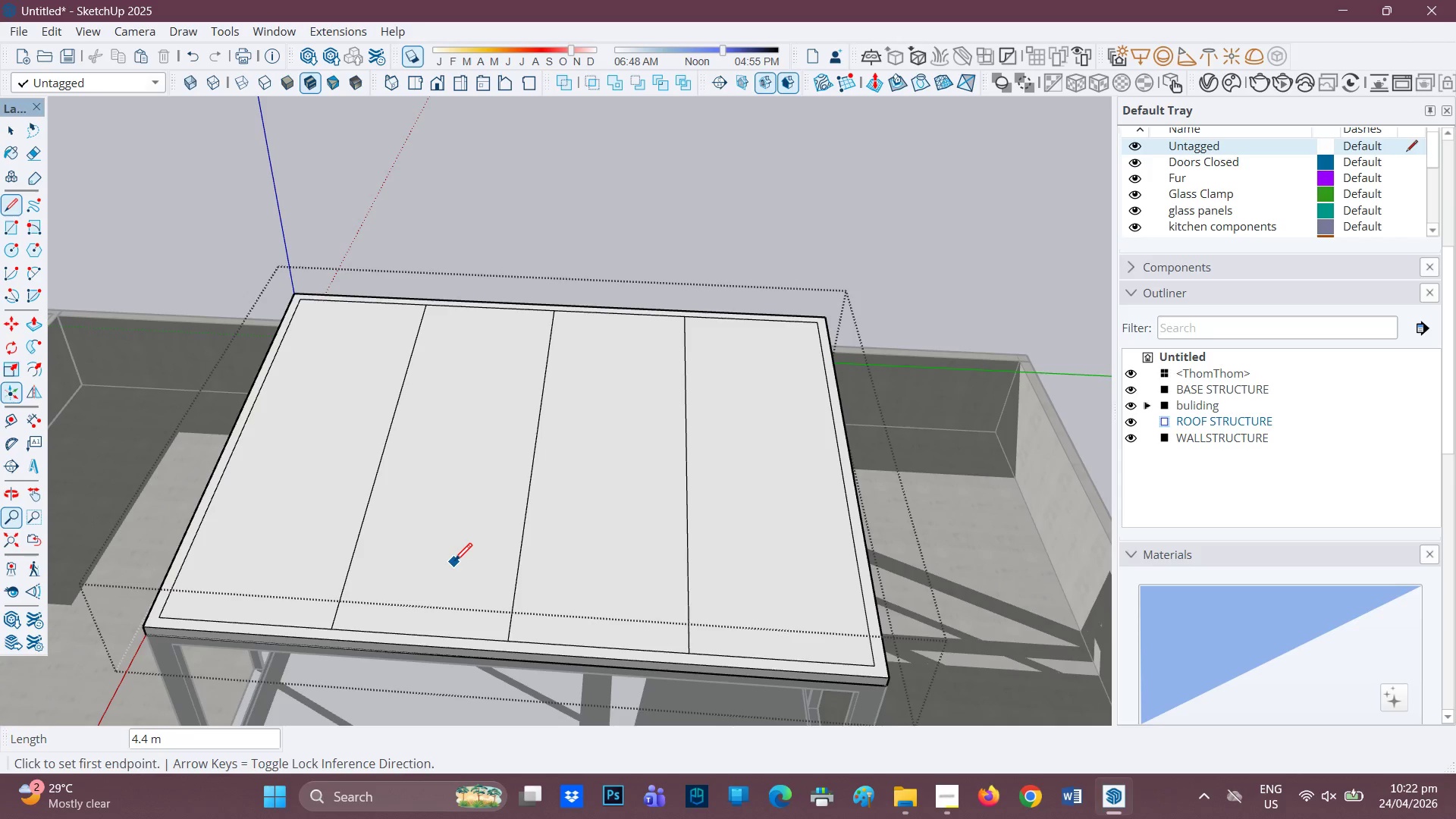 
scroll: coordinate [454, 563], scroll_direction: down, amount: 1.0
 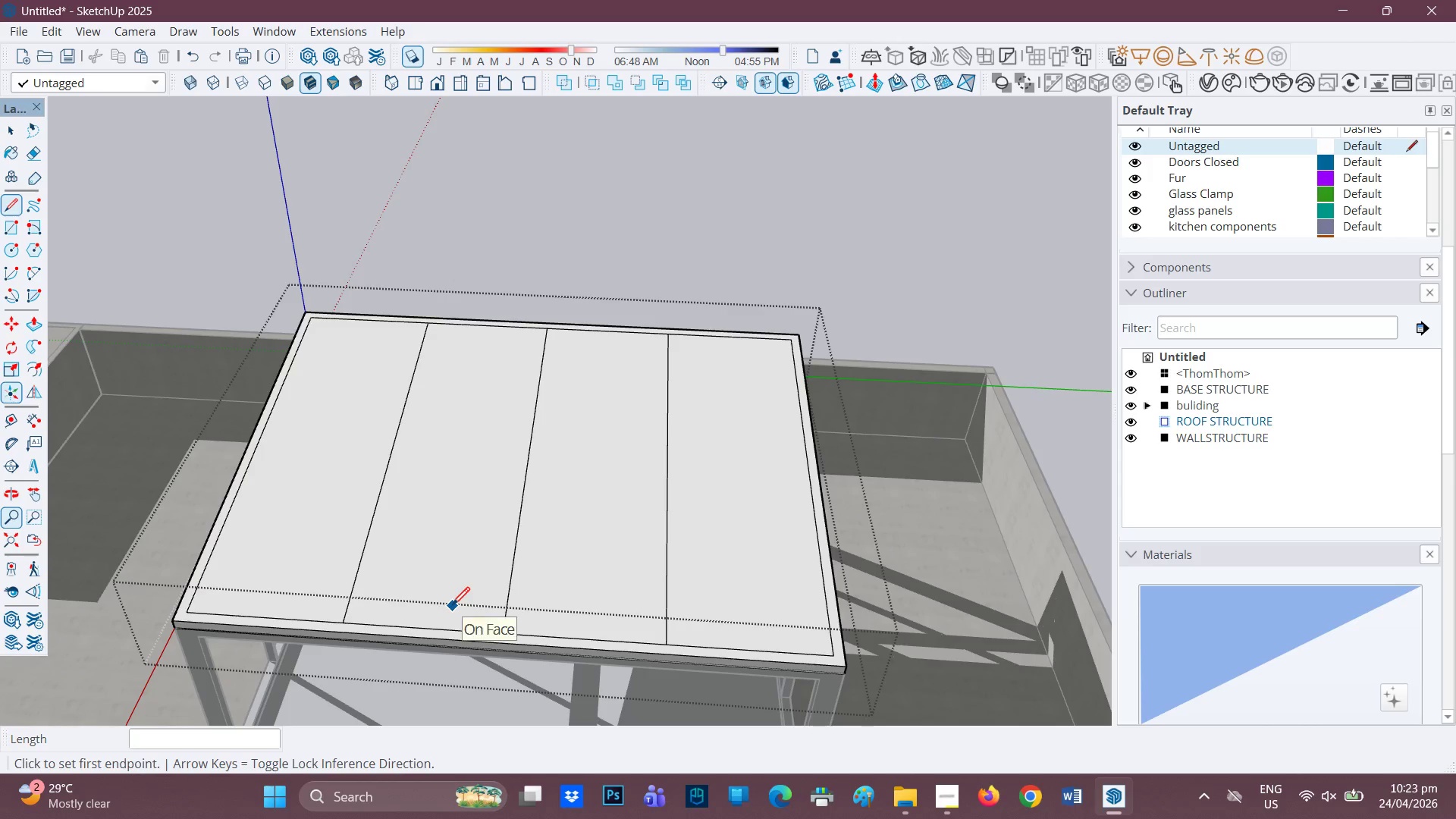 
wait(15.48)
 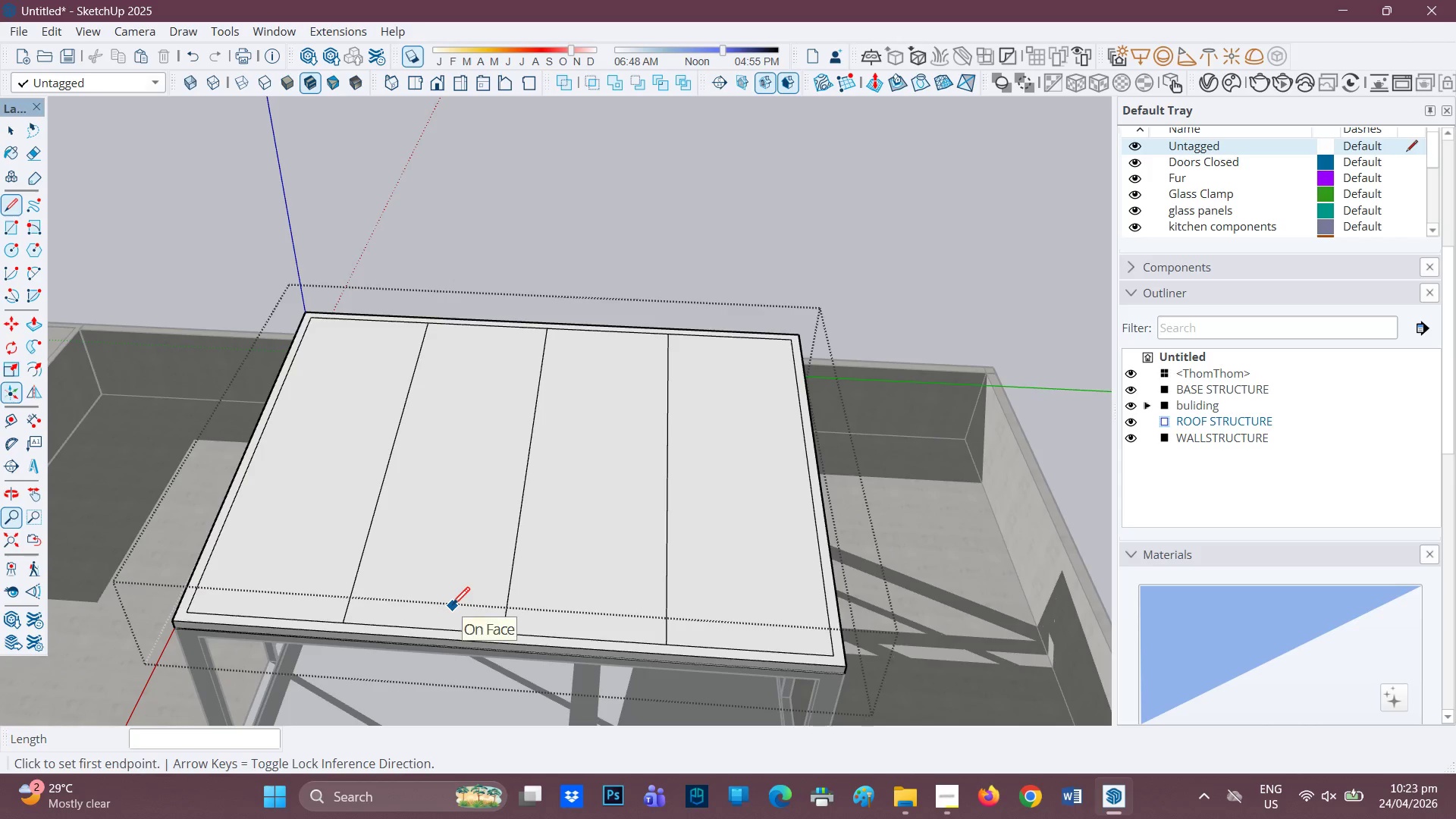 
scroll: coordinate [460, 598], scroll_direction: up, amount: 2.0
 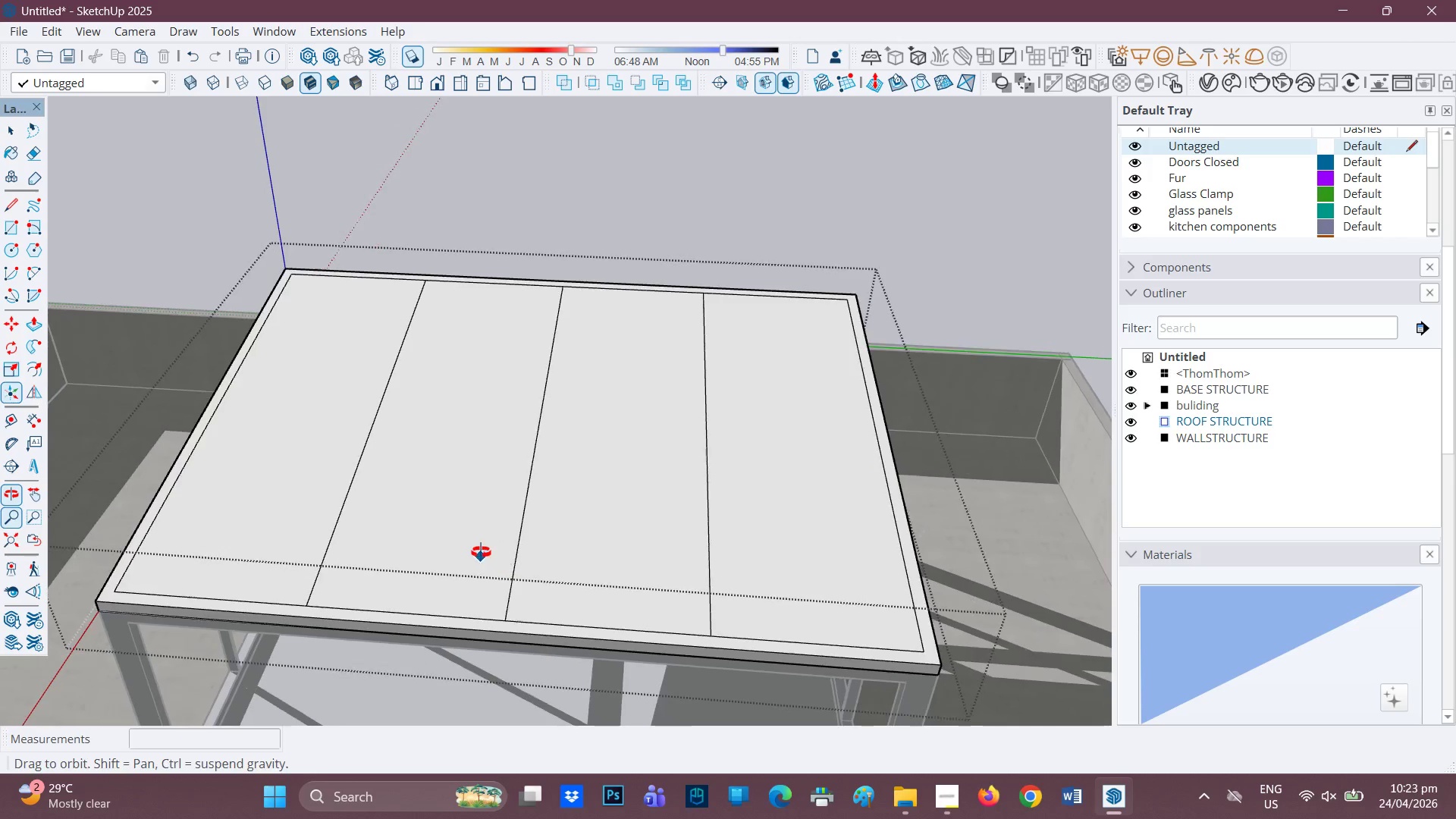 
key(F)
 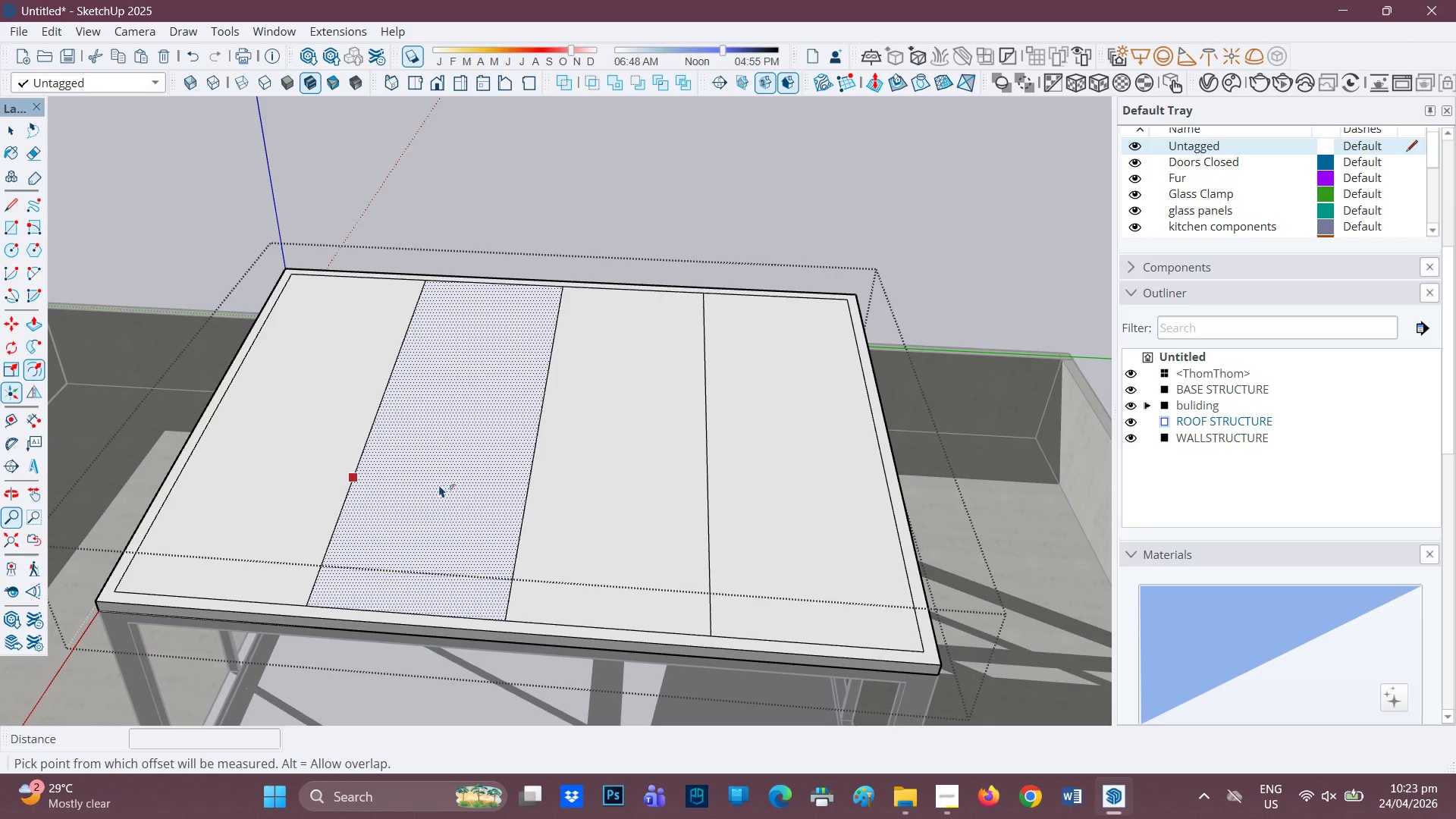 
left_click([441, 485])
 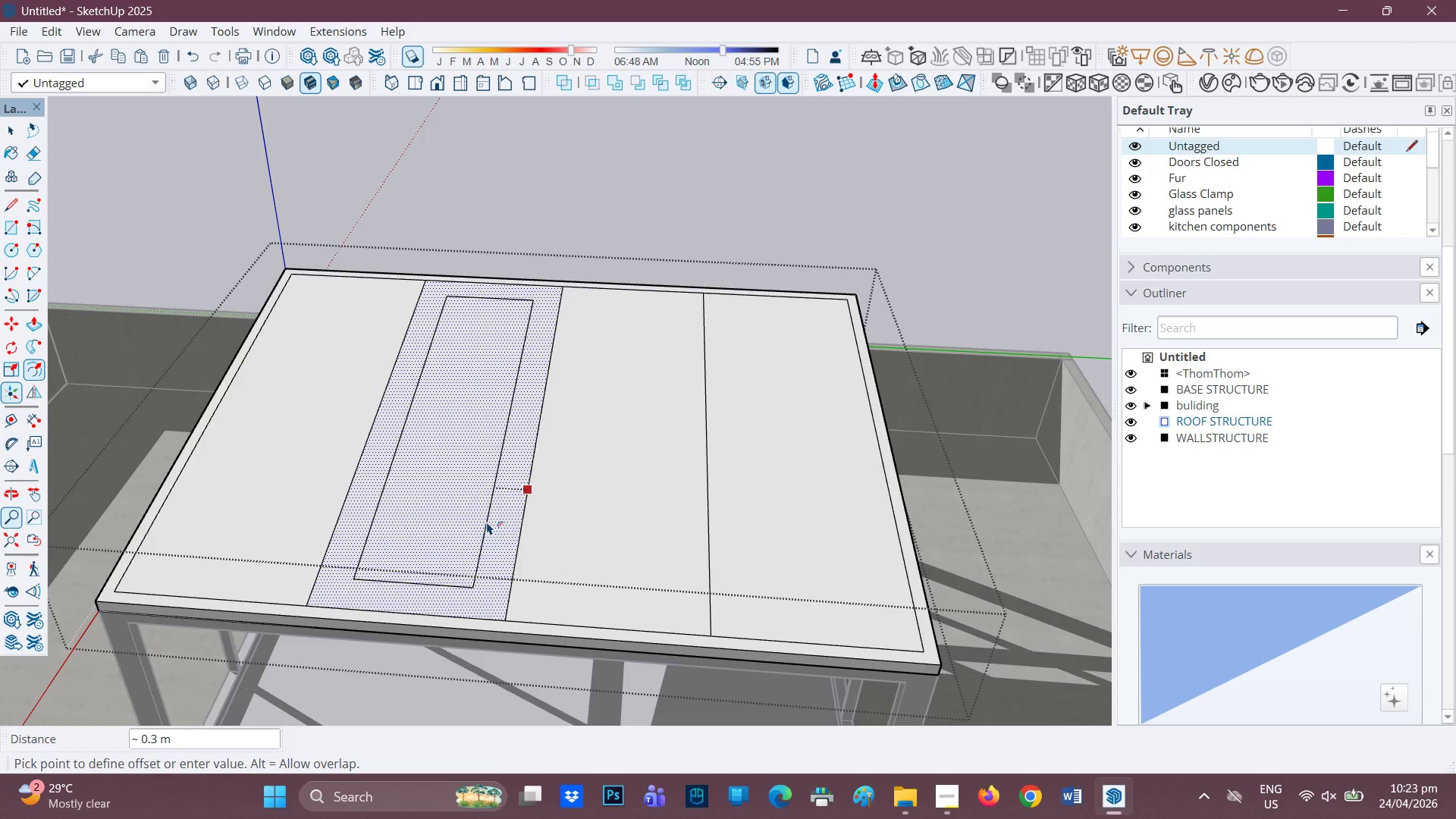 
wait(11.98)
 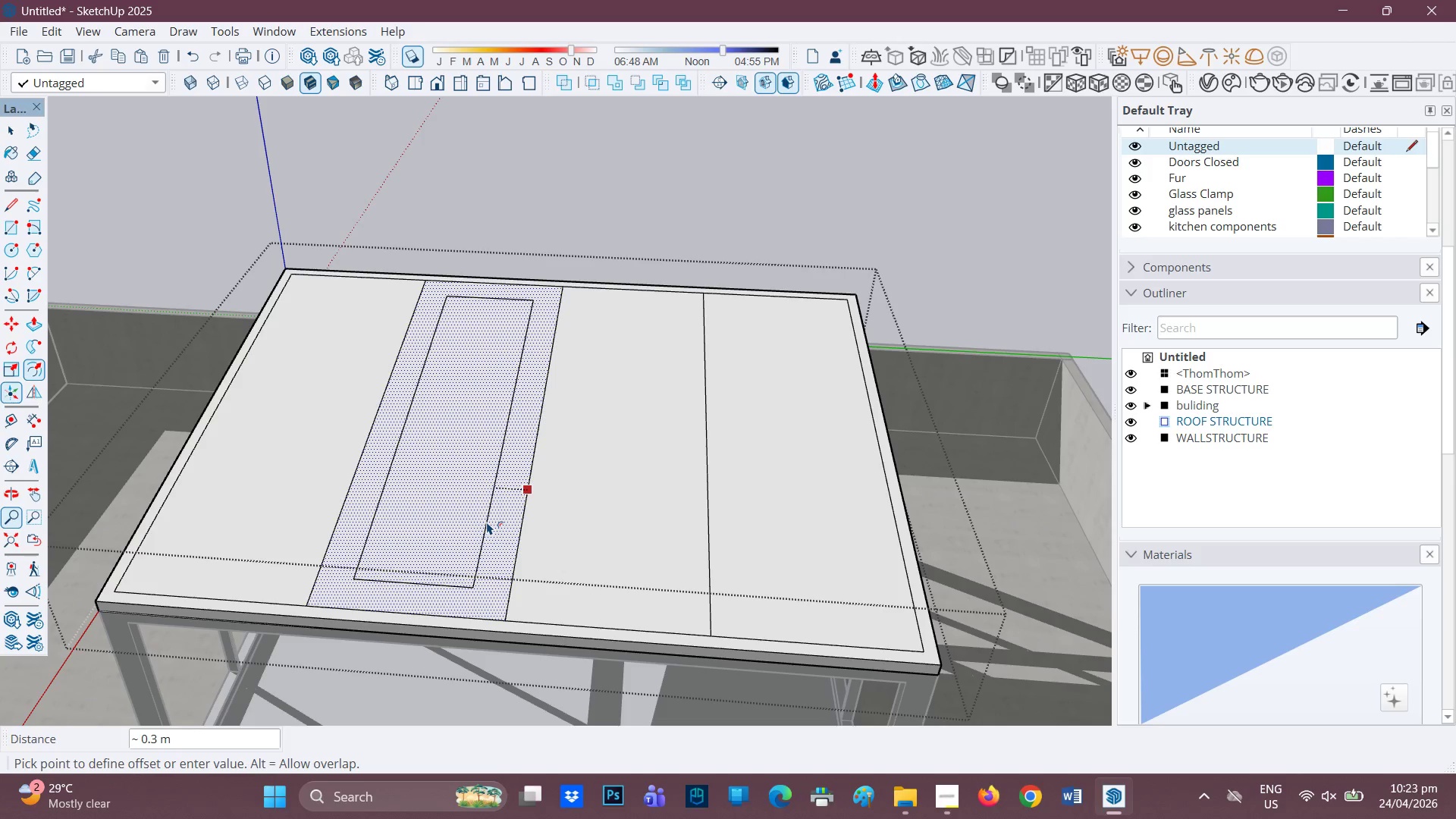 
type(0.02)
 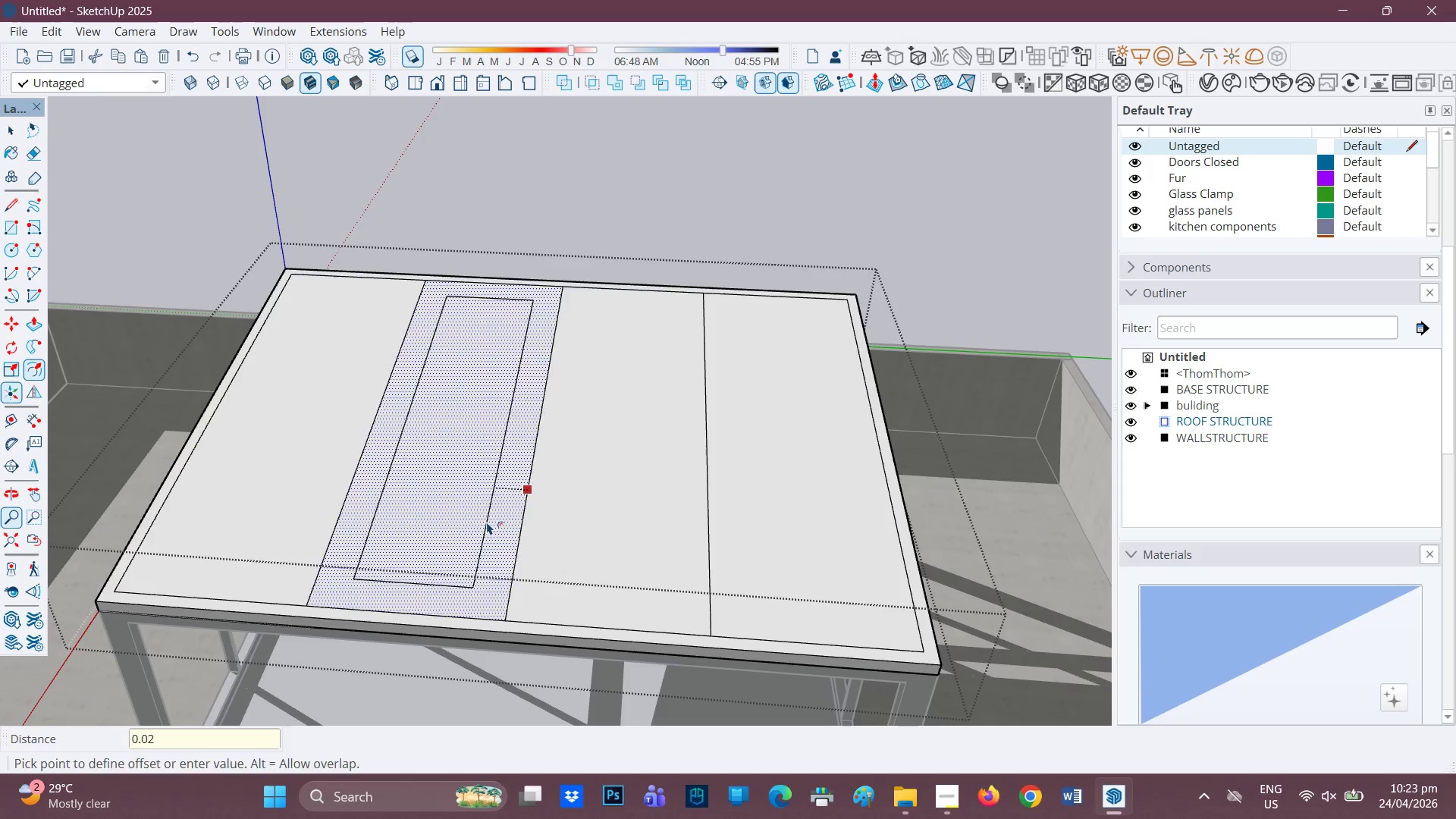 
key(Enter)
 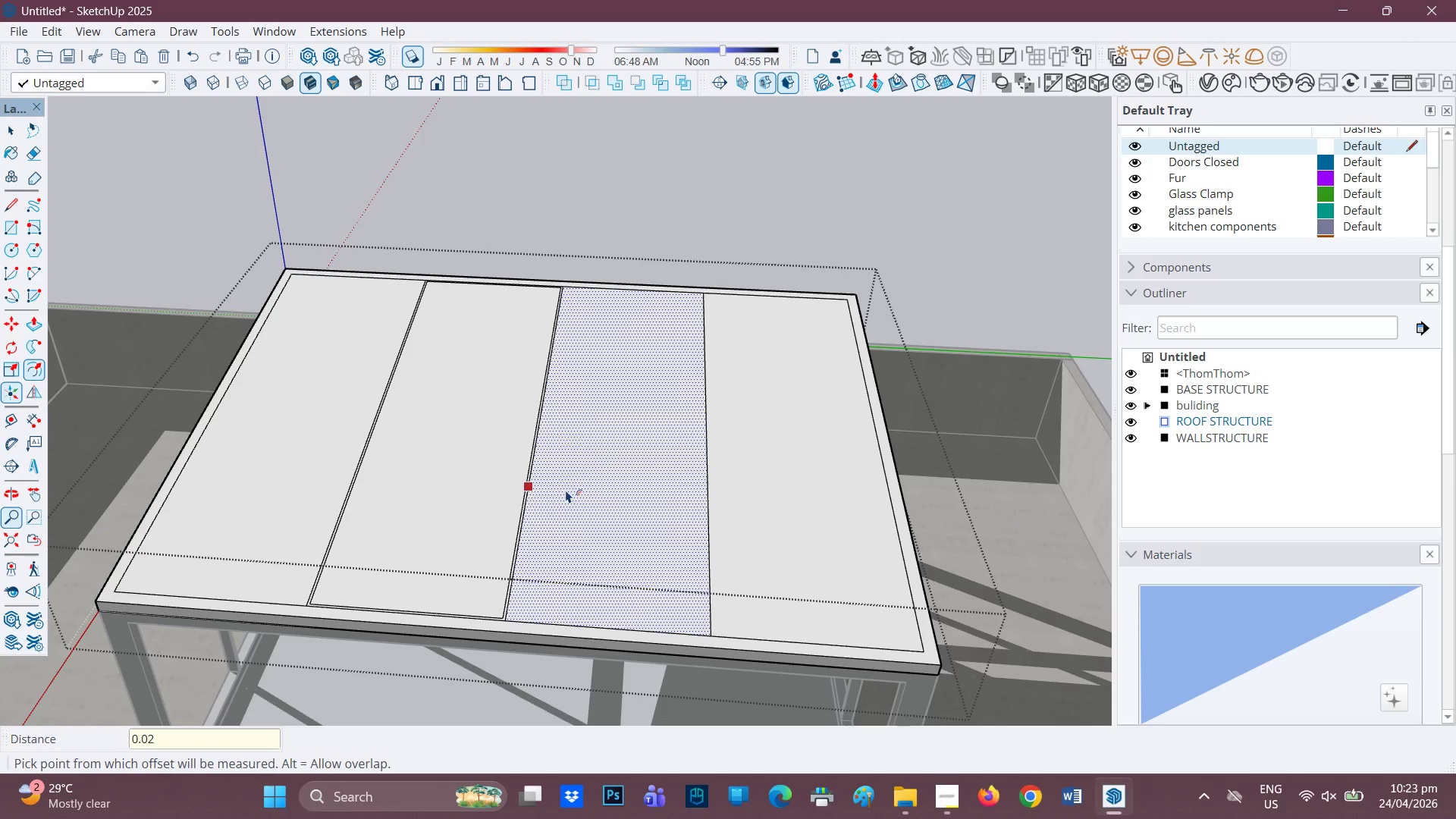 
mouse_move([601, 522])
 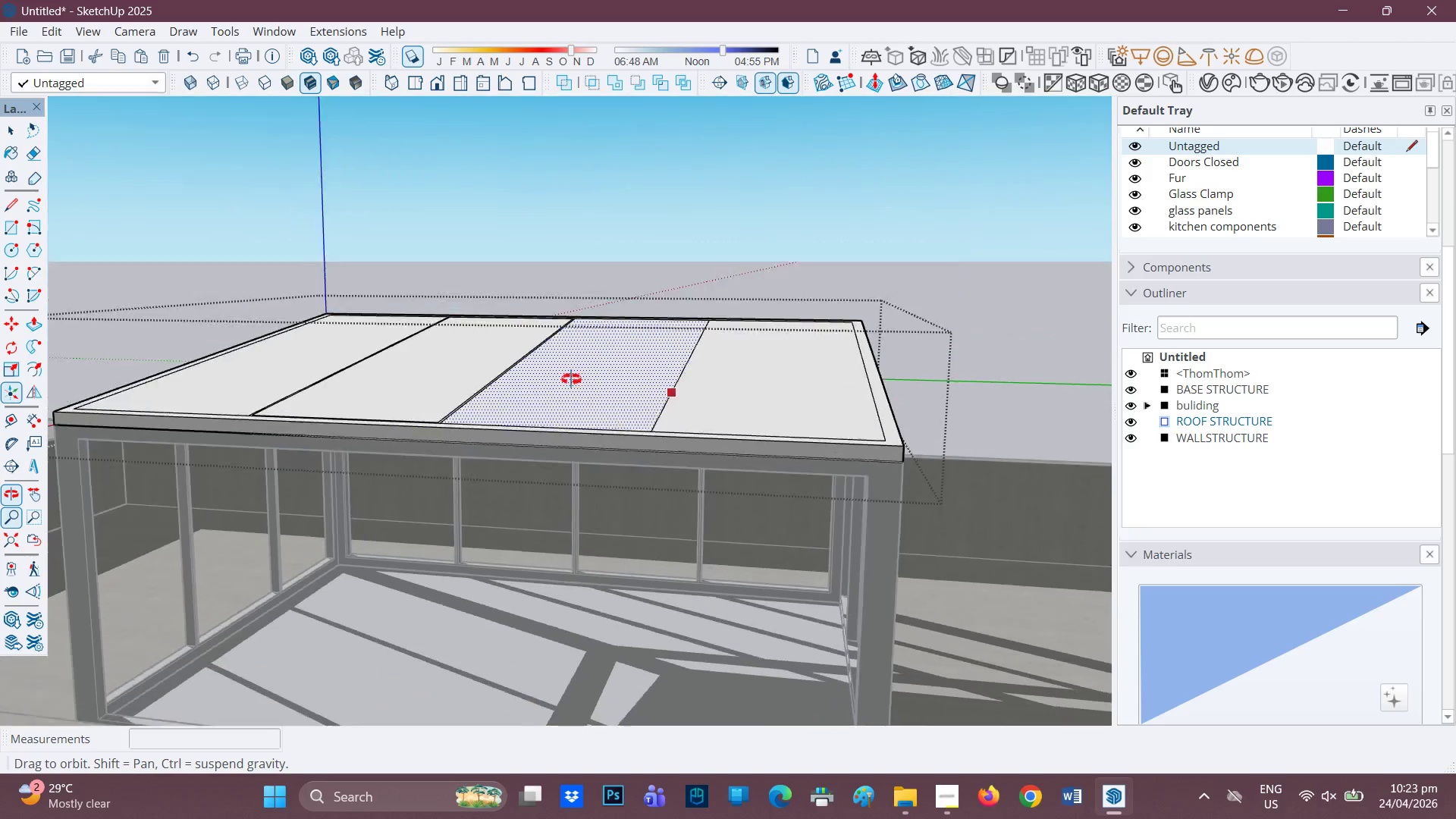 
scroll: coordinate [642, 524], scroll_direction: down, amount: 1.0
 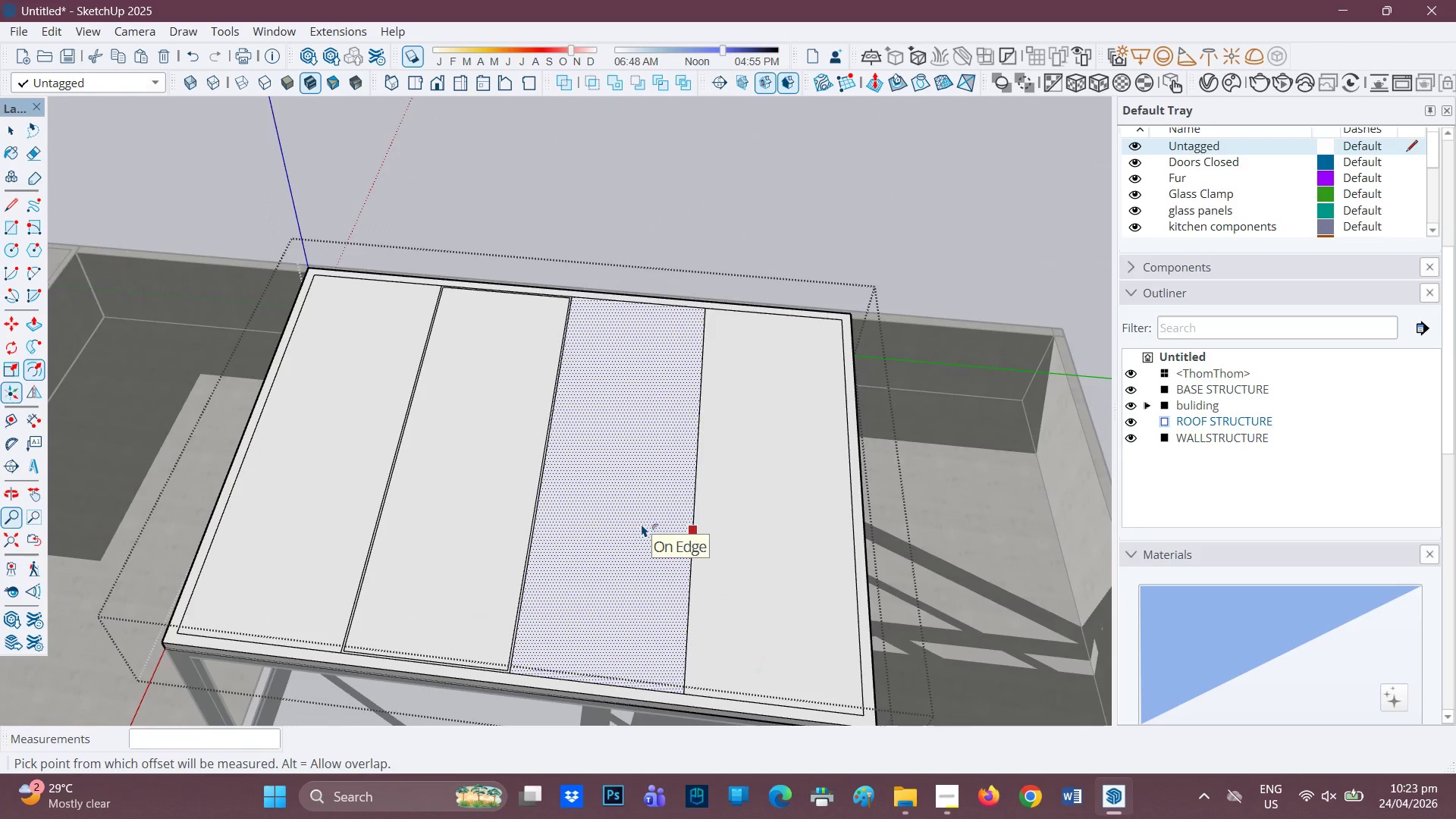 
key(F)
 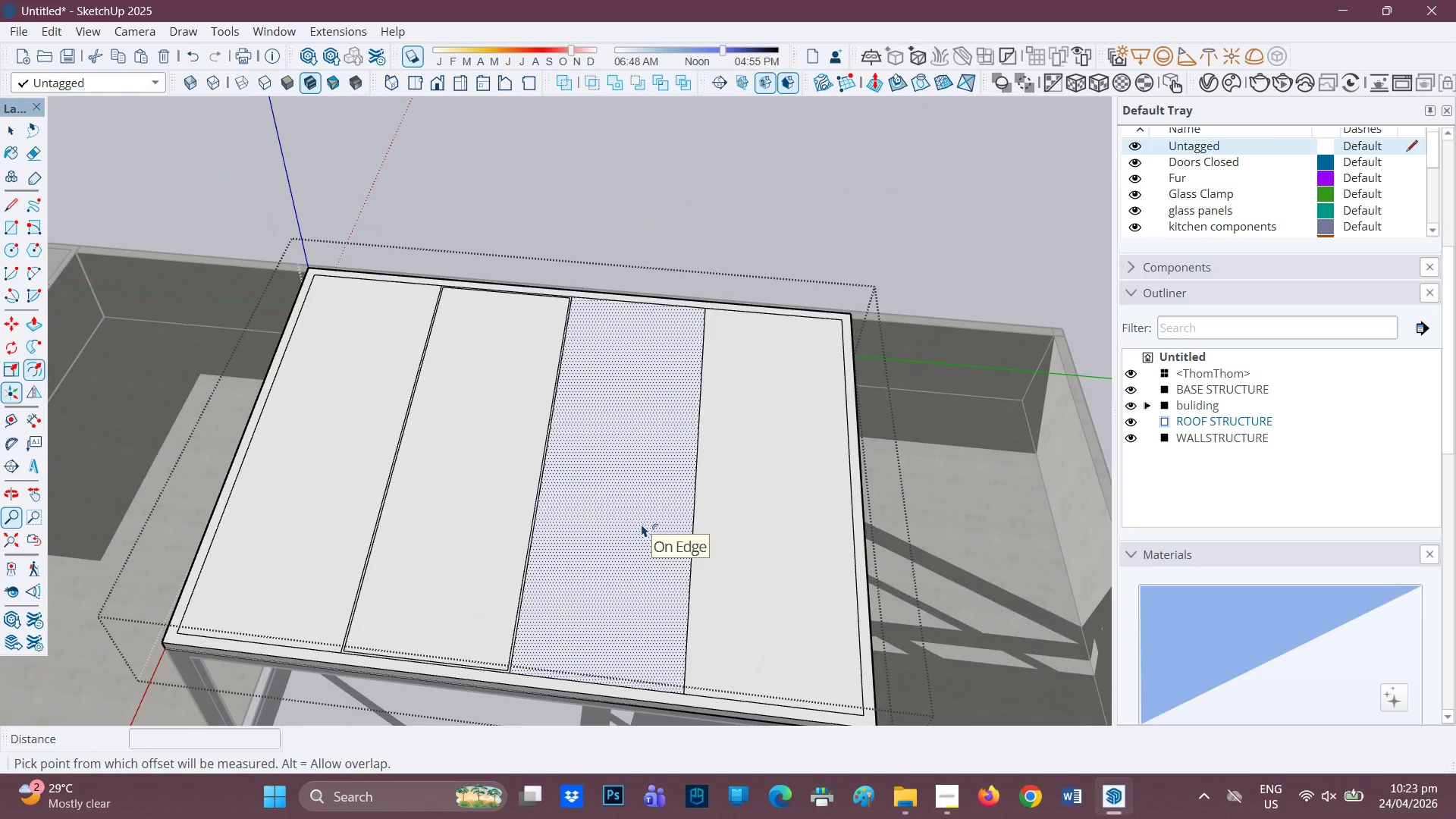 
left_click([642, 524])
 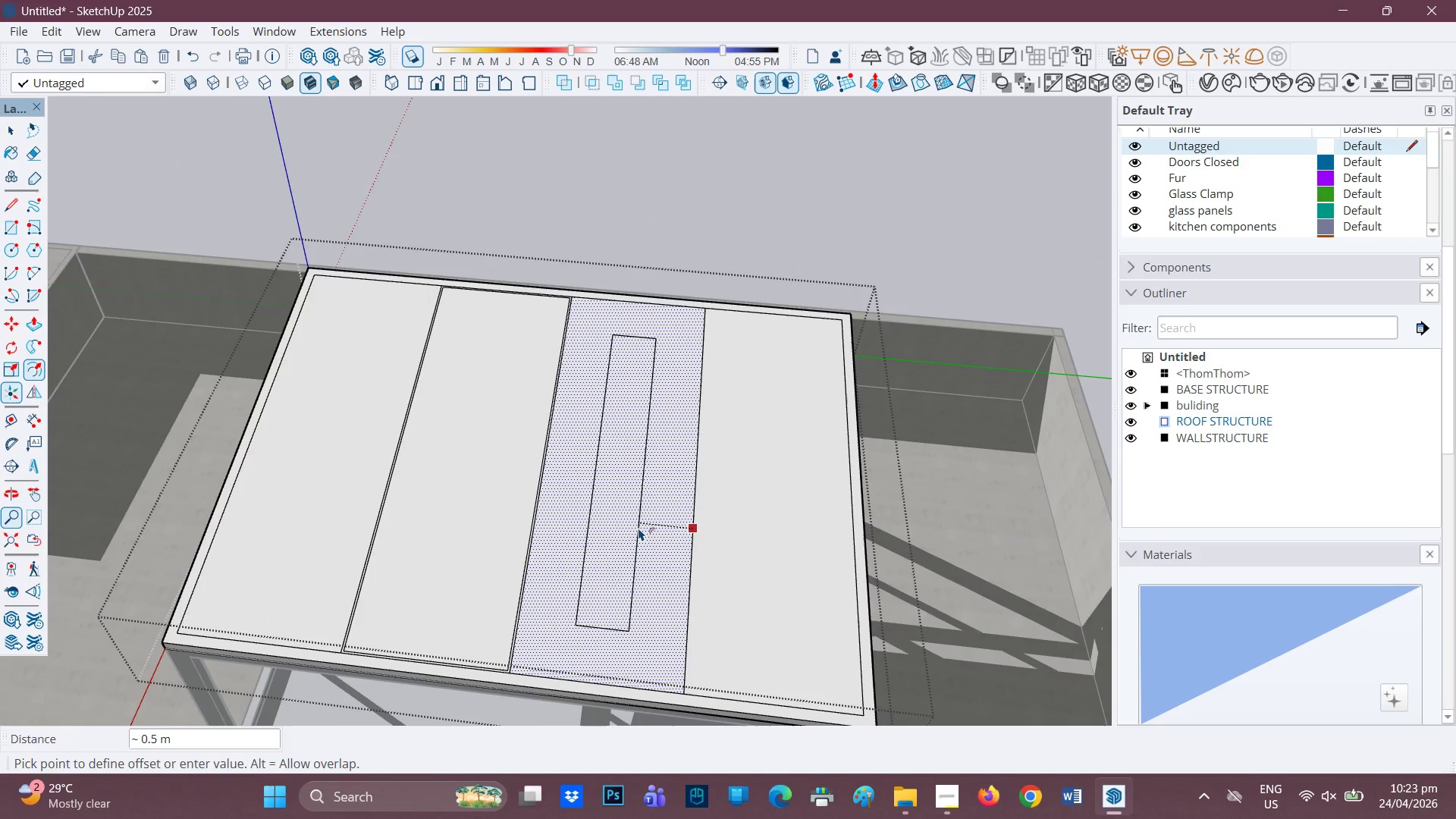 
type(.02)
 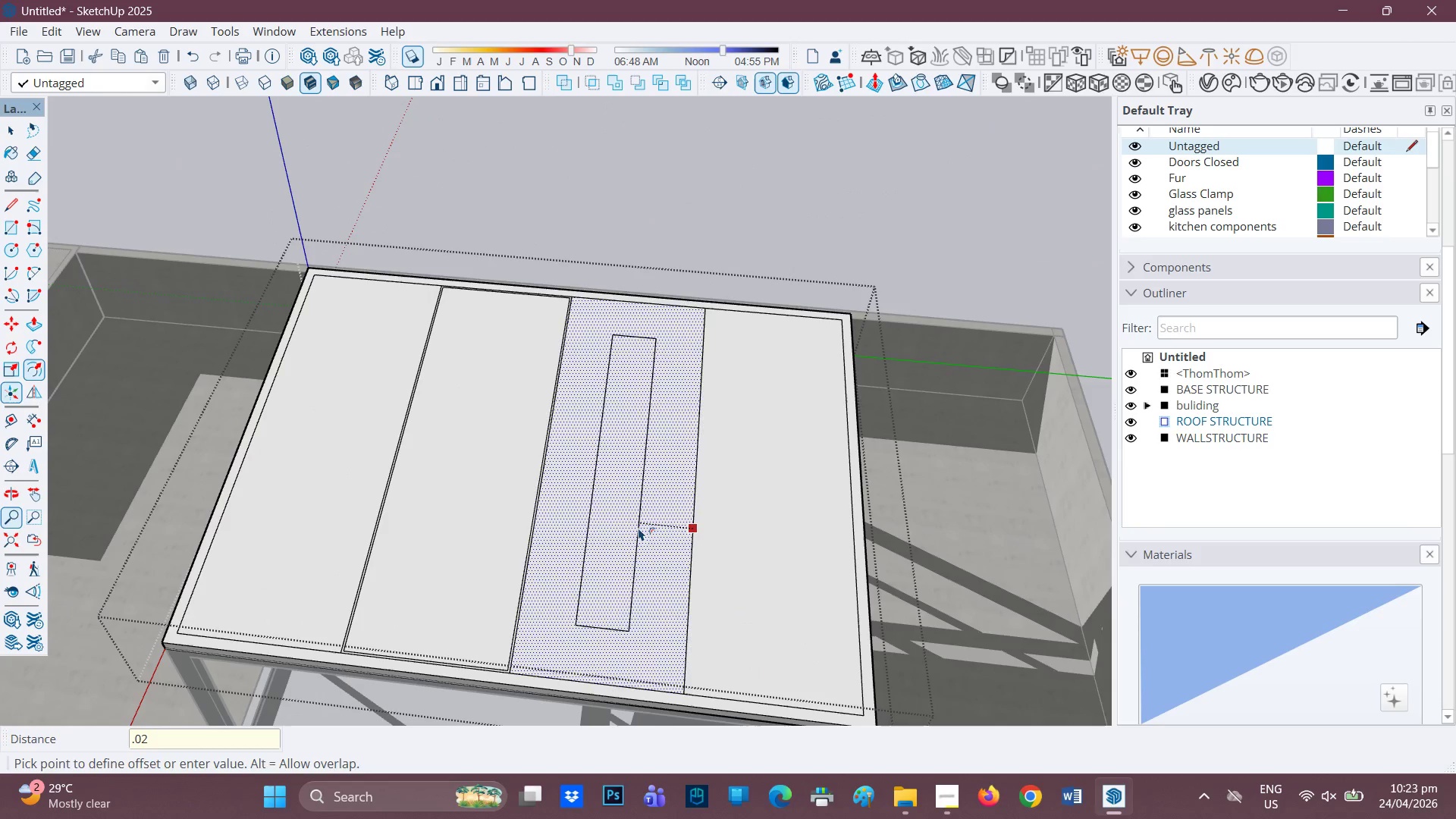 
key(Enter)
 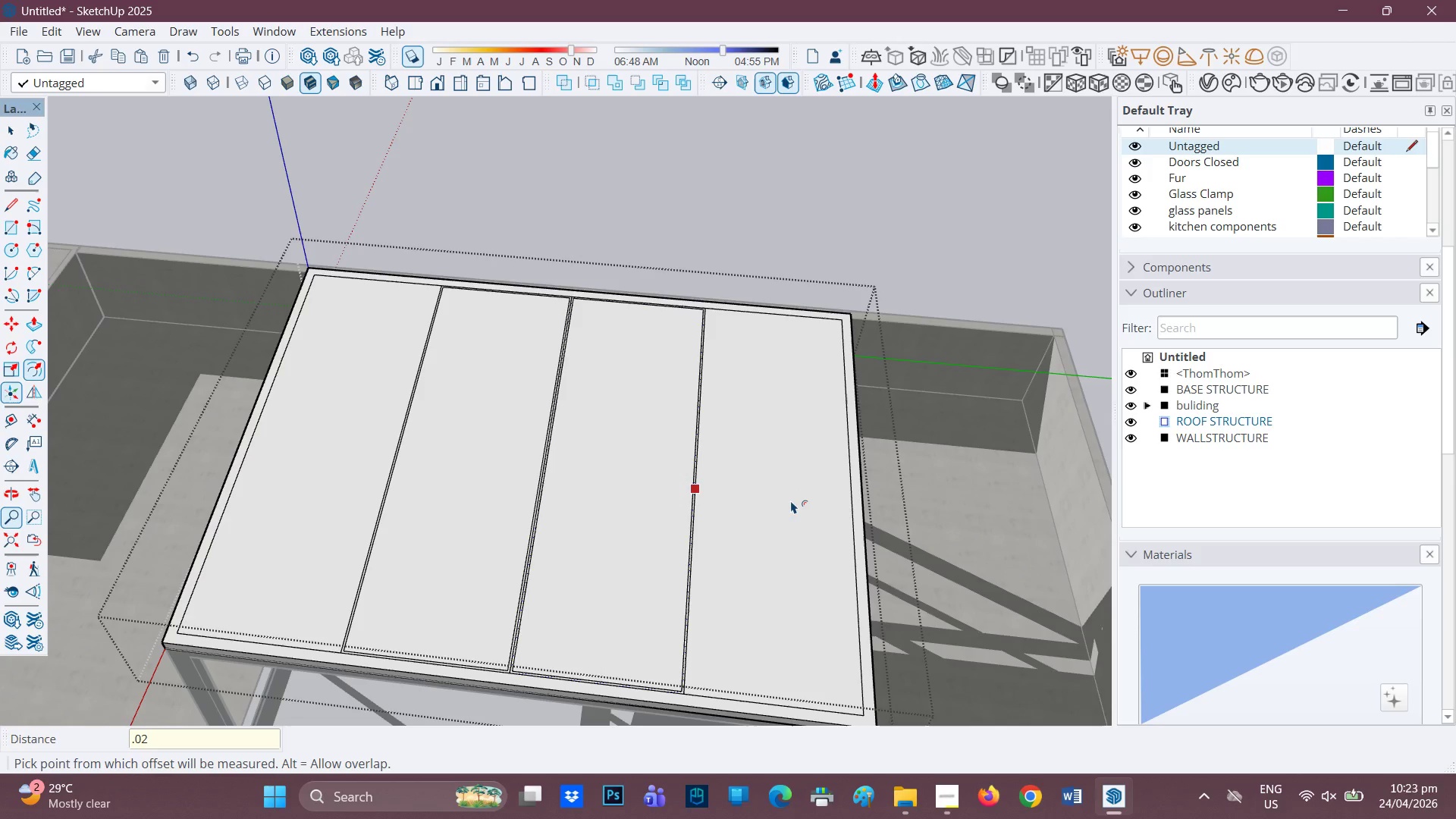 
left_click([791, 500])
 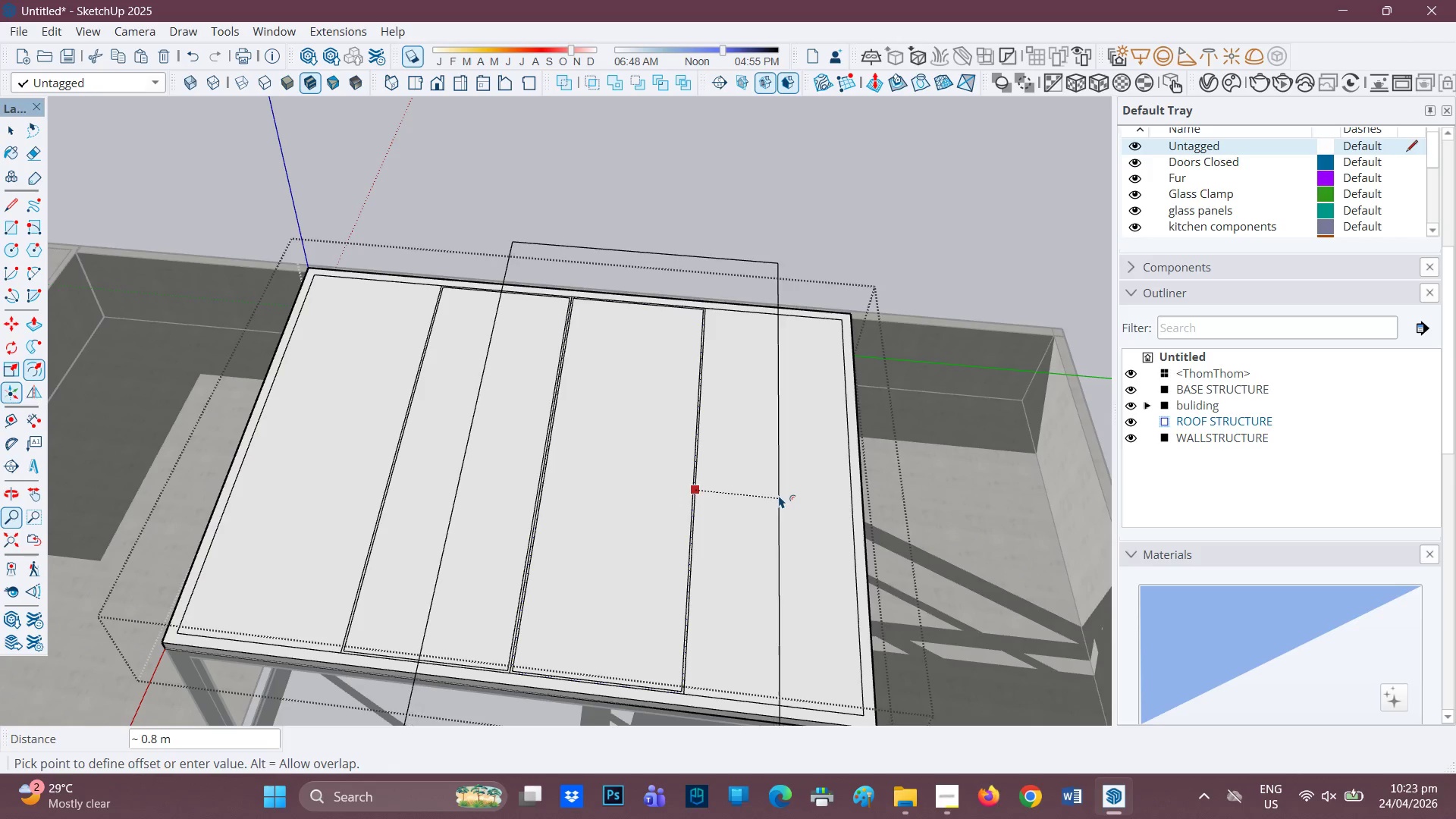 
key(Space)
 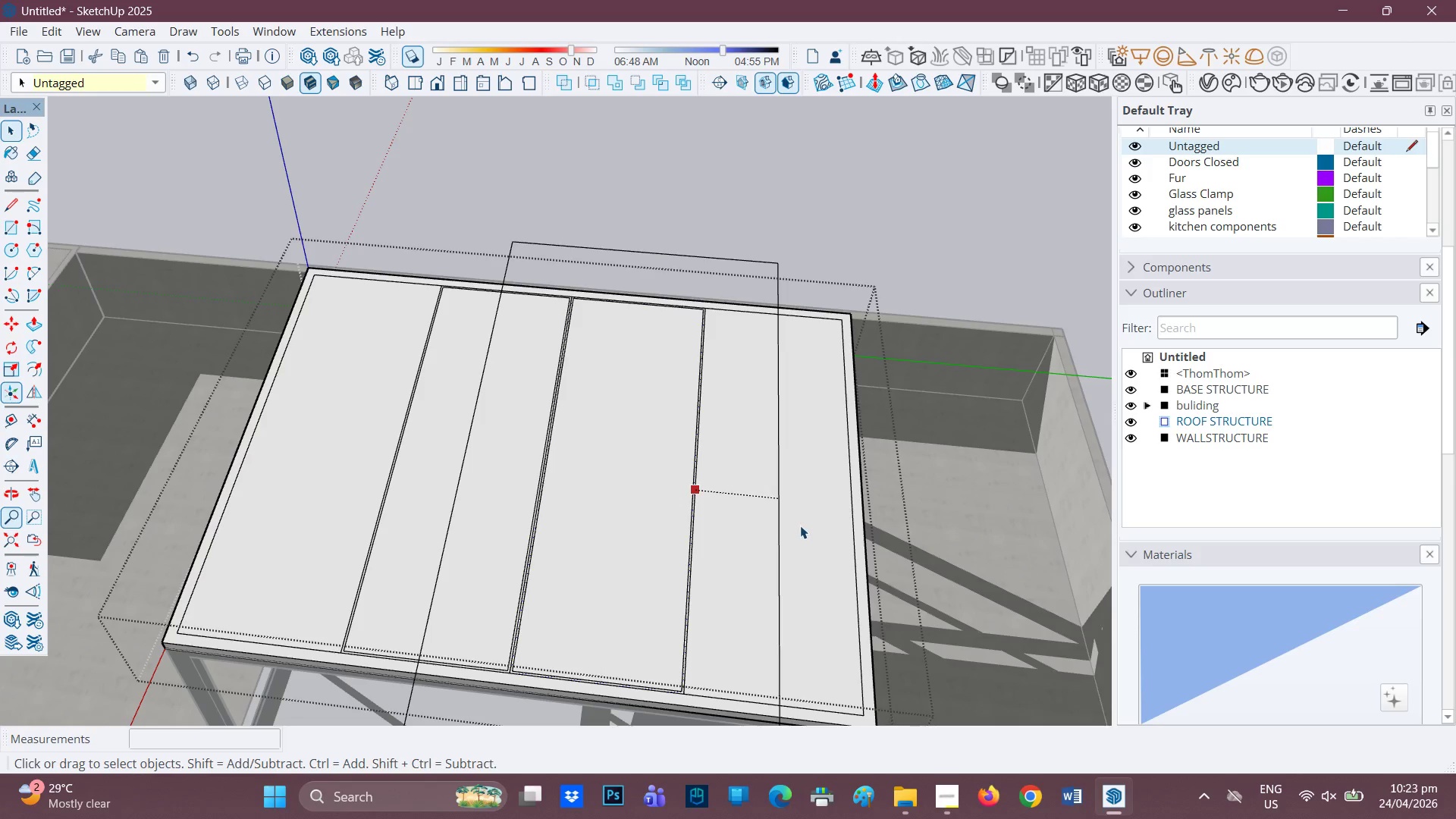 
left_click([800, 526])
 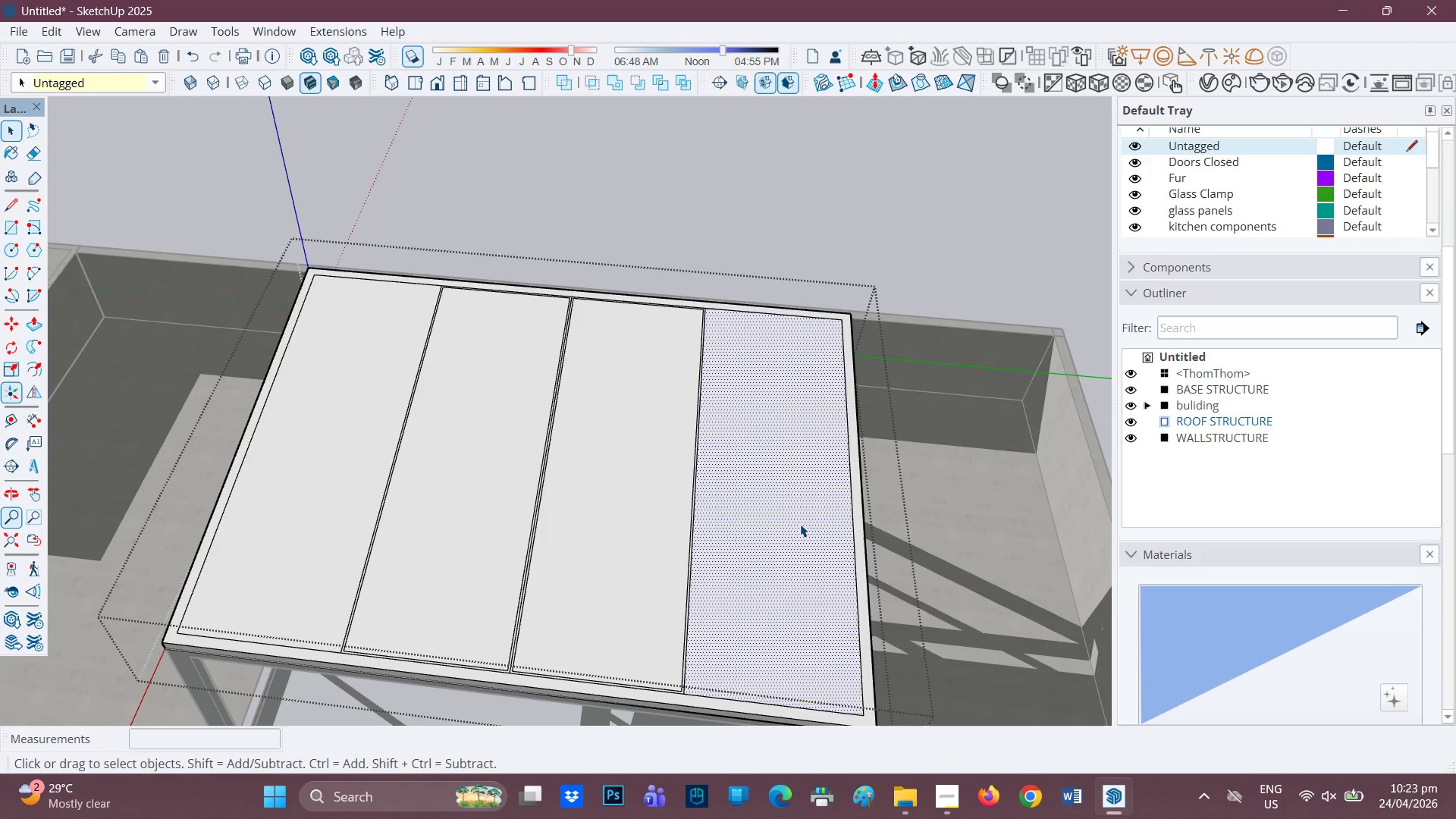 
key(F)
 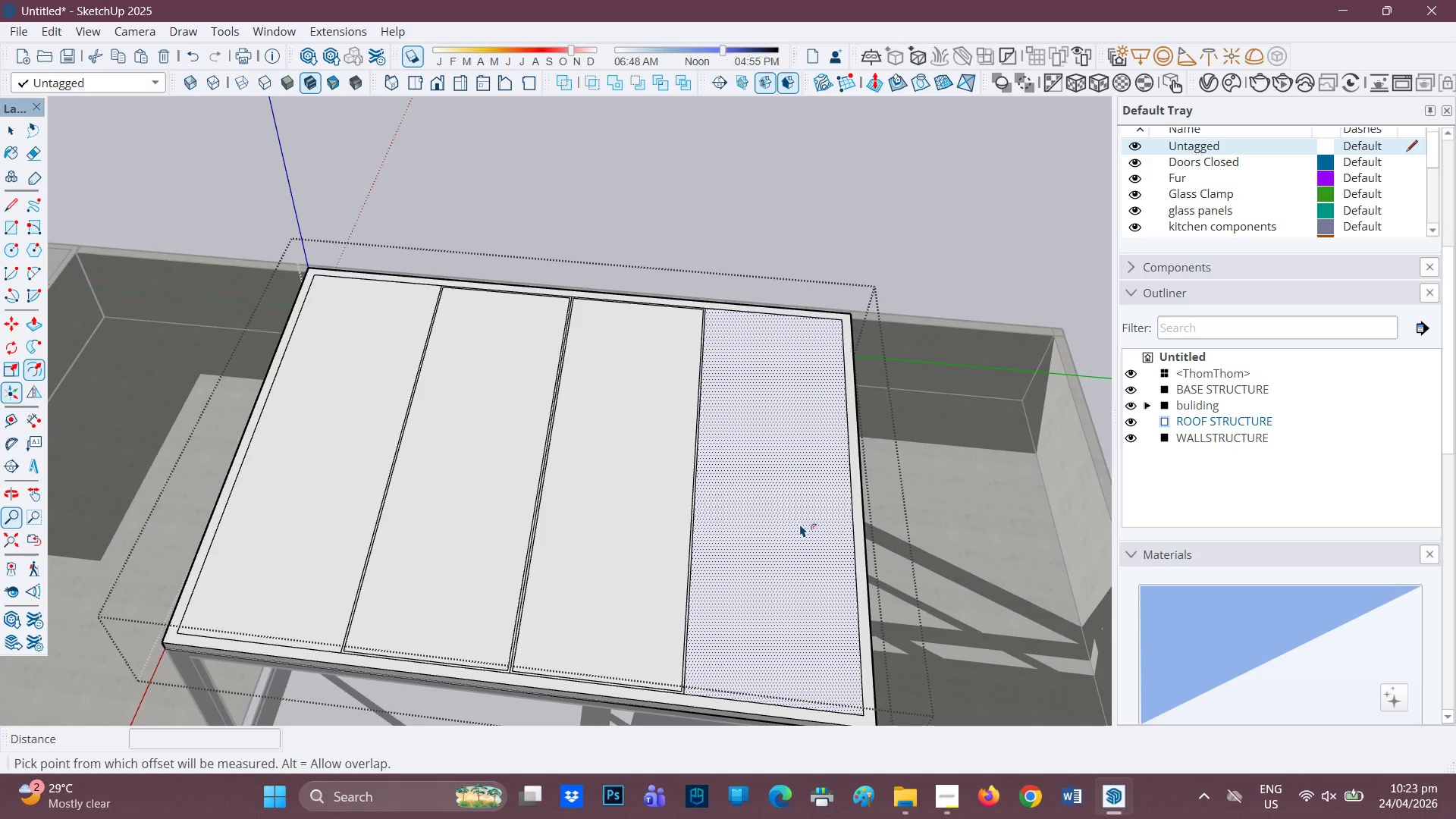 
left_click([800, 524])
 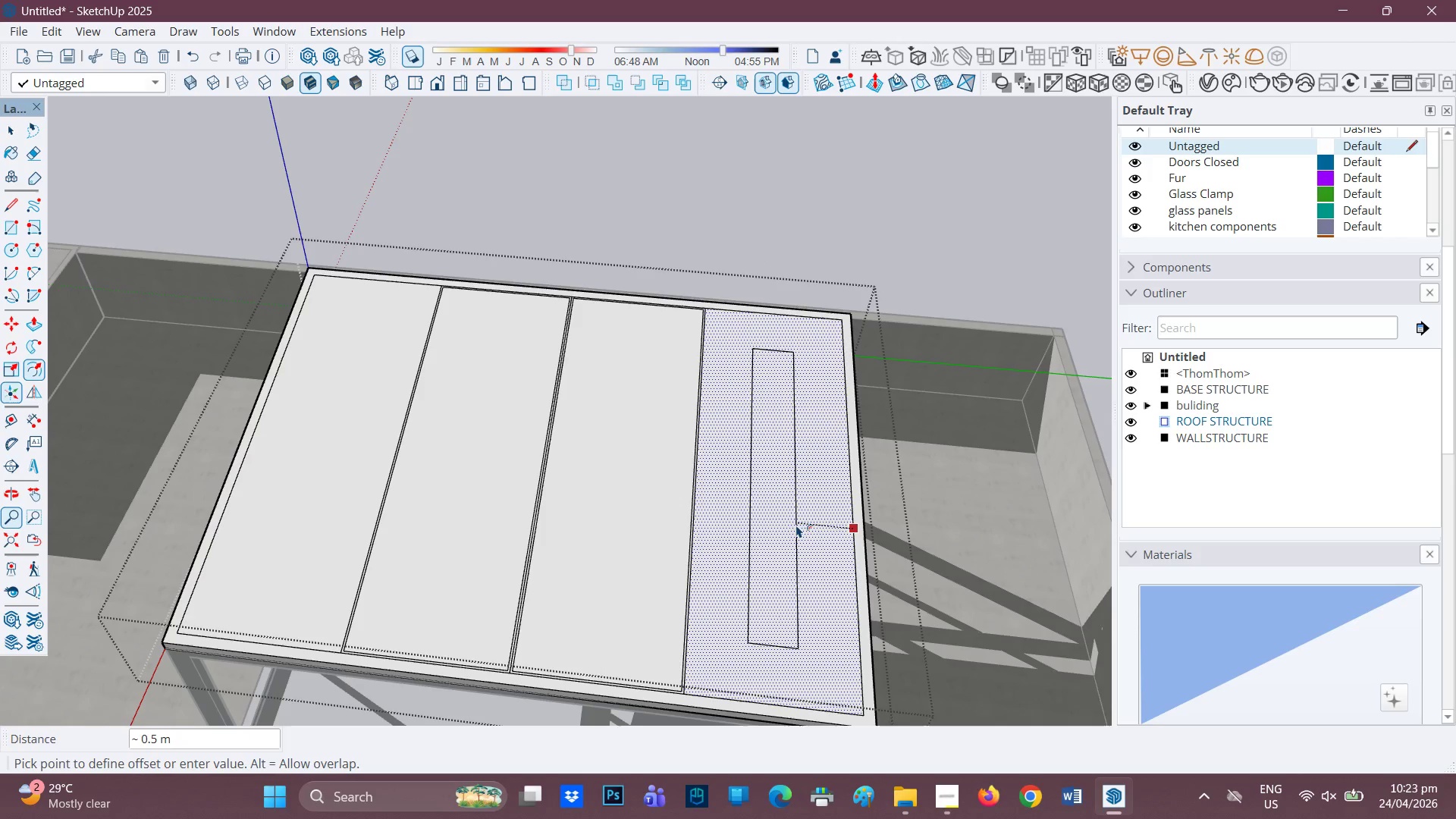 
type(.02)
 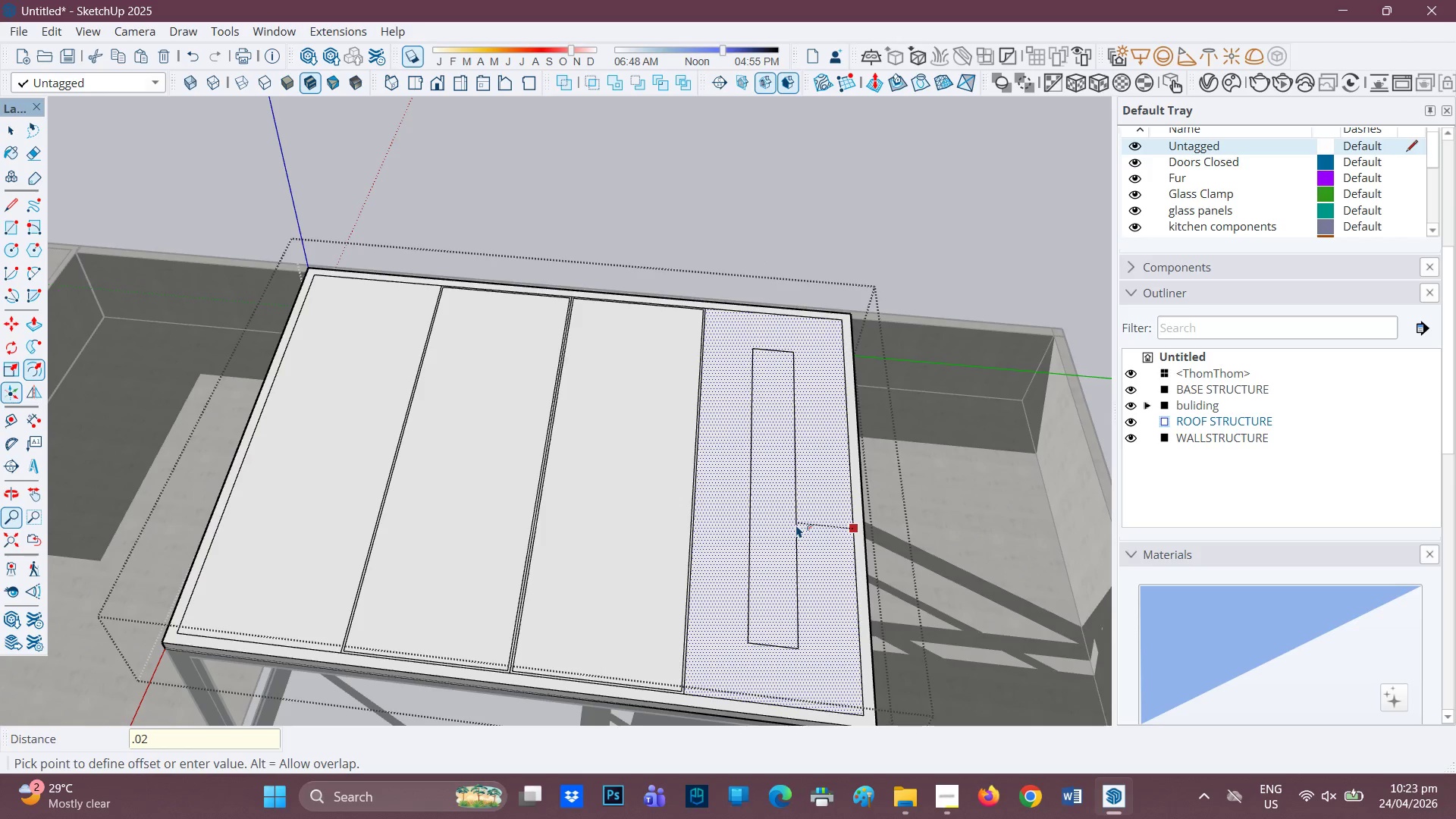 
key(Enter)
 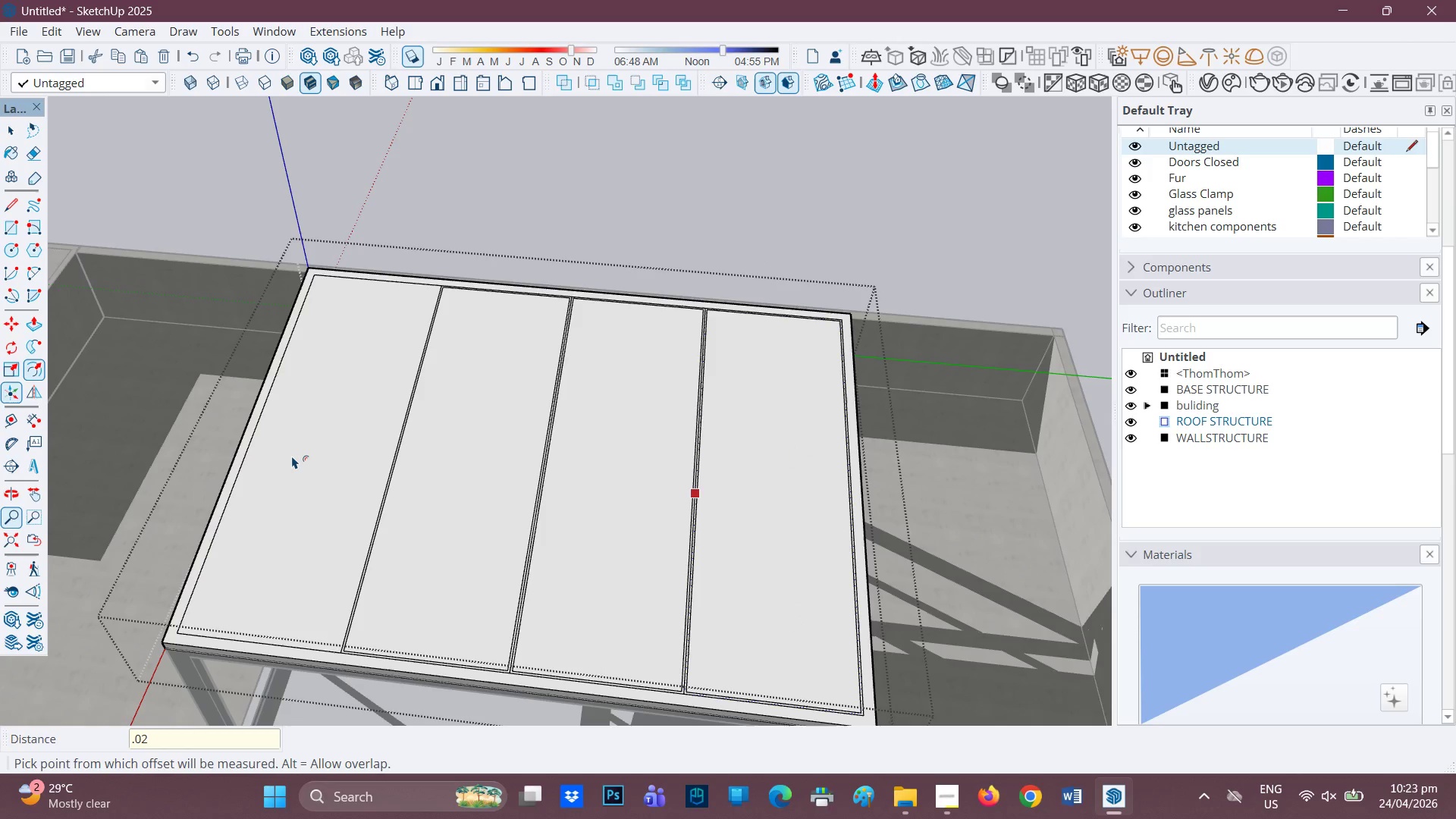 
left_click([292, 456])
 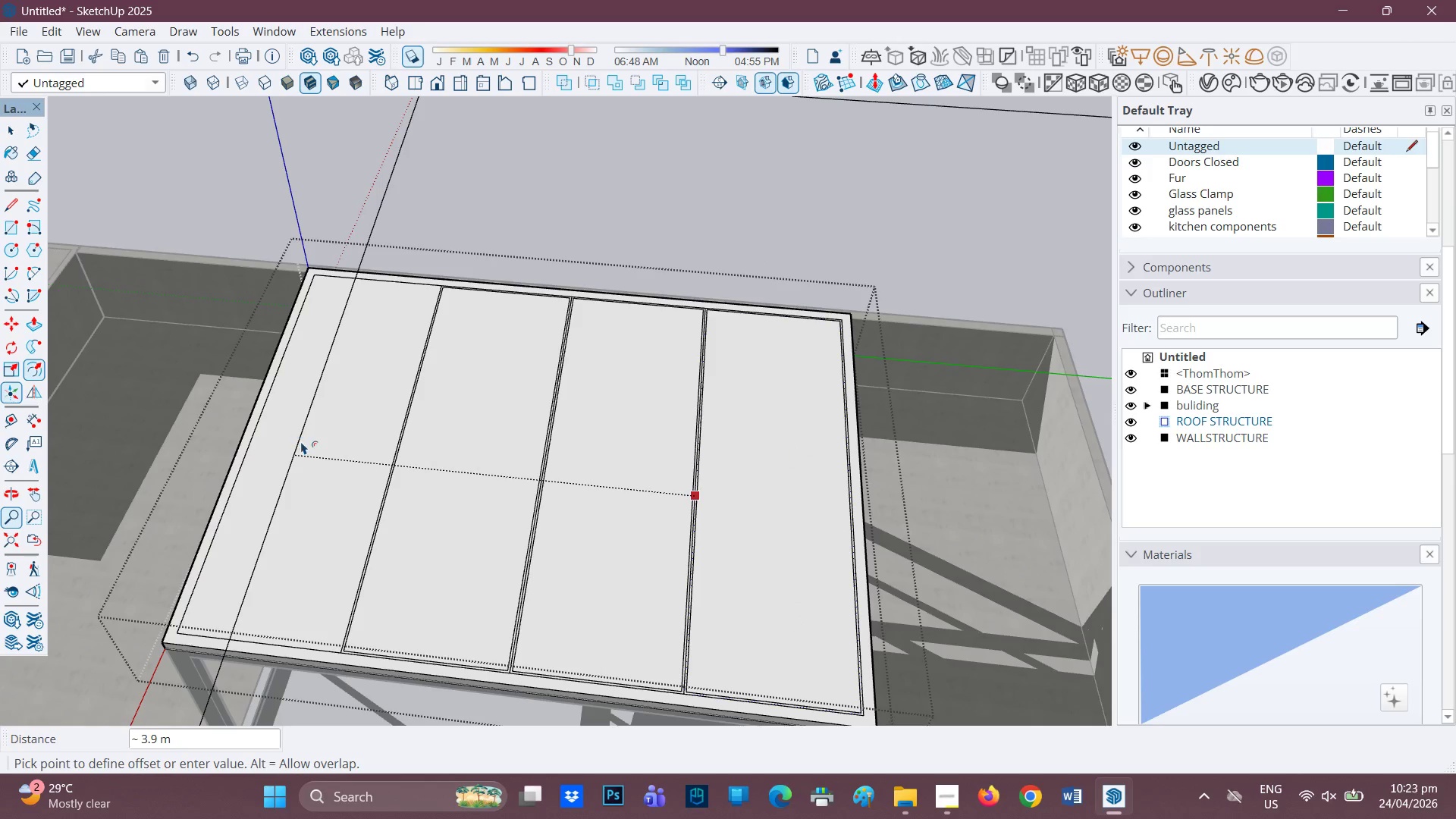 
key(Space)
 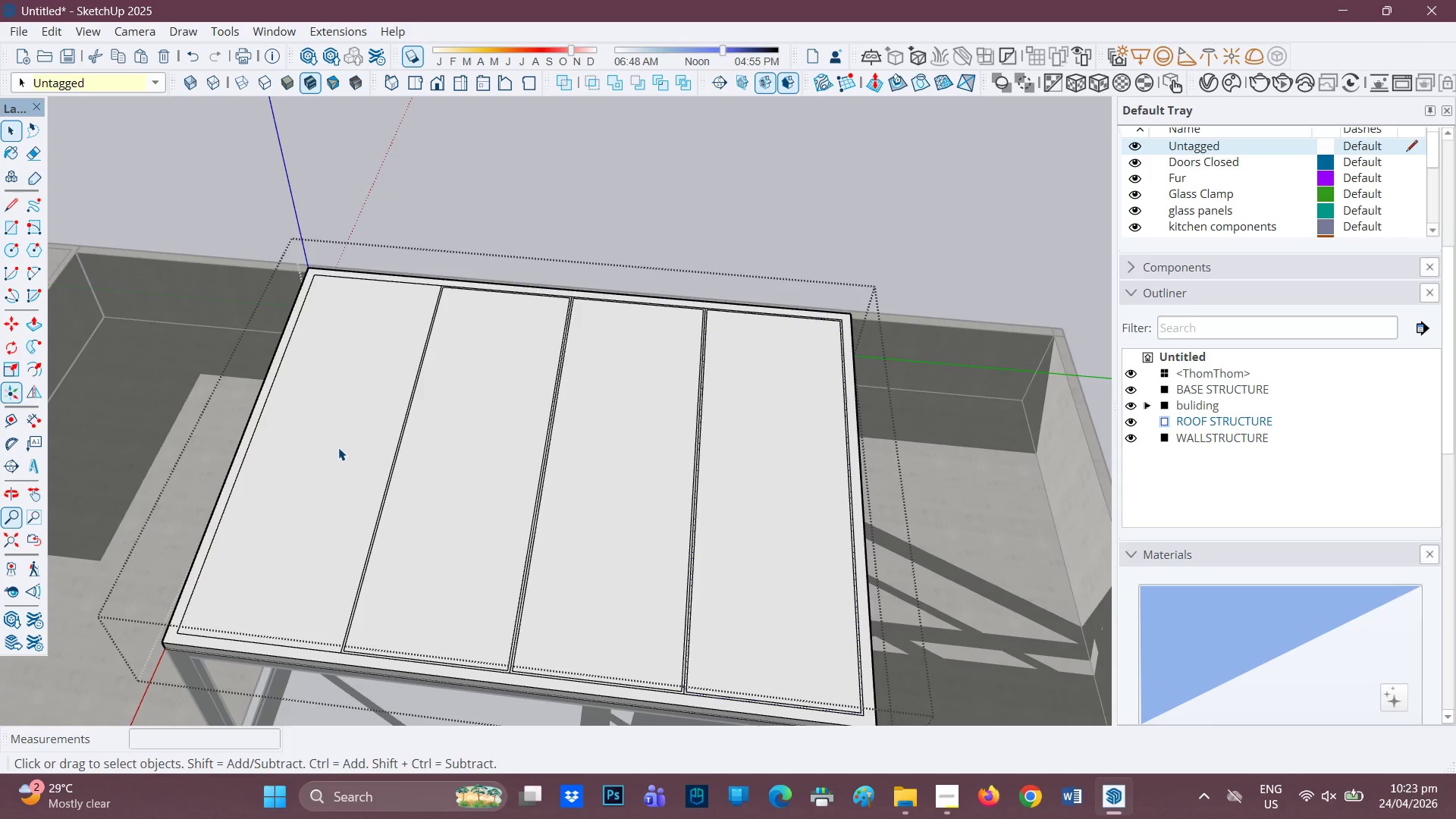 
left_click([338, 447])
 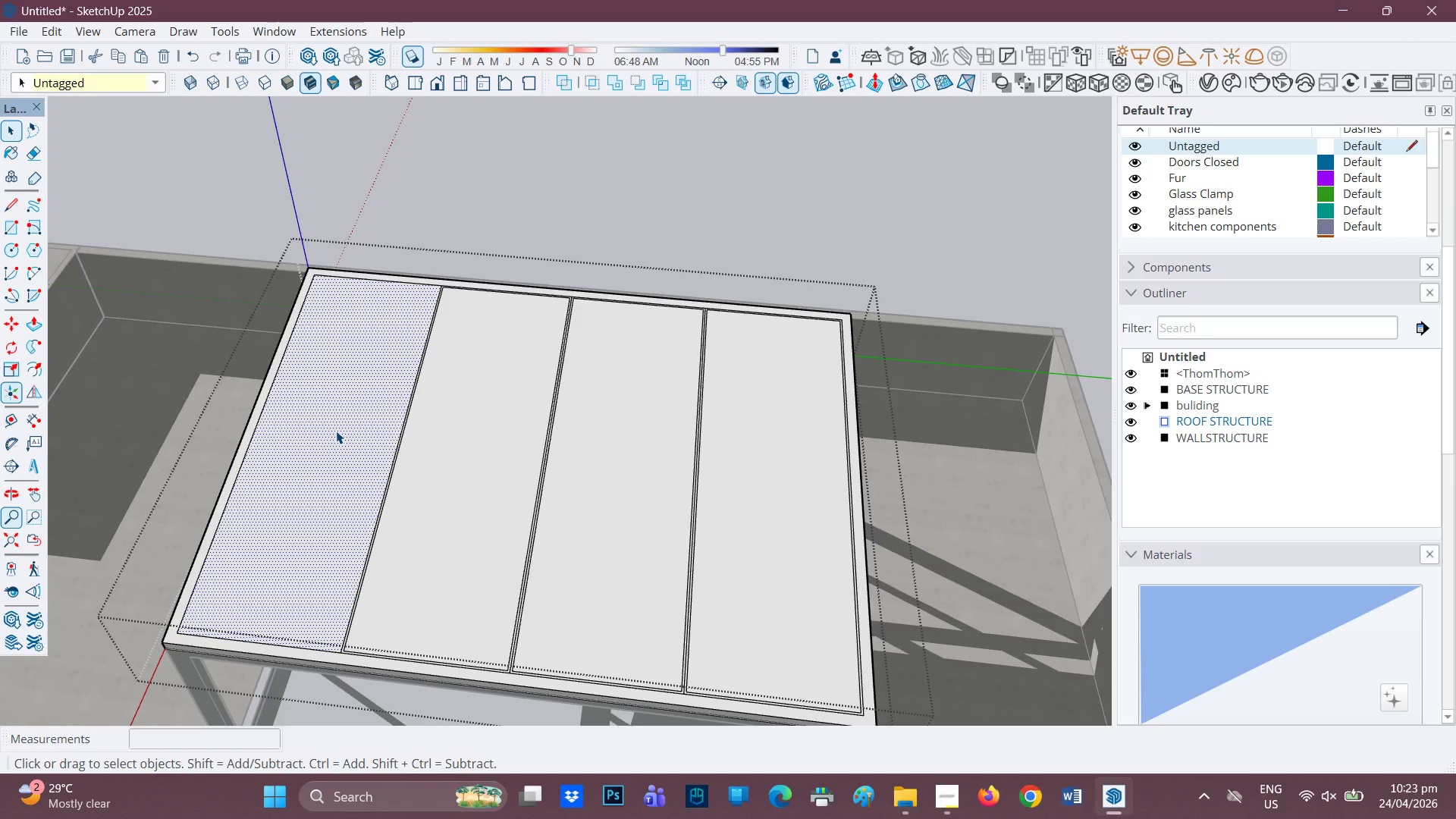 
key(Period)
 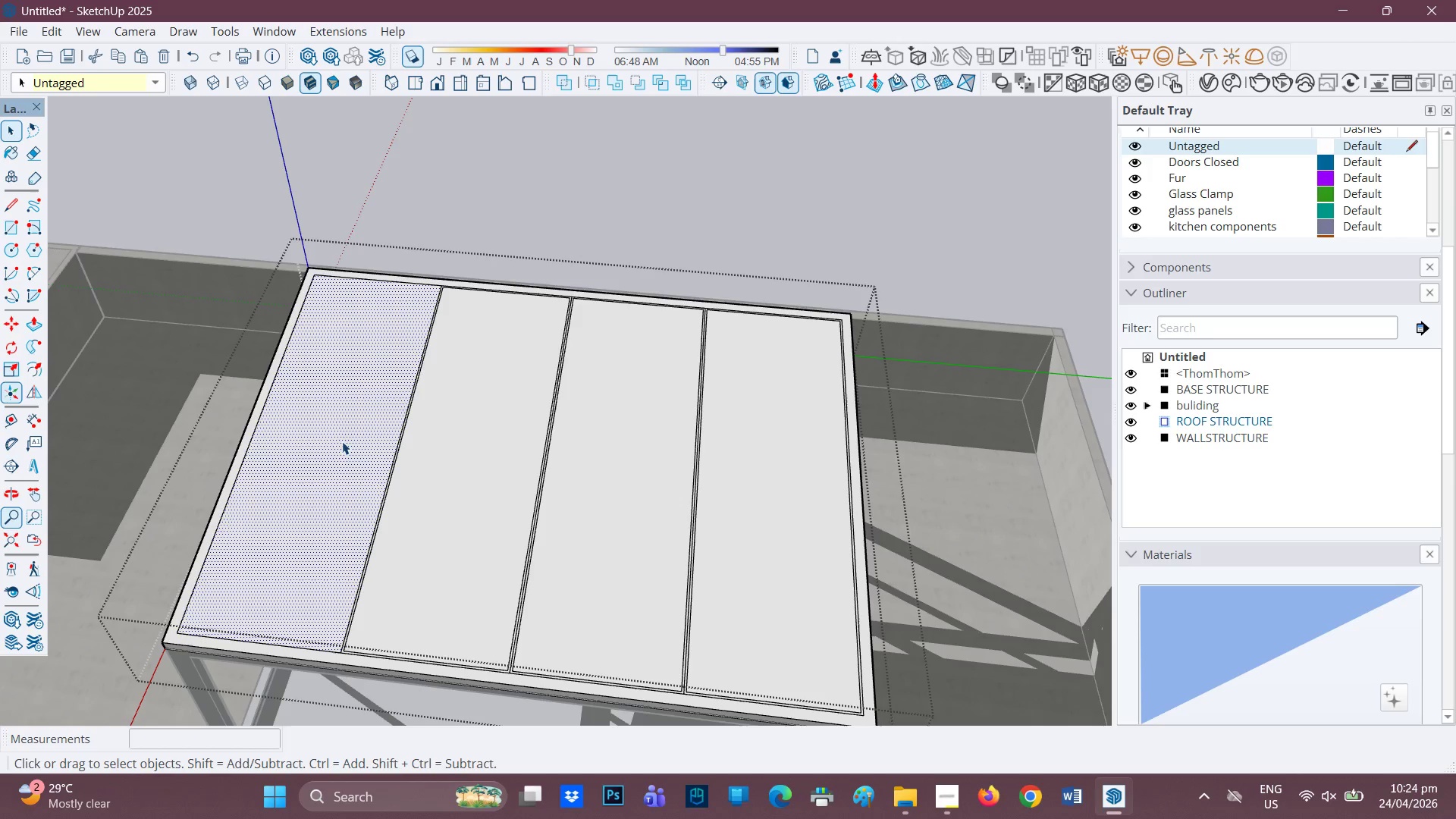 
left_click([344, 450])
 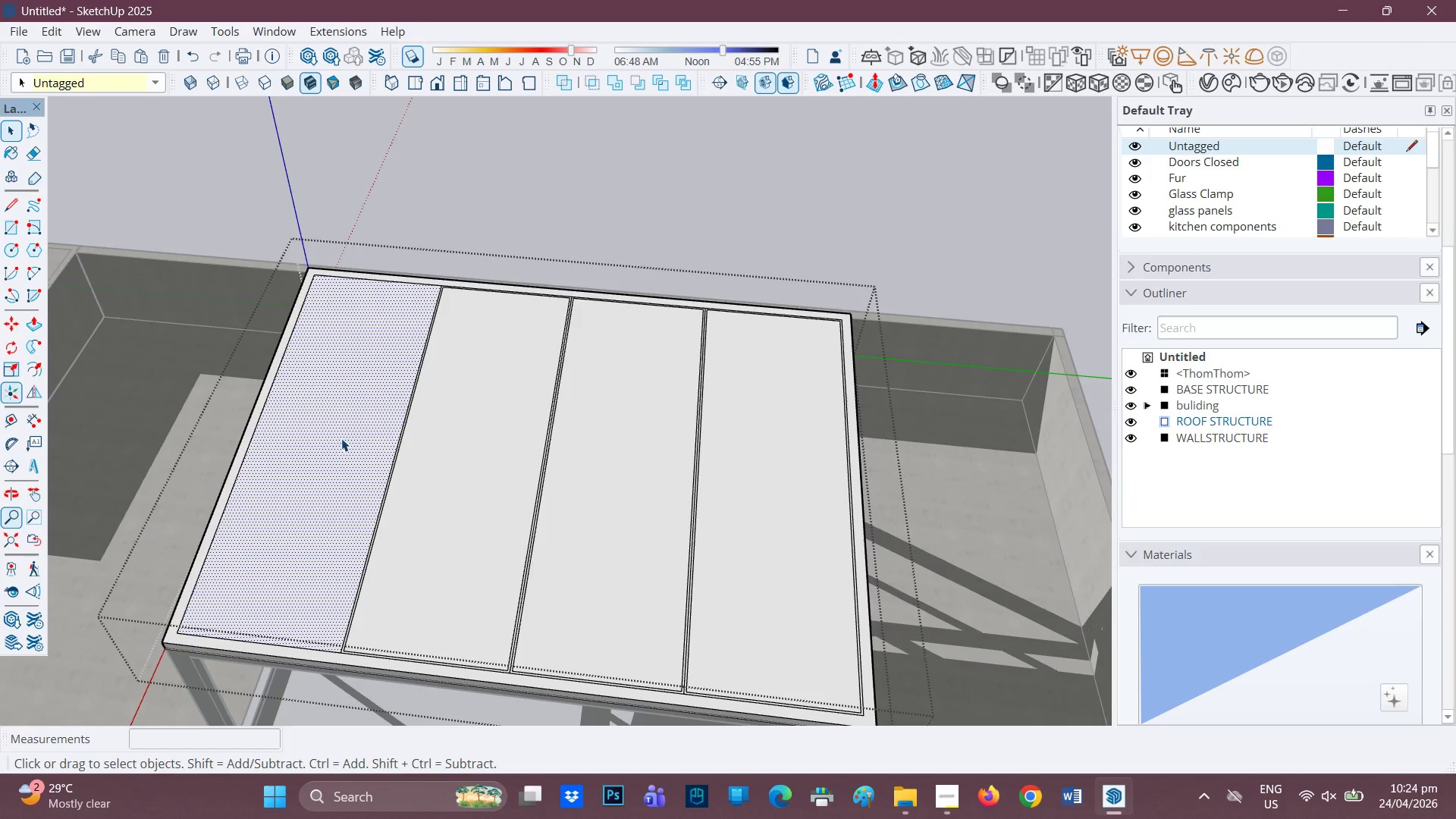 
key(F)
 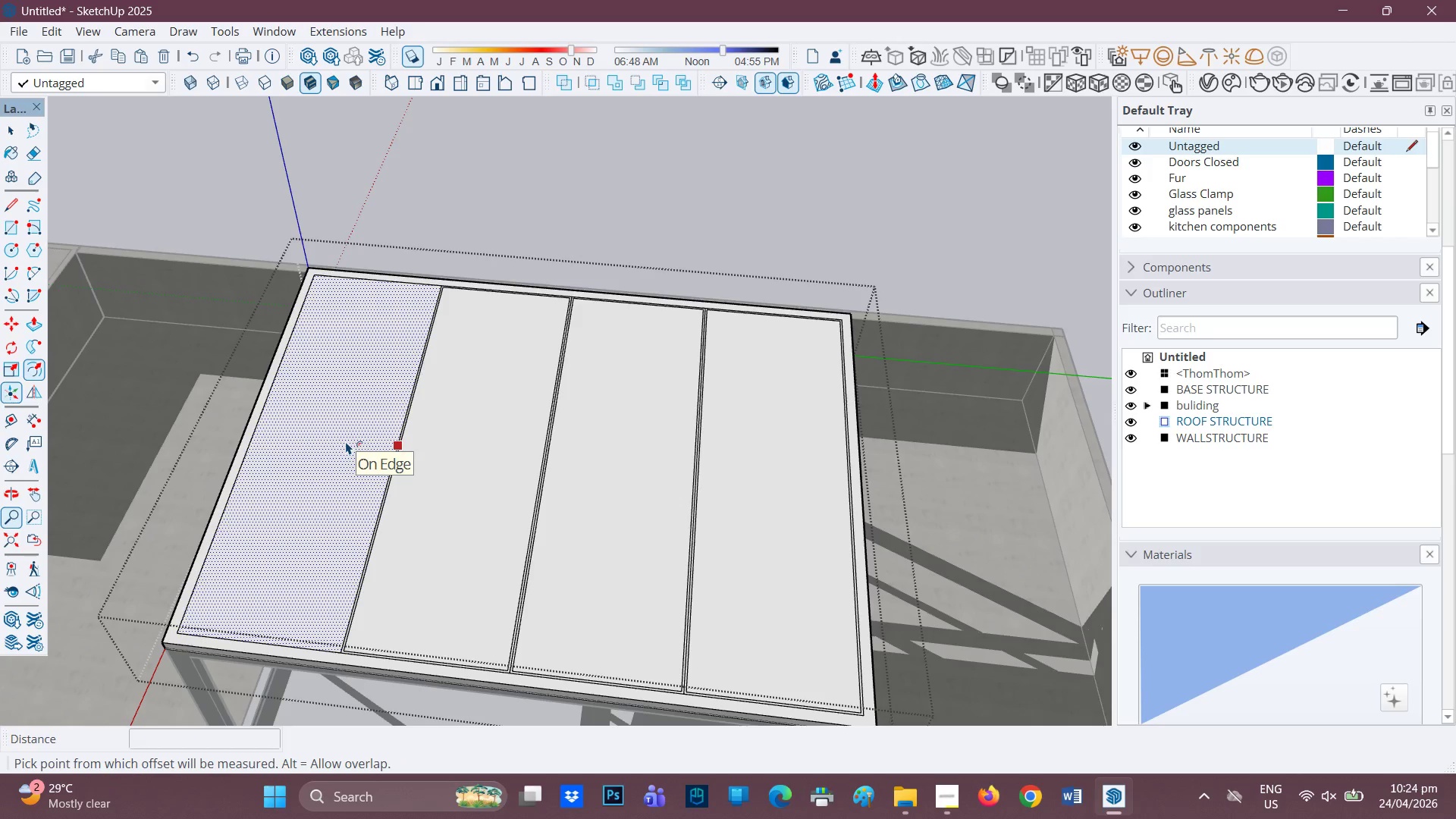 
left_click([346, 441])
 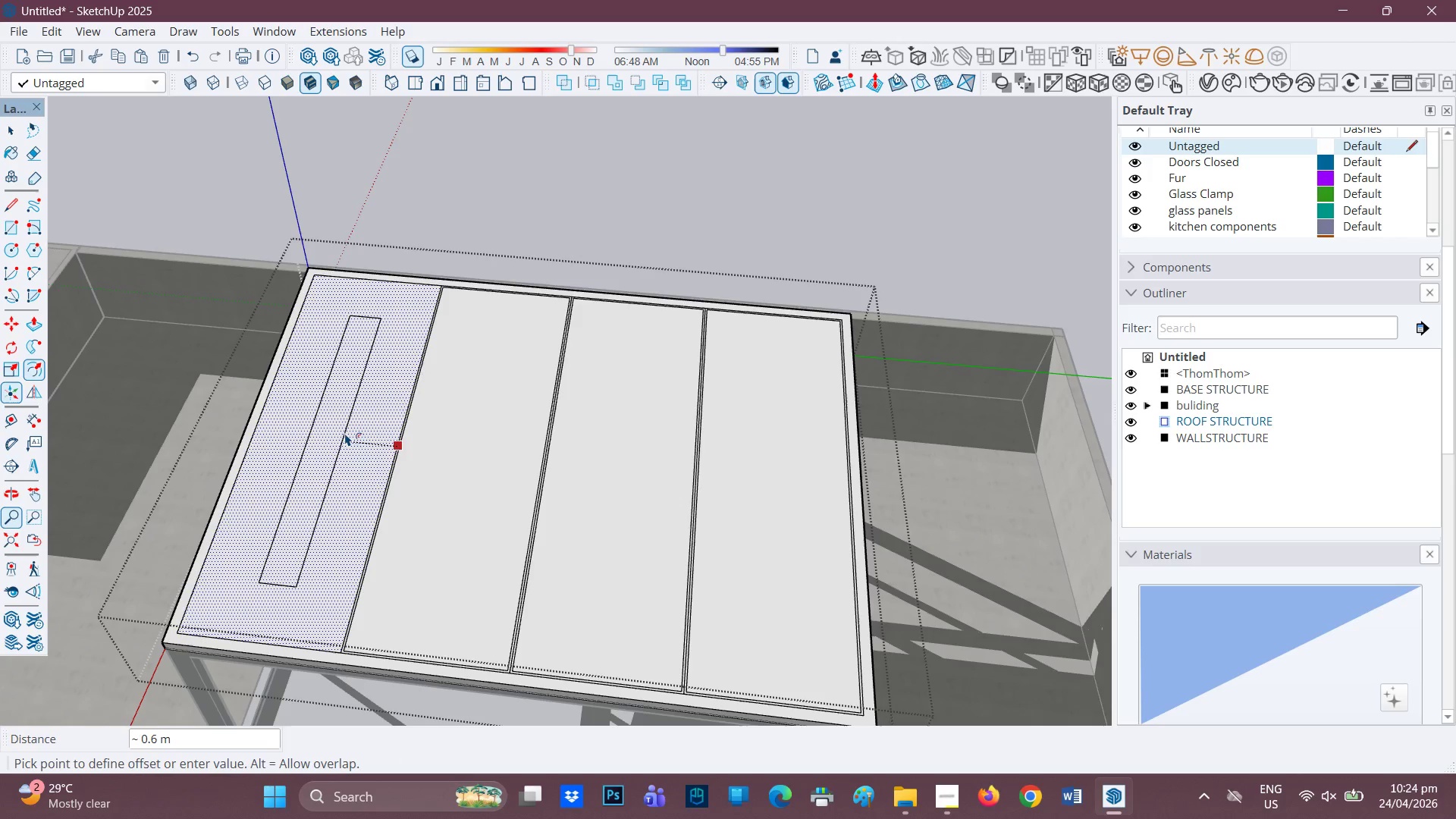 
type(.02)
 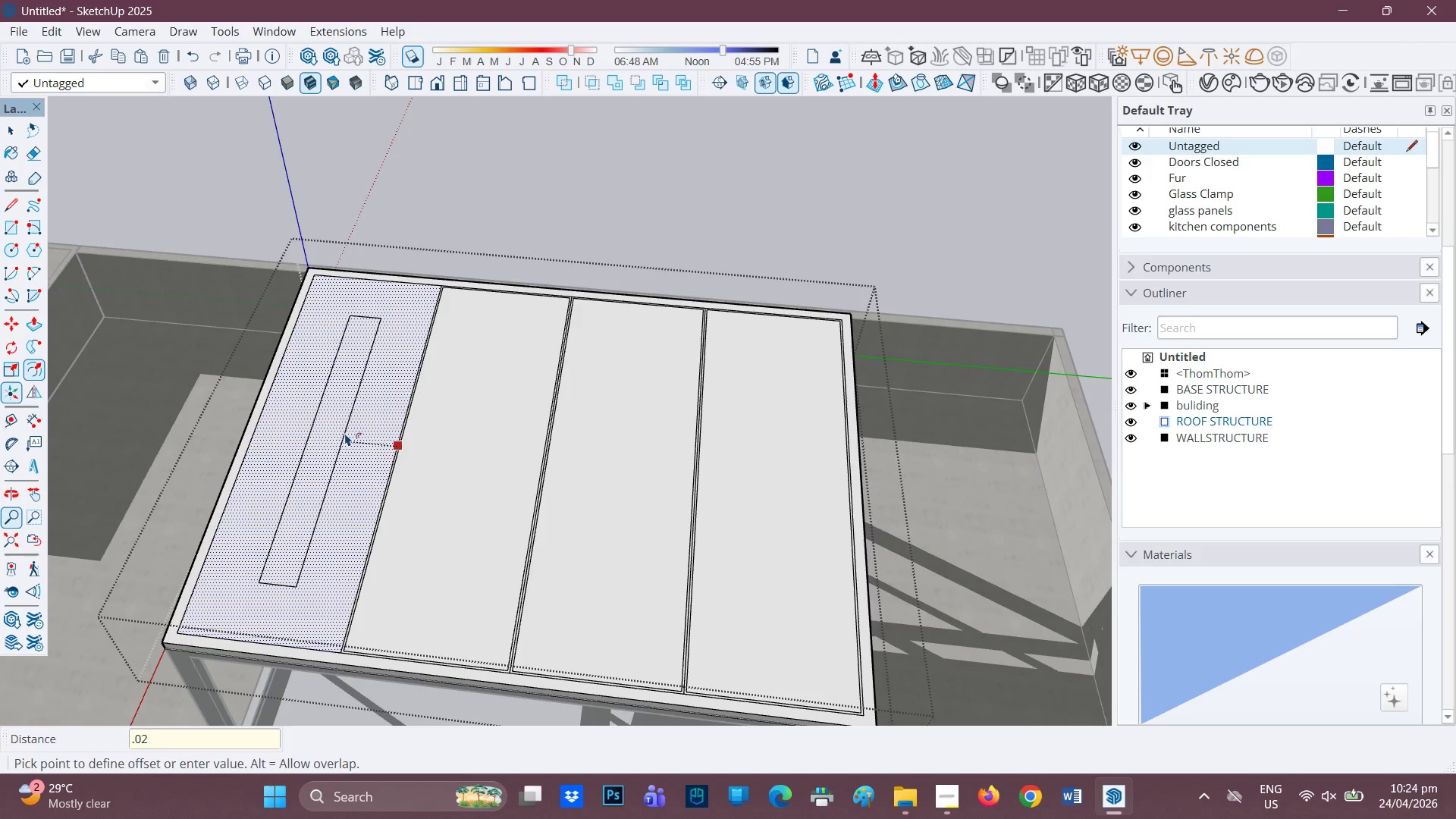 
key(Enter)
 